 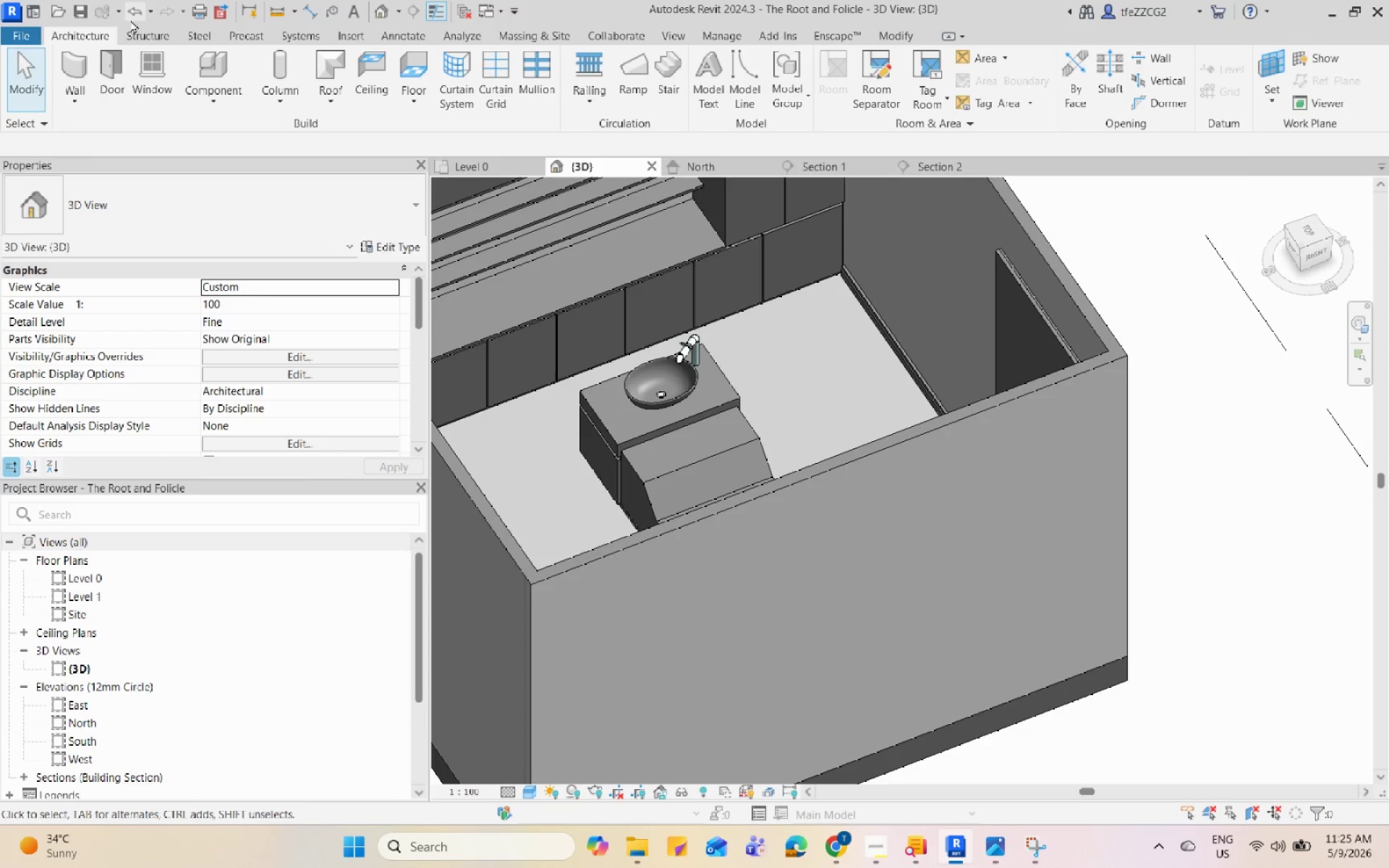 
left_click_drag(start_coordinate=[489, 159], to_coordinate=[493, 161])
 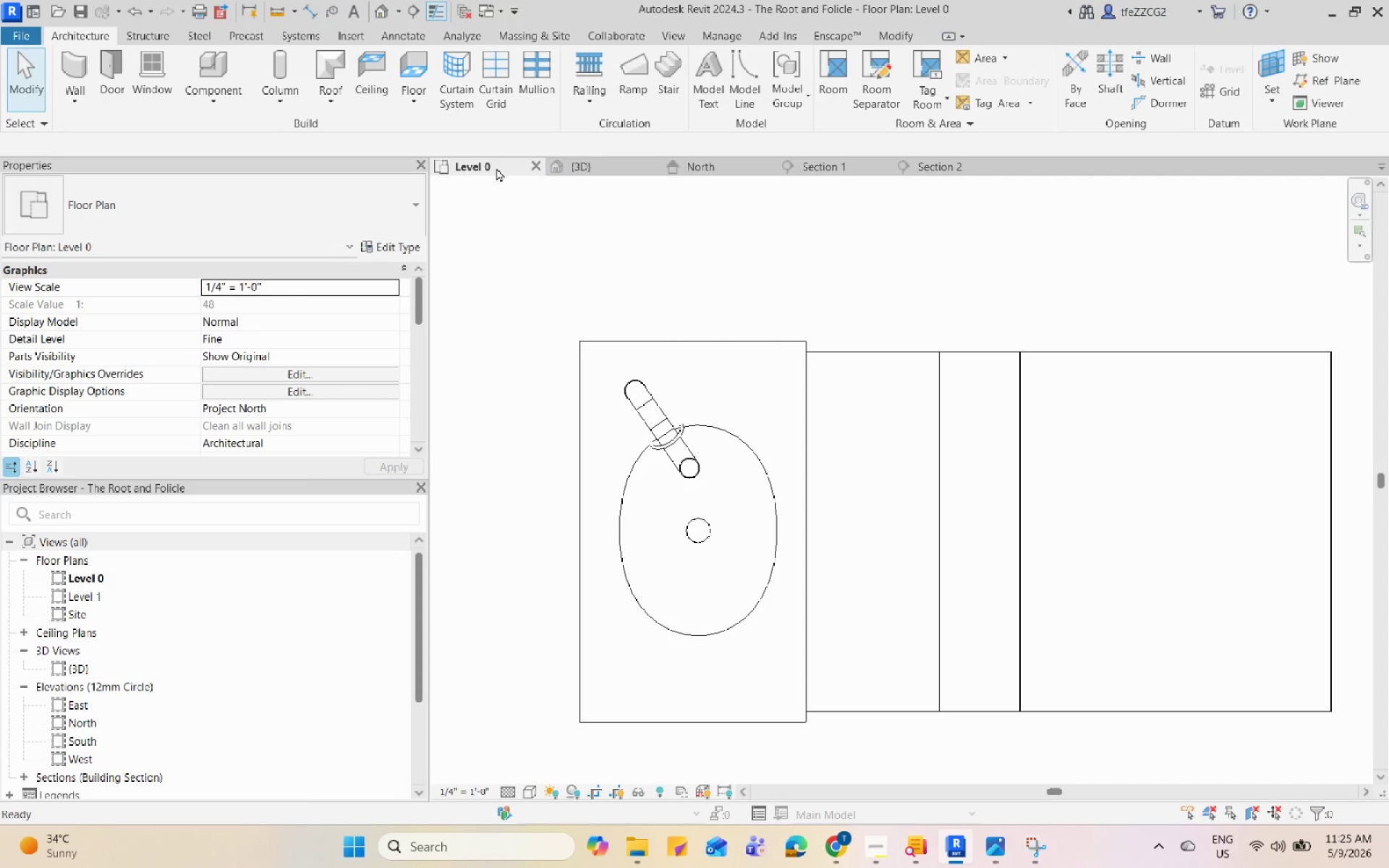 
key(C)
 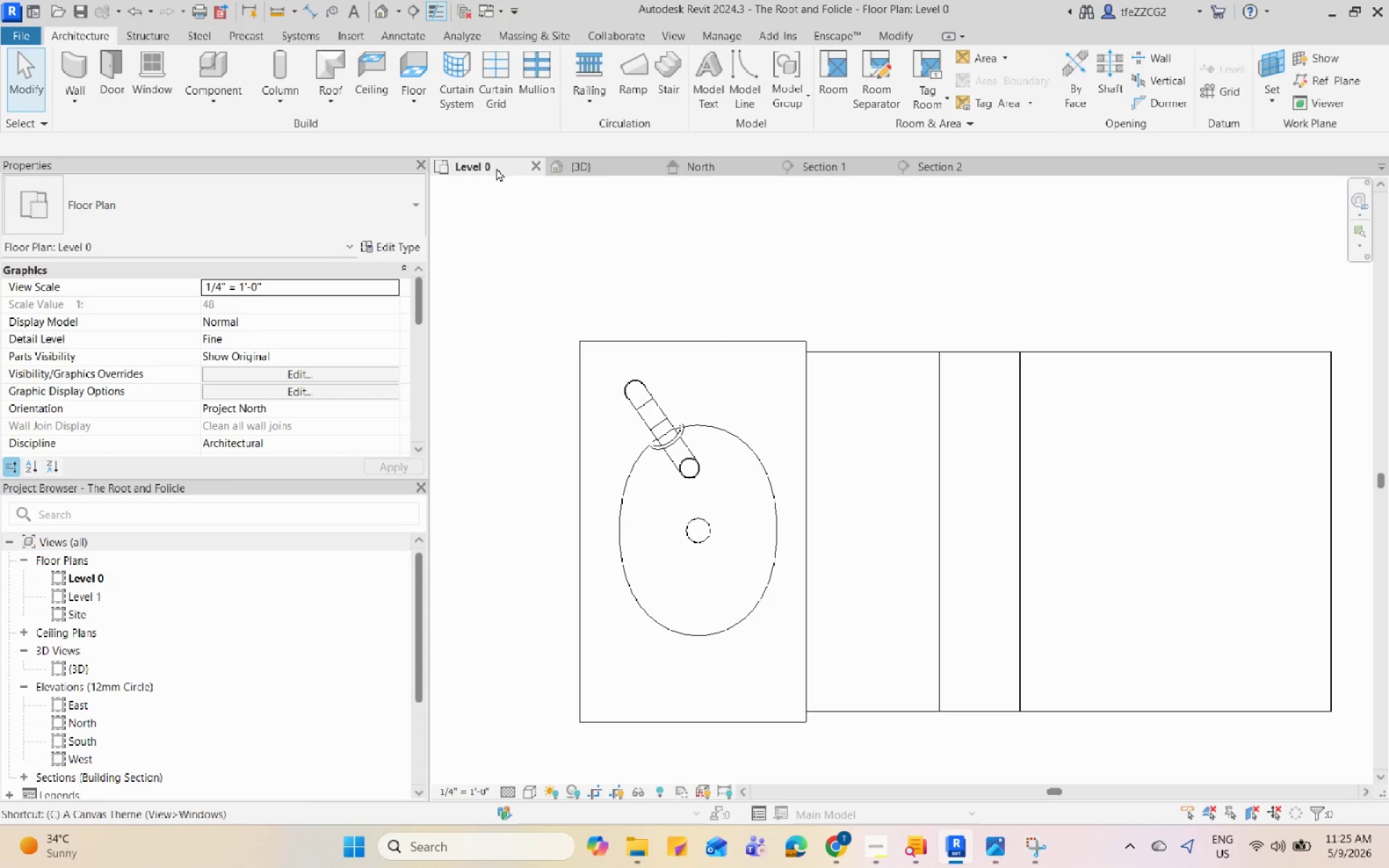 
key(M)
 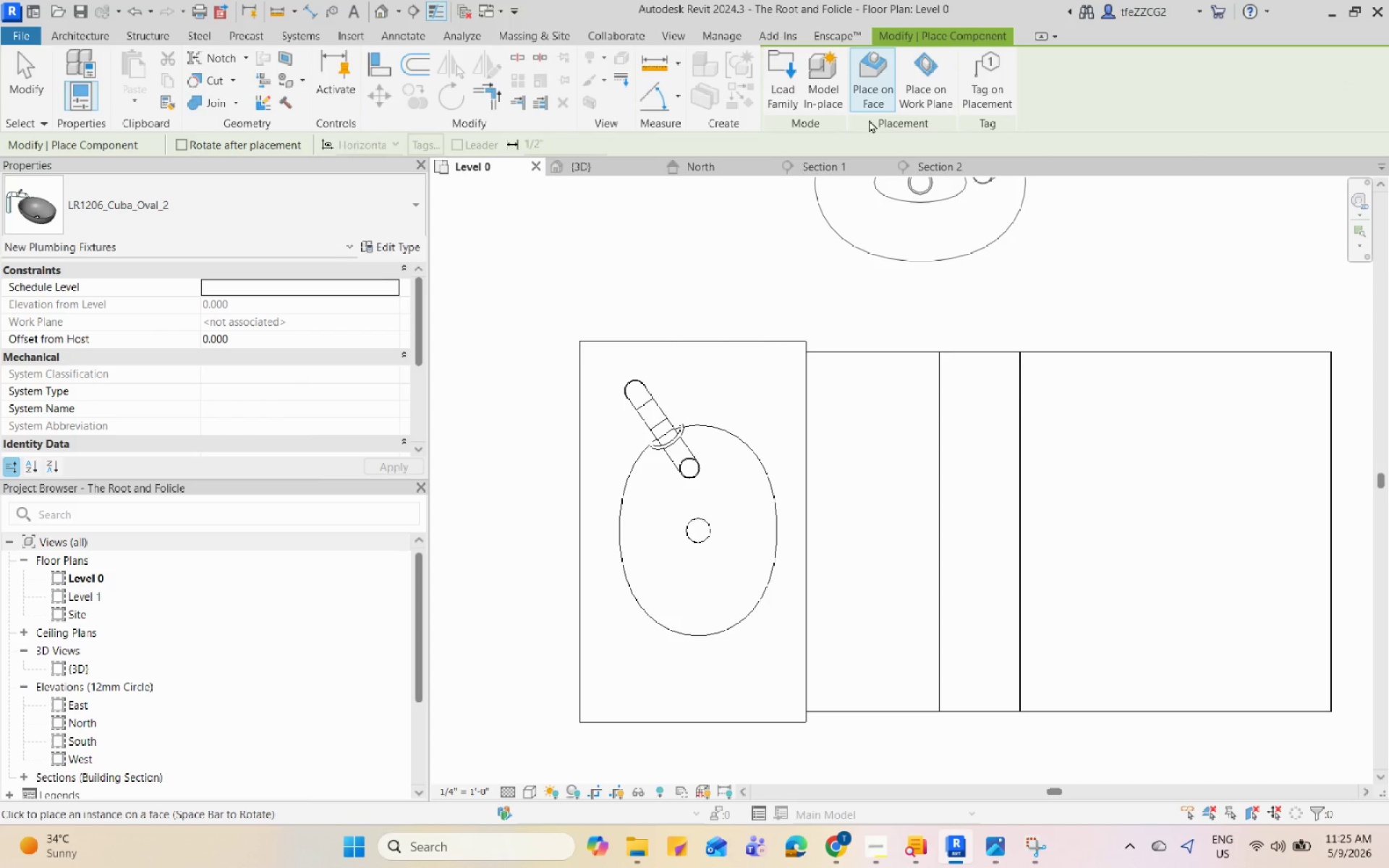 
left_click([797, 90])
 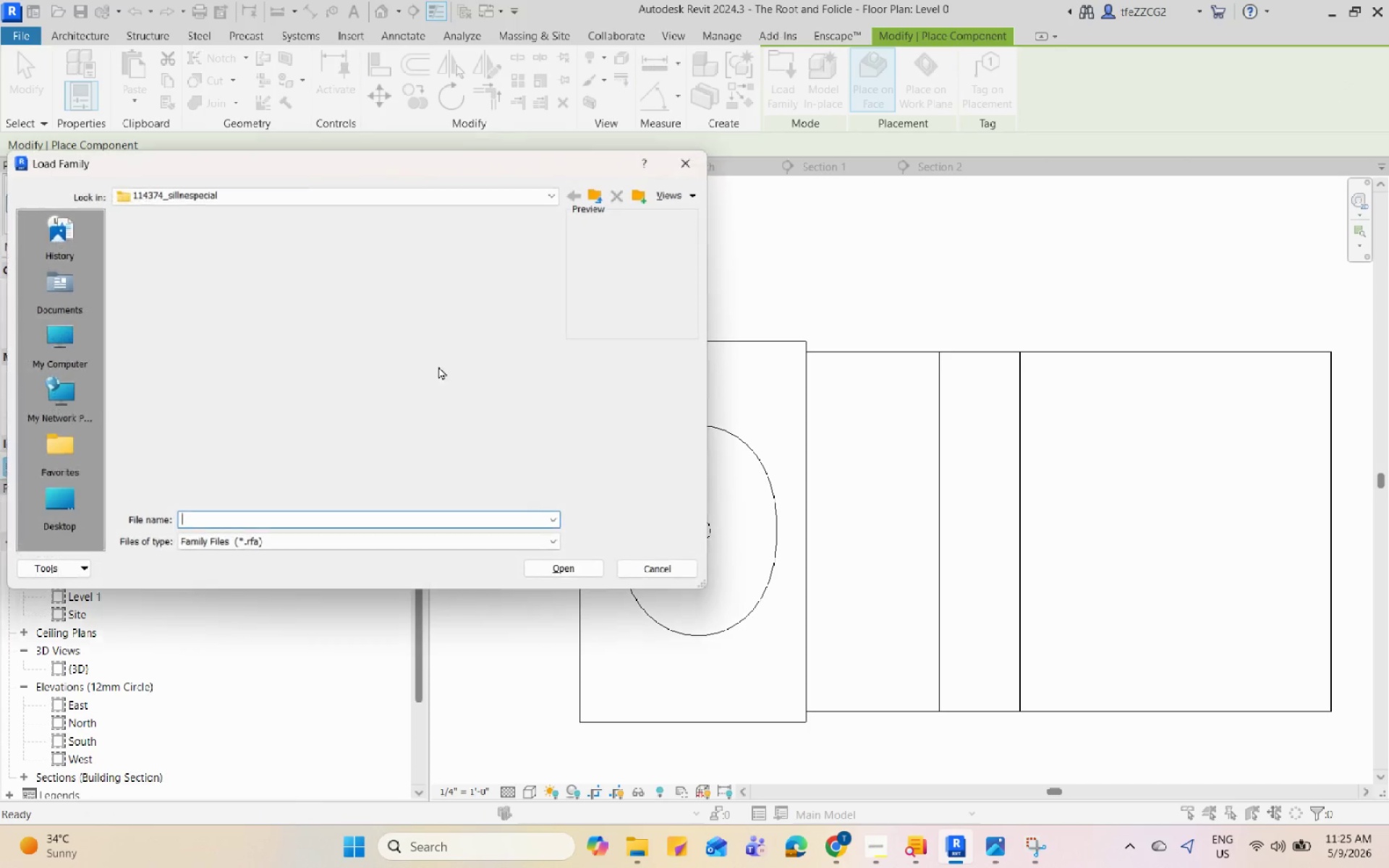 
scroll: coordinate [417, 357], scroll_direction: up, amount: 3.0
 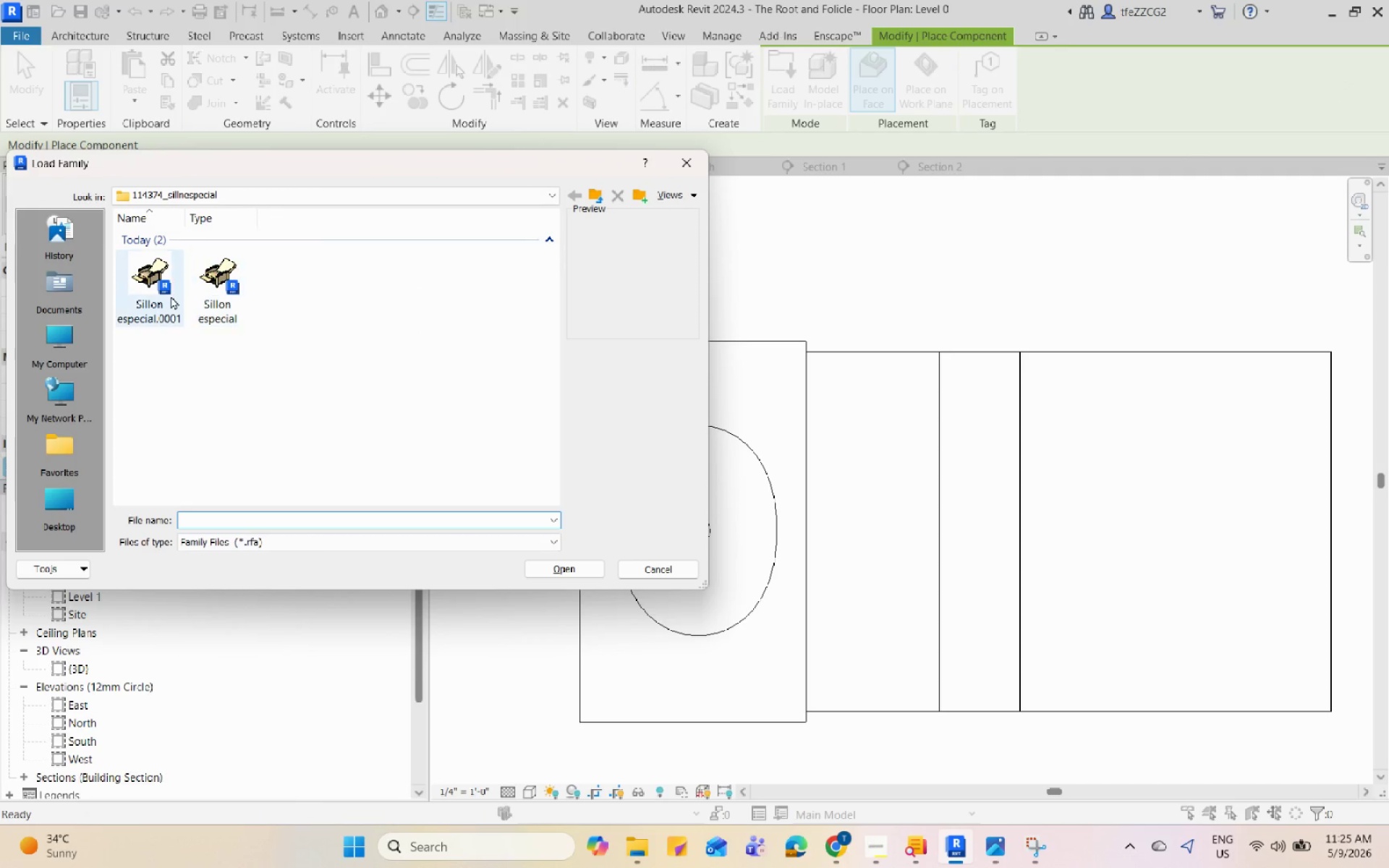 
left_click([169, 296])
 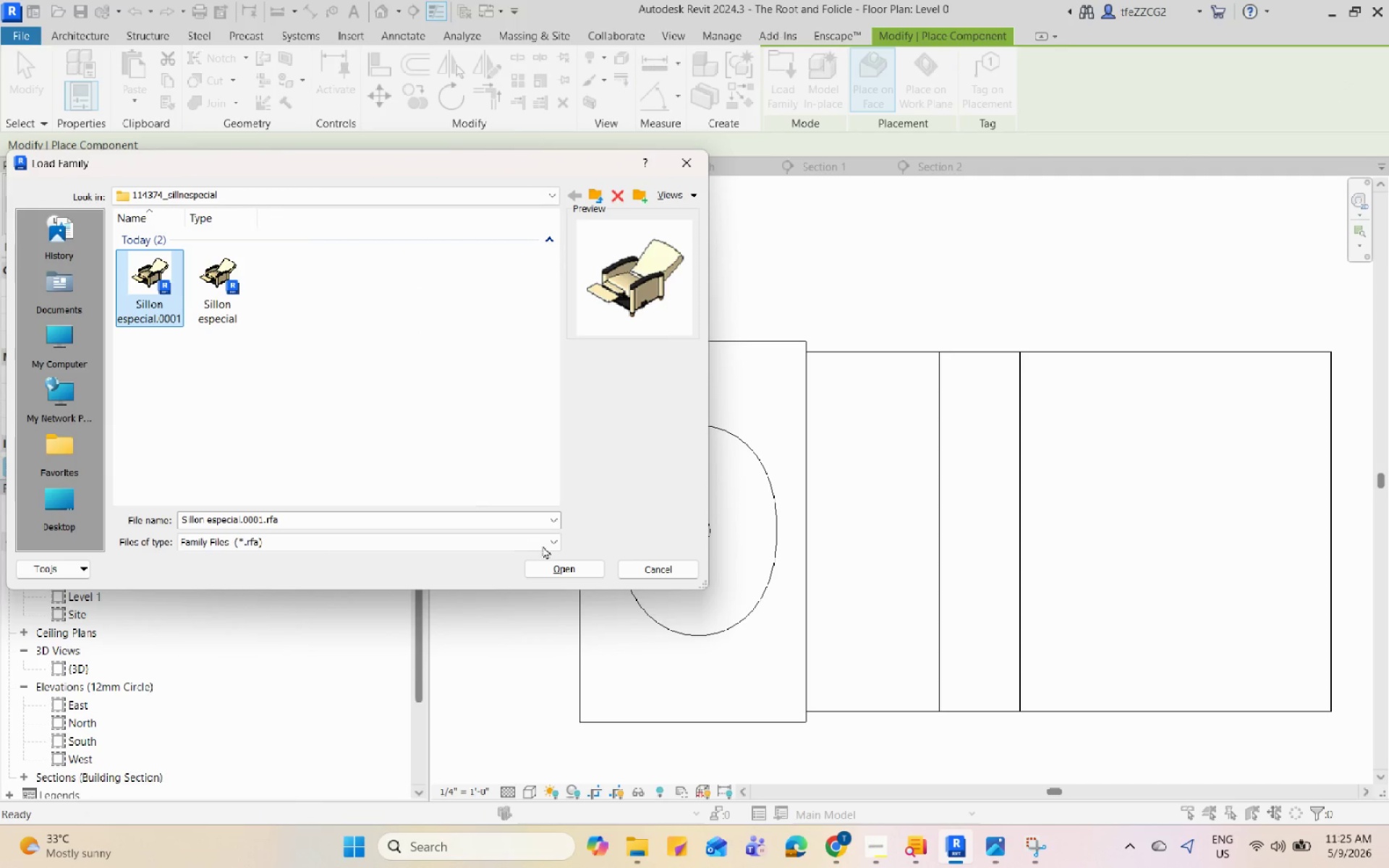 
left_click([551, 564])
 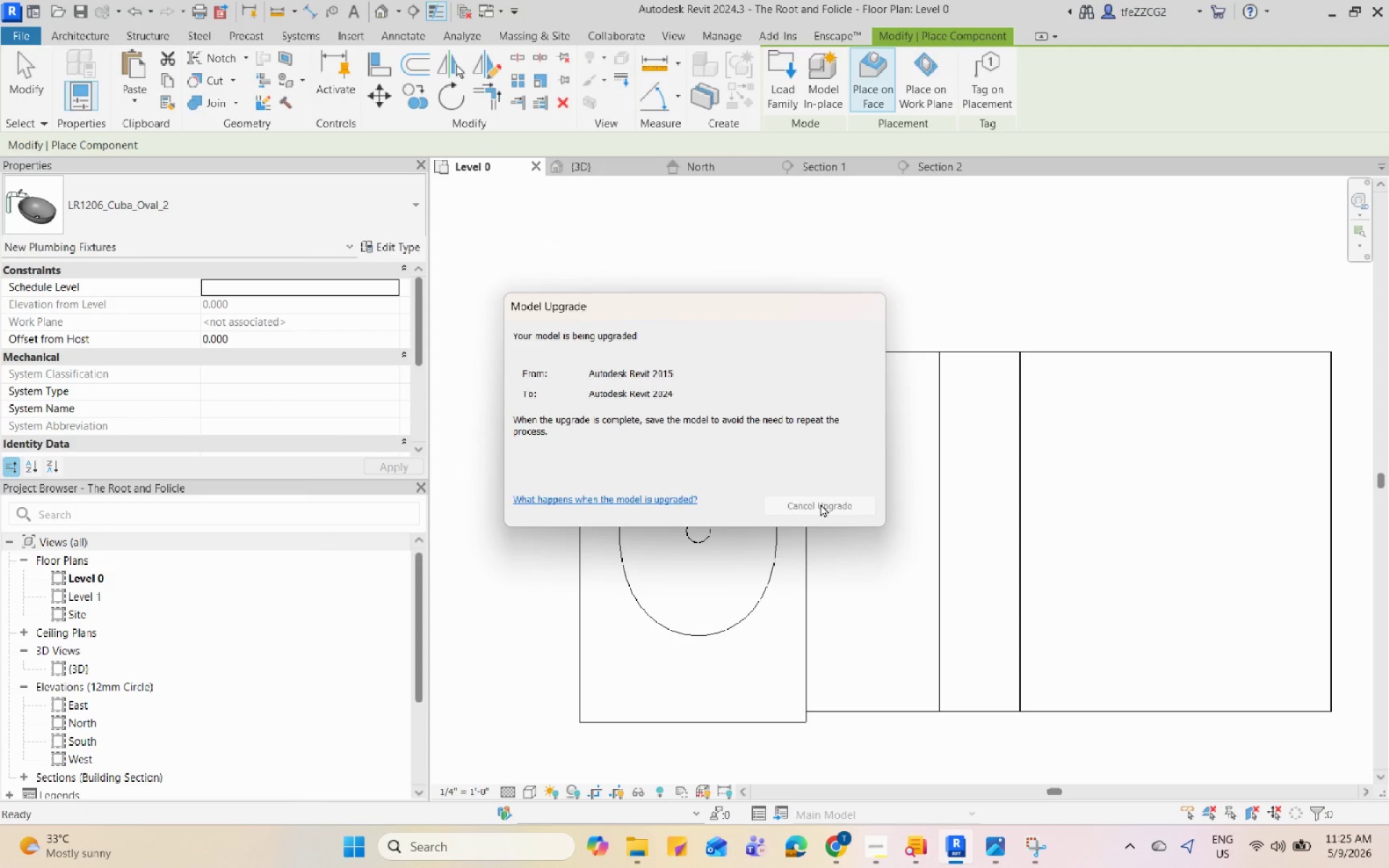 
mouse_move([804, 486])
 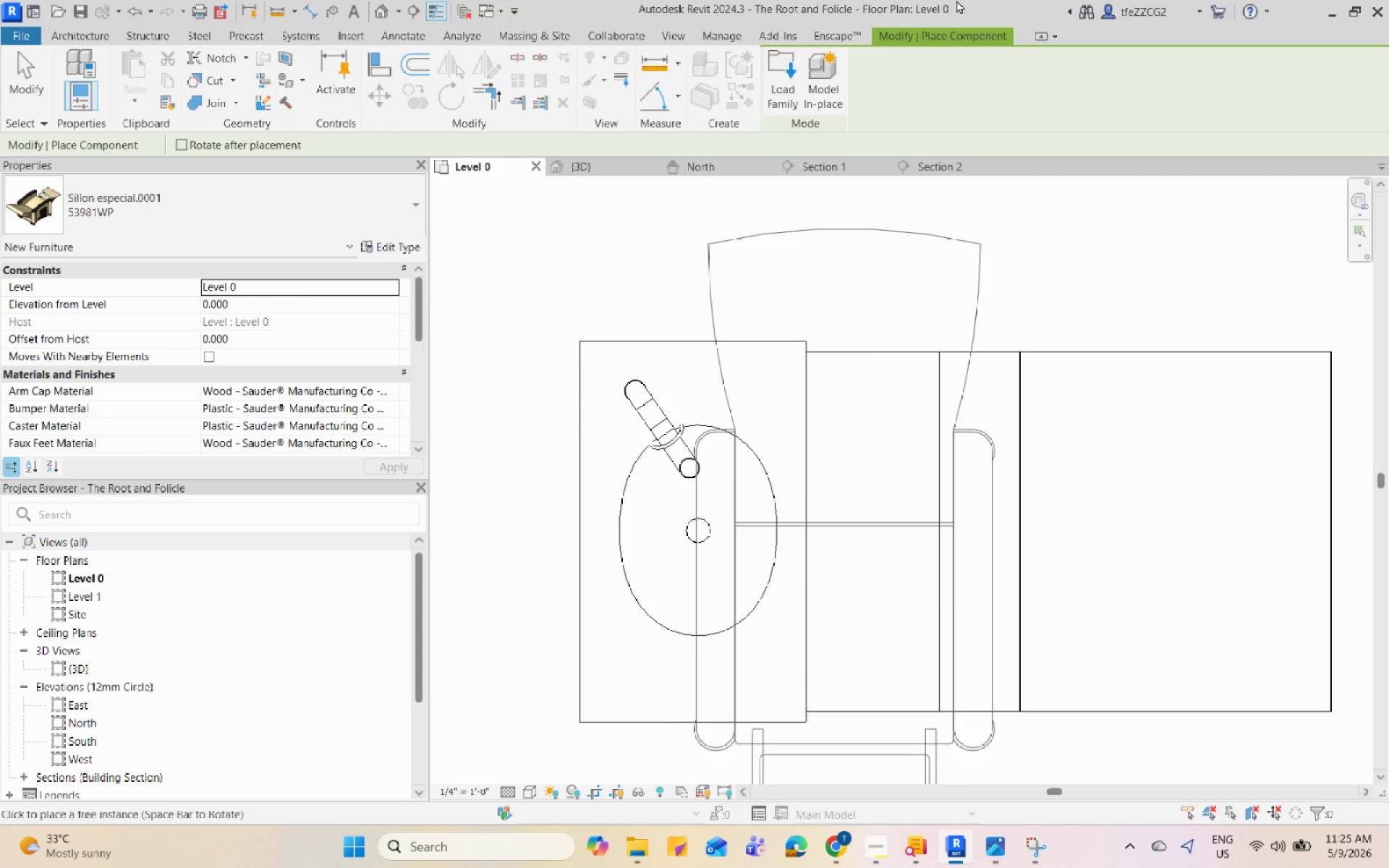 
scroll: coordinate [846, 306], scroll_direction: down, amount: 16.0
 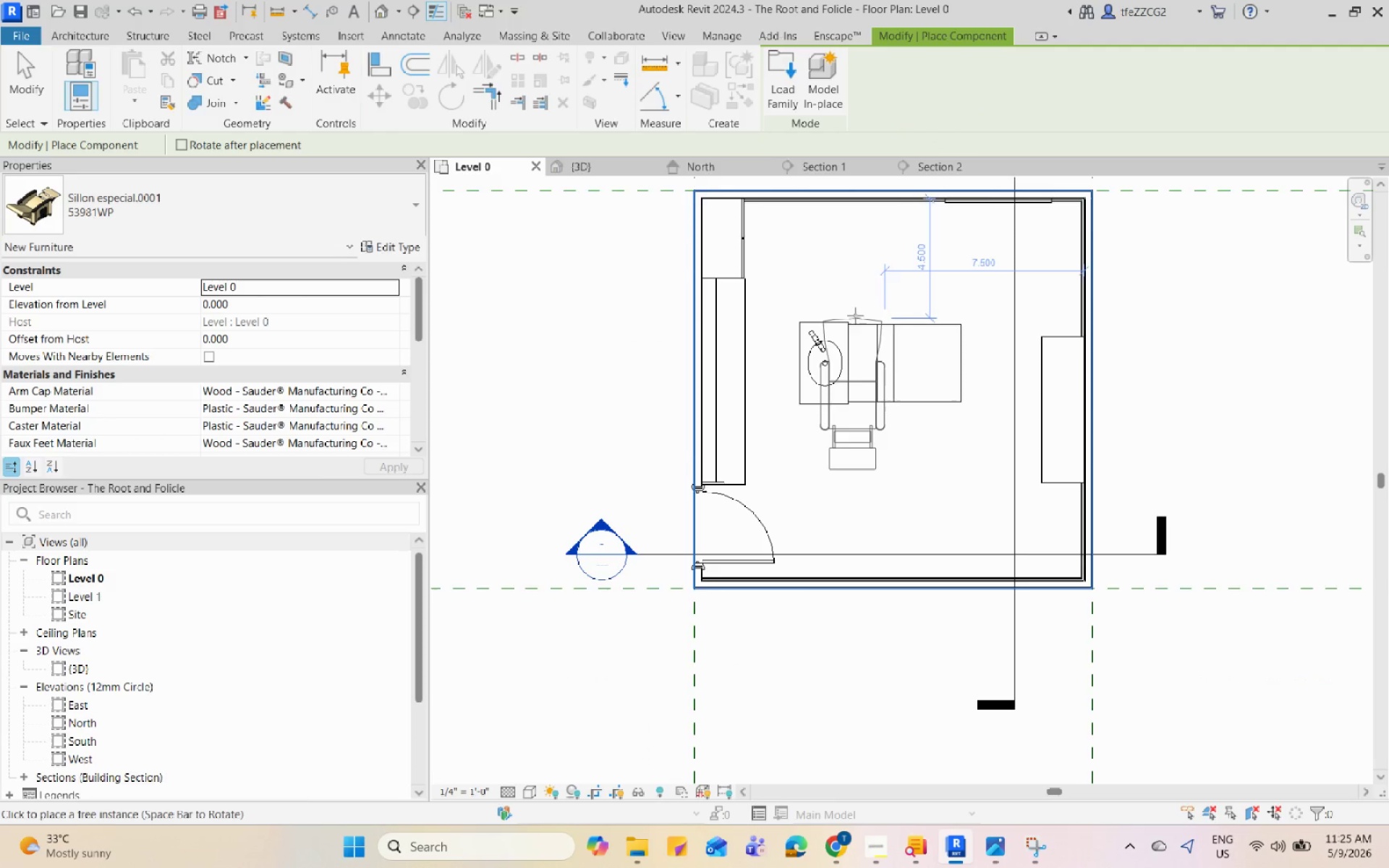 
scroll: coordinate [838, 333], scroll_direction: up, amount: 2.0
 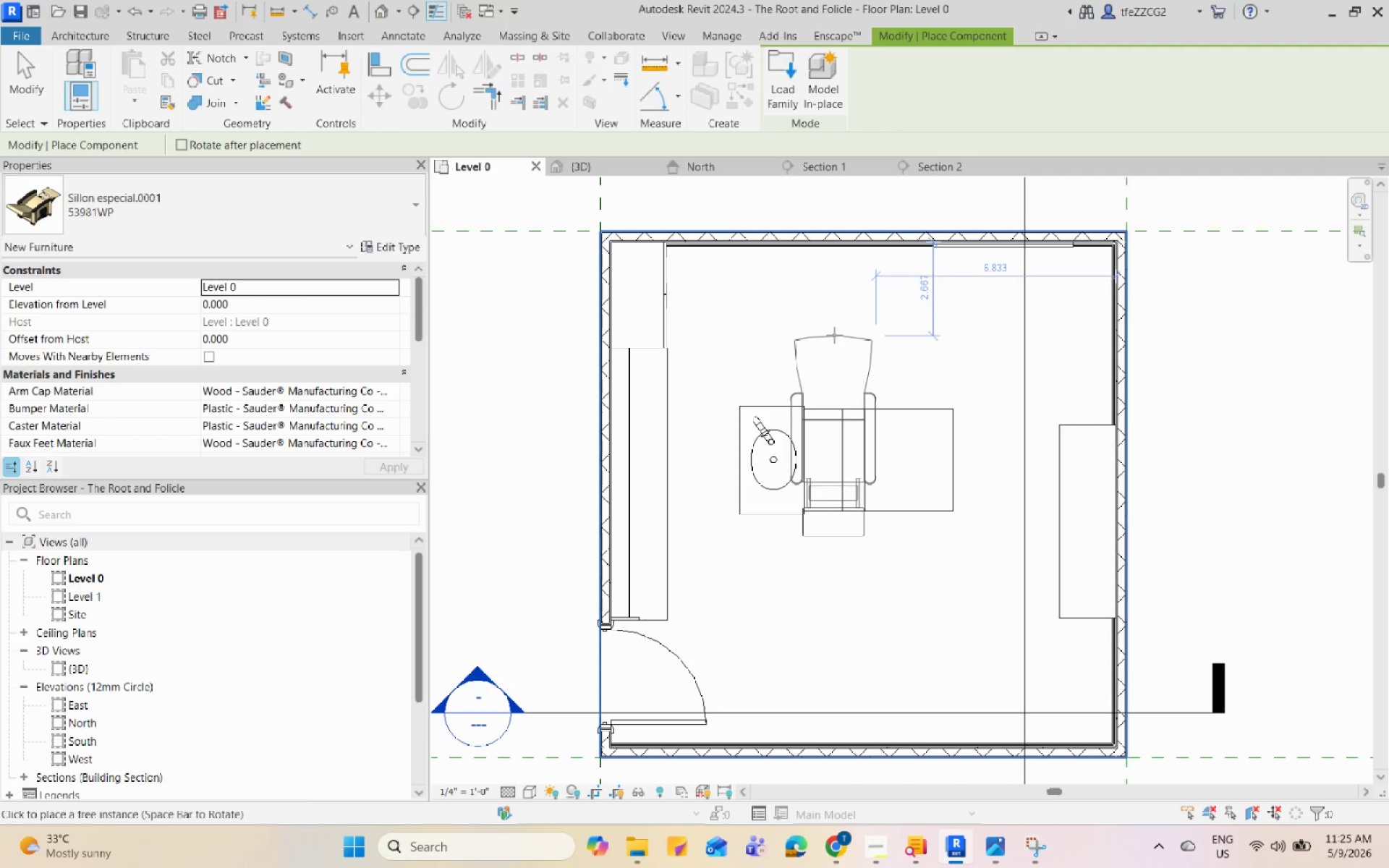 
key(Space)
 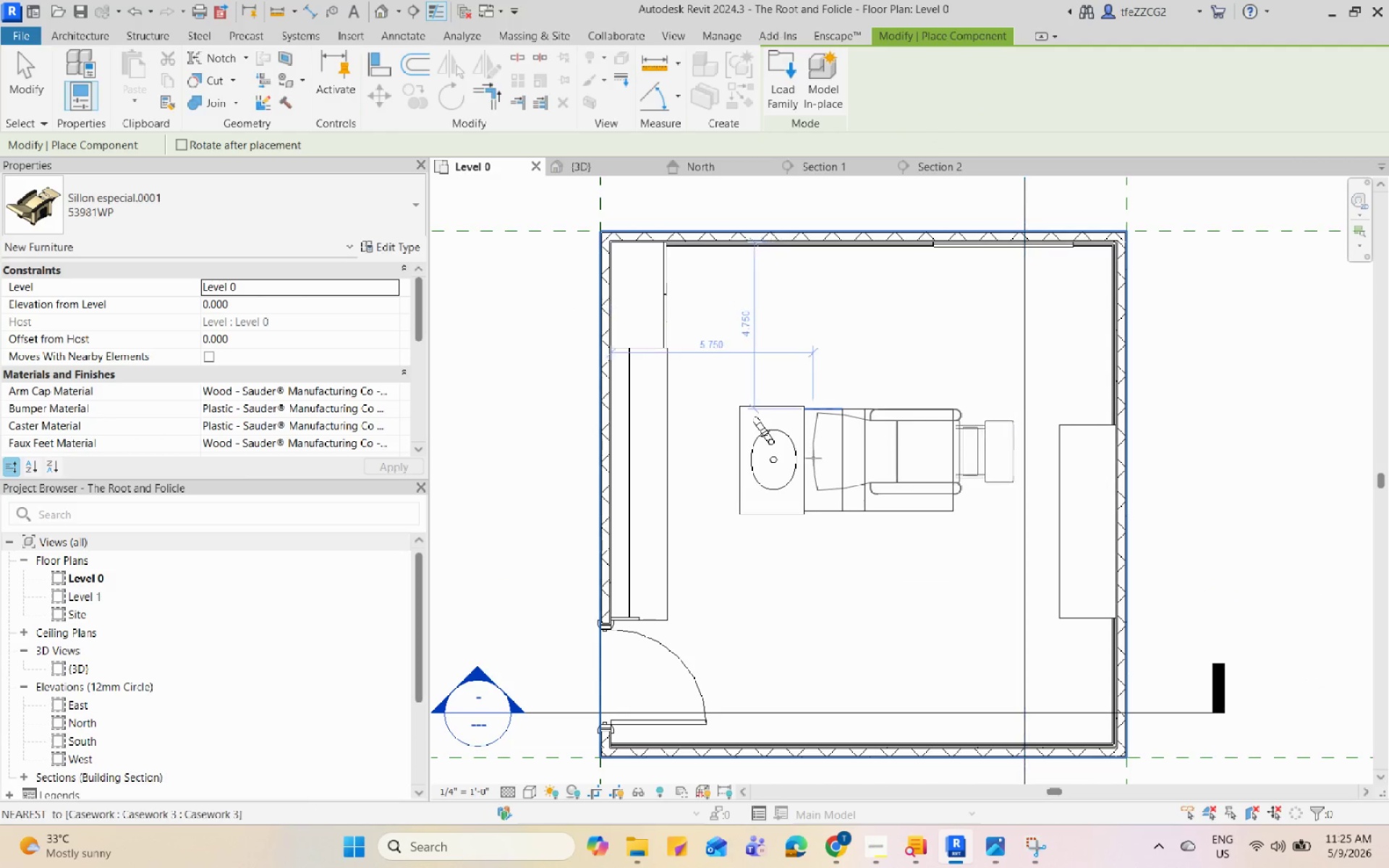 
scroll: coordinate [812, 460], scroll_direction: up, amount: 4.0
 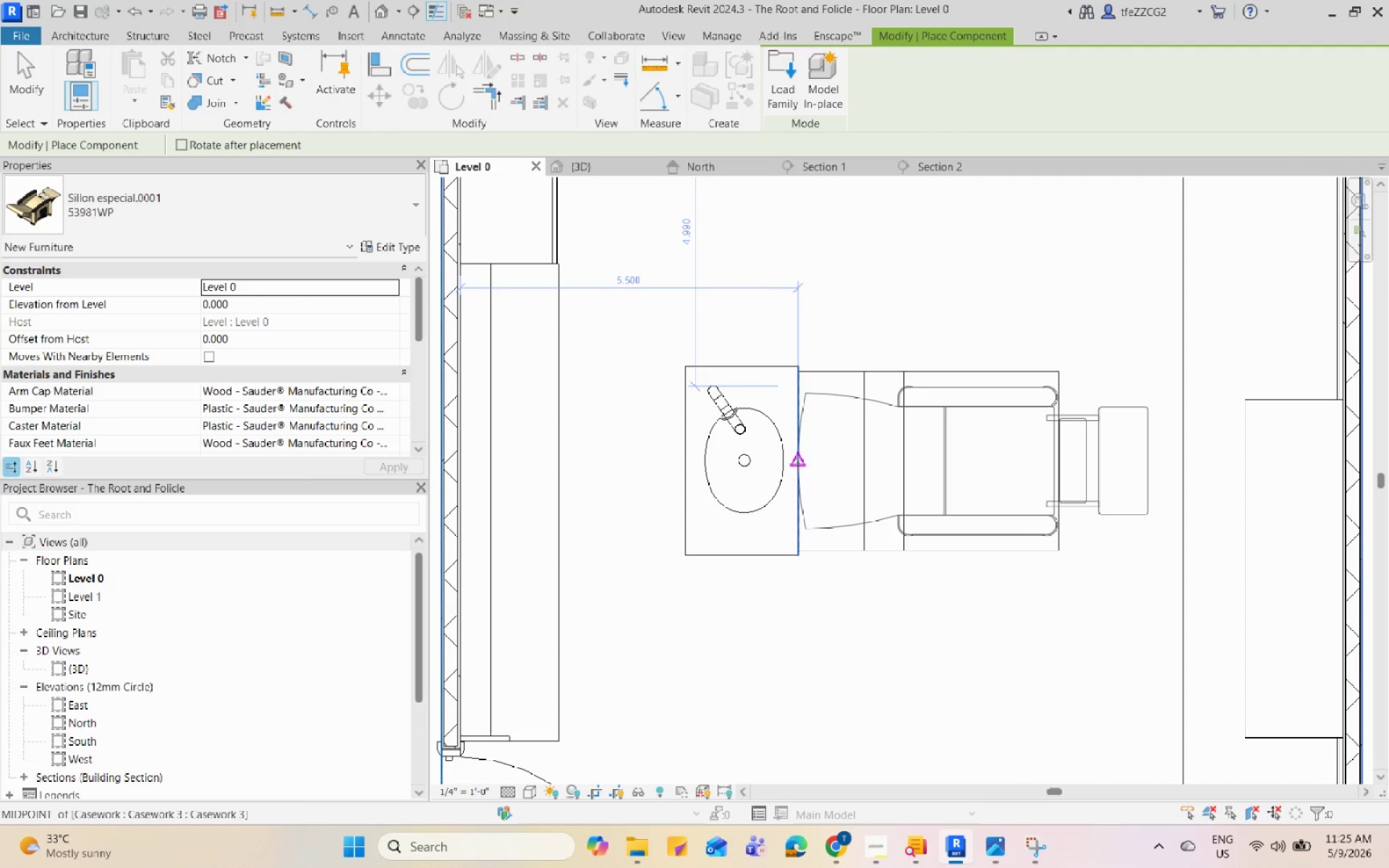 
left_click([797, 464])
 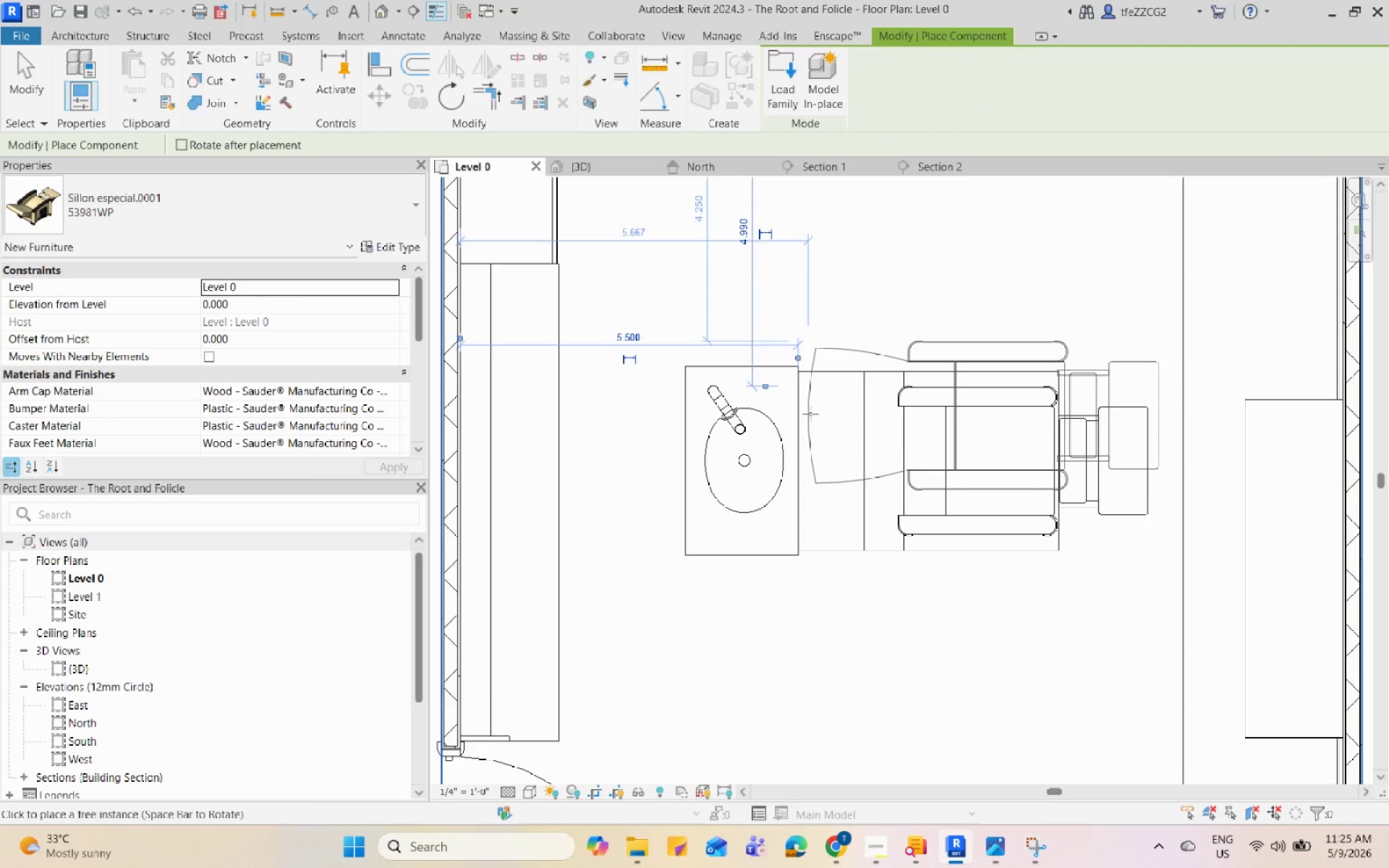 
key(Escape)
 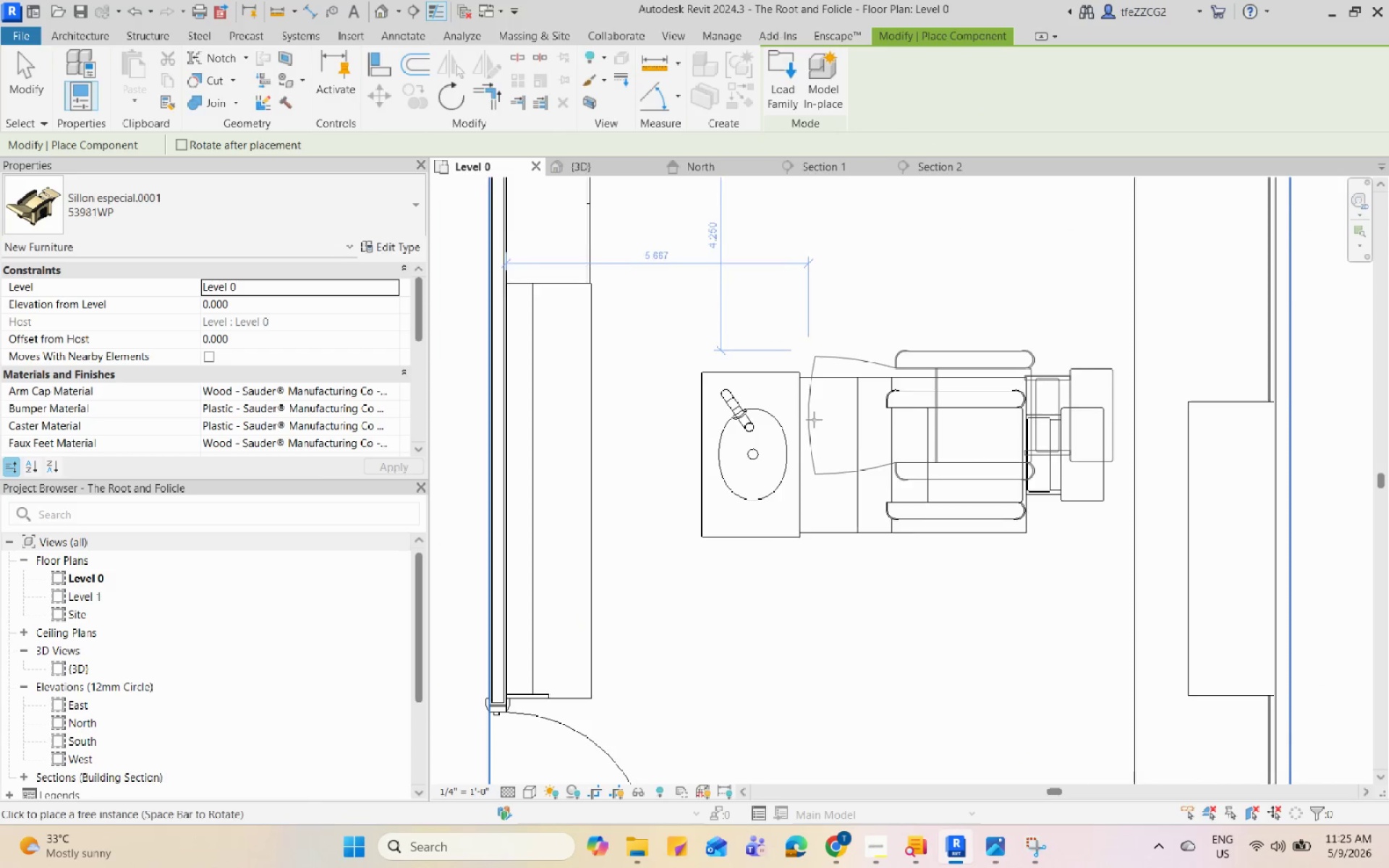 
key(Escape)
 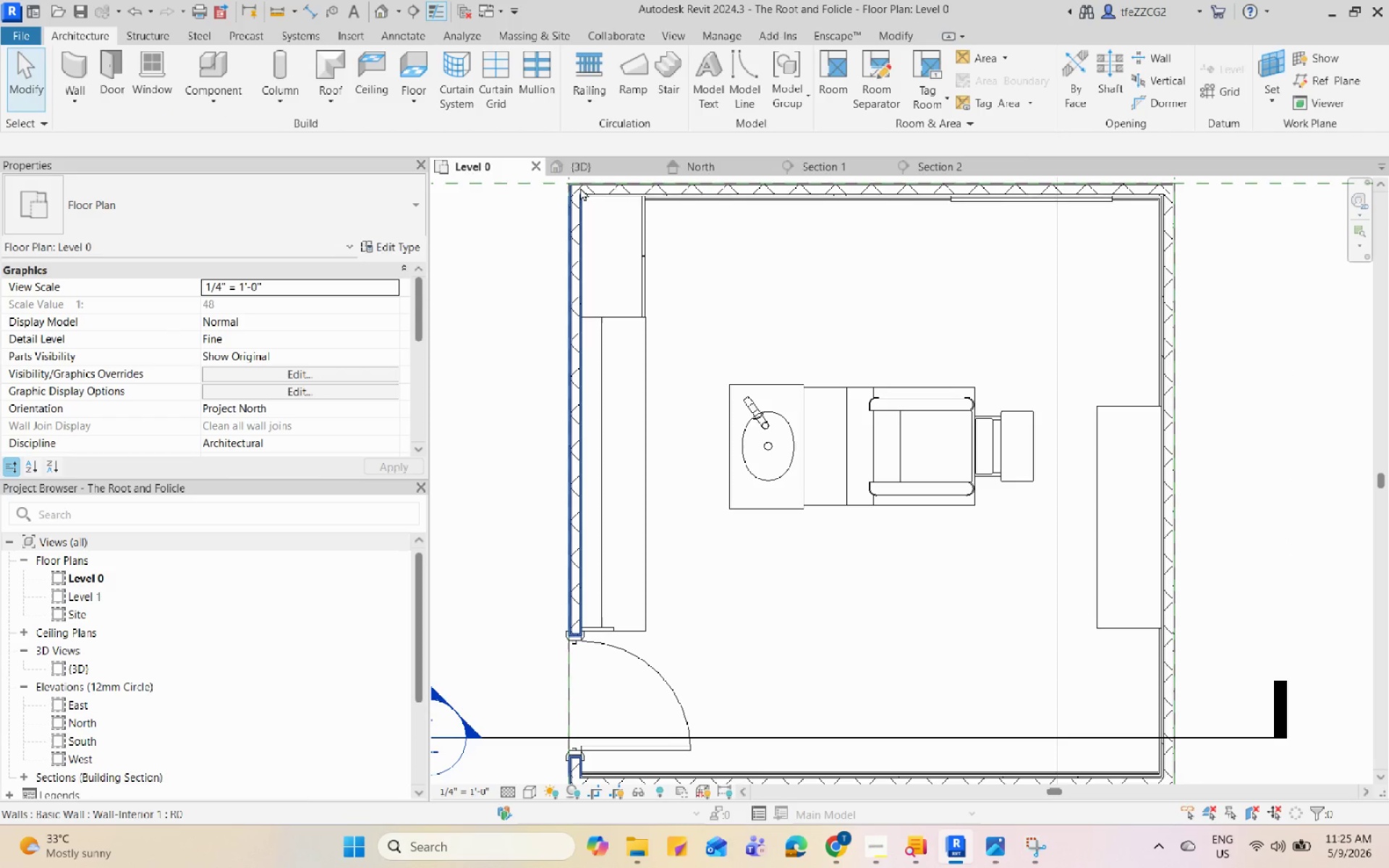 
scroll: coordinate [817, 422], scroll_direction: down, amount: 3.0
 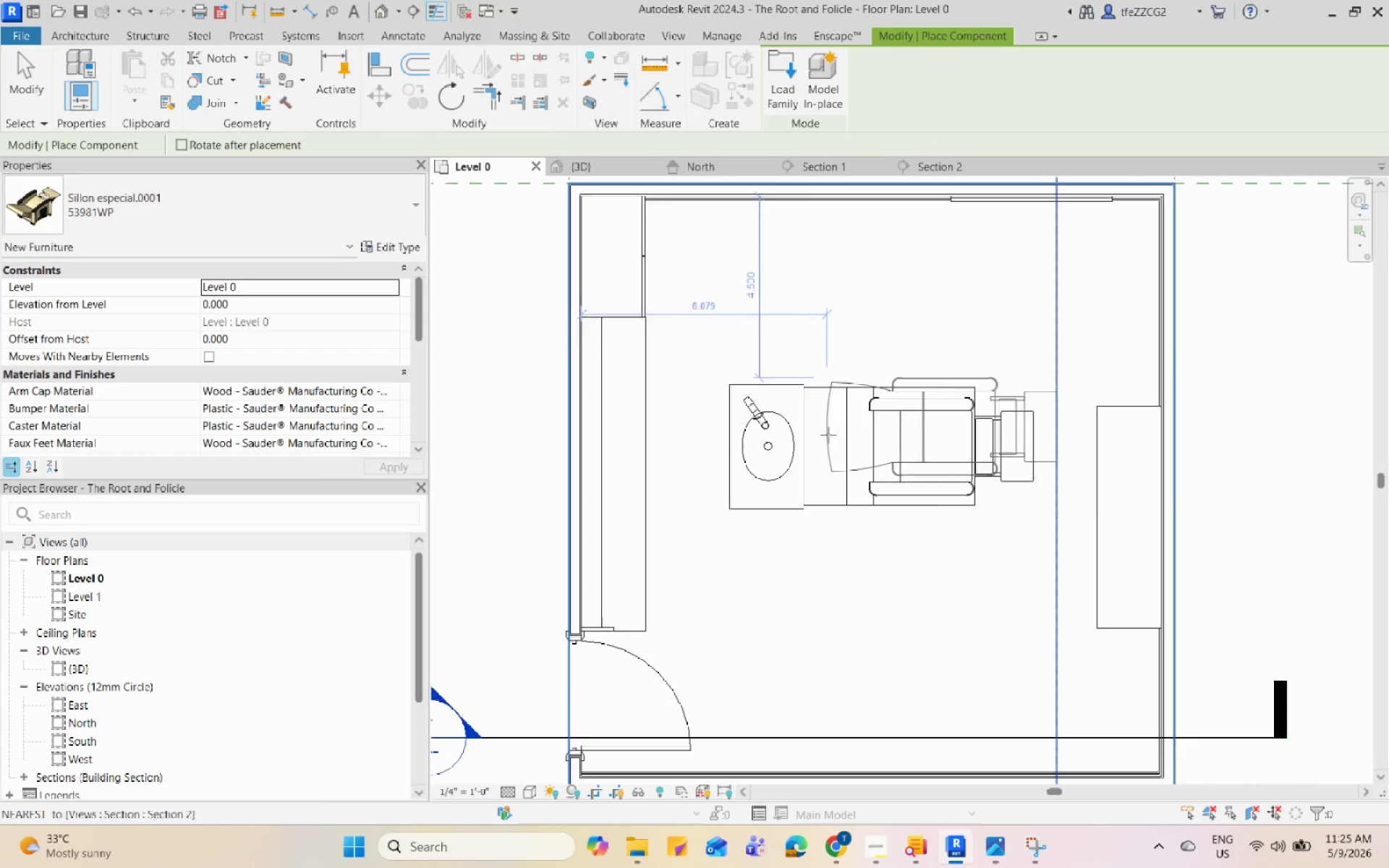 
left_click([584, 169])
 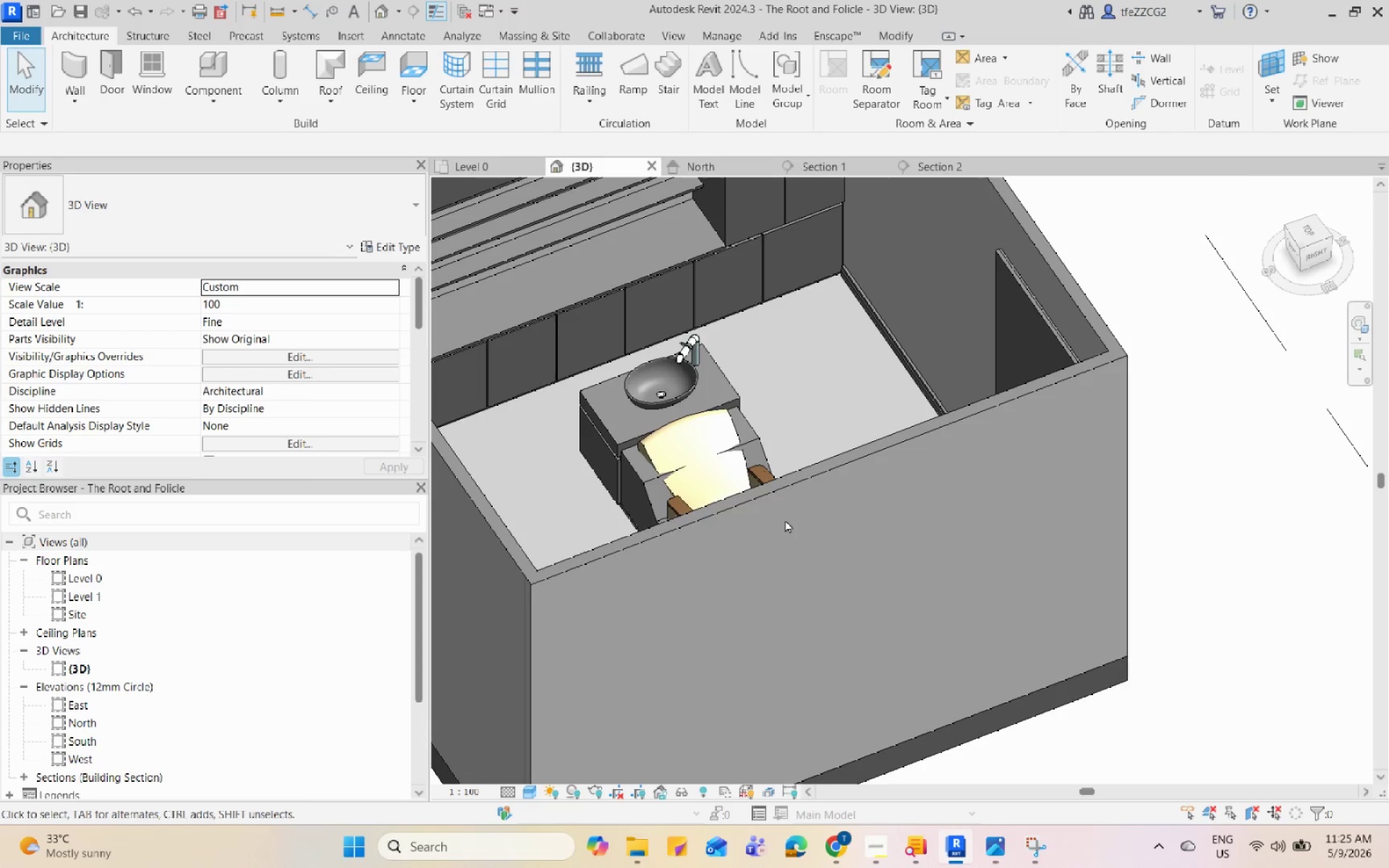 
hold_key(key=ShiftLeft, duration=0.78)
 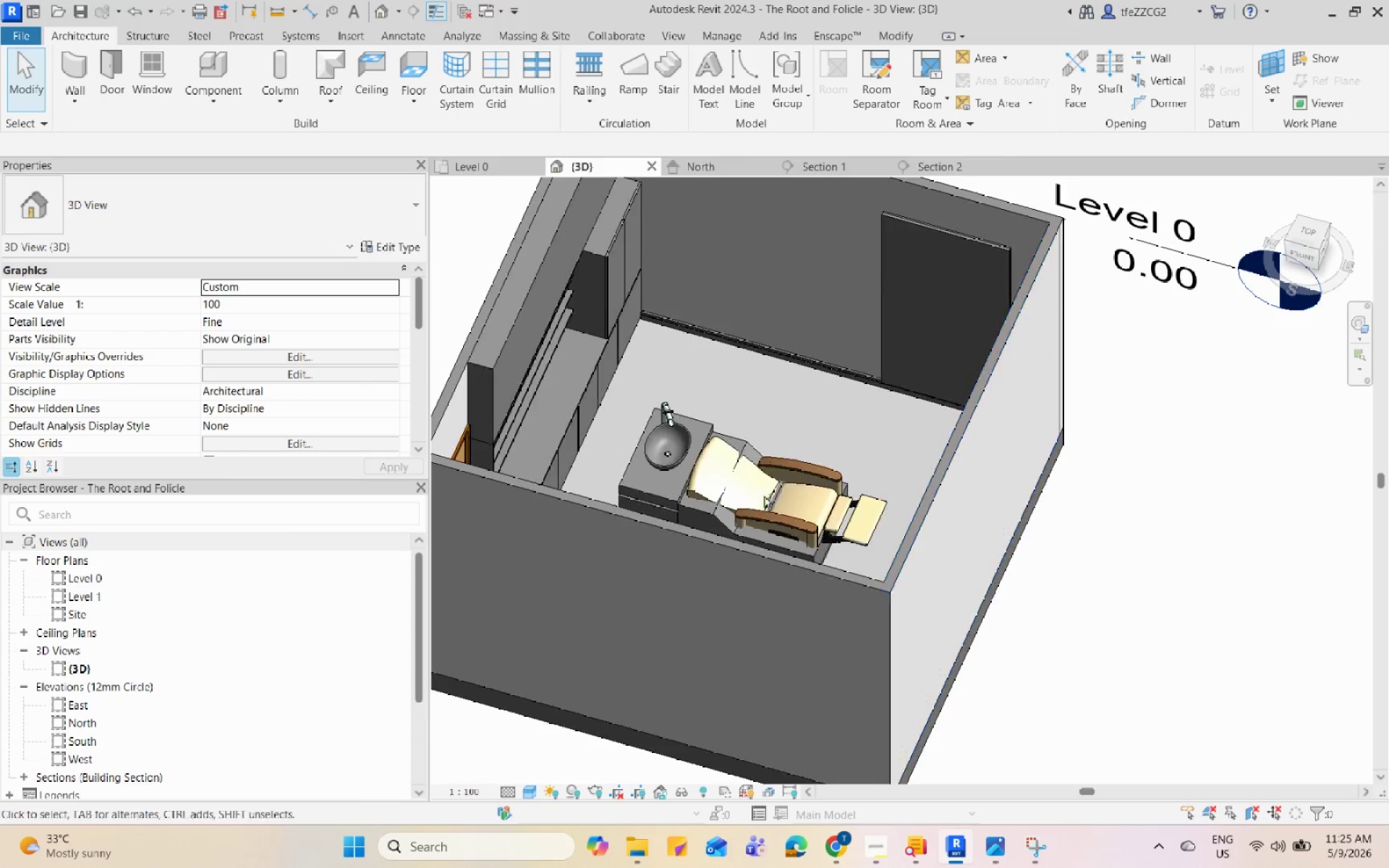 
scroll: coordinate [716, 519], scroll_direction: down, amount: 2.0
 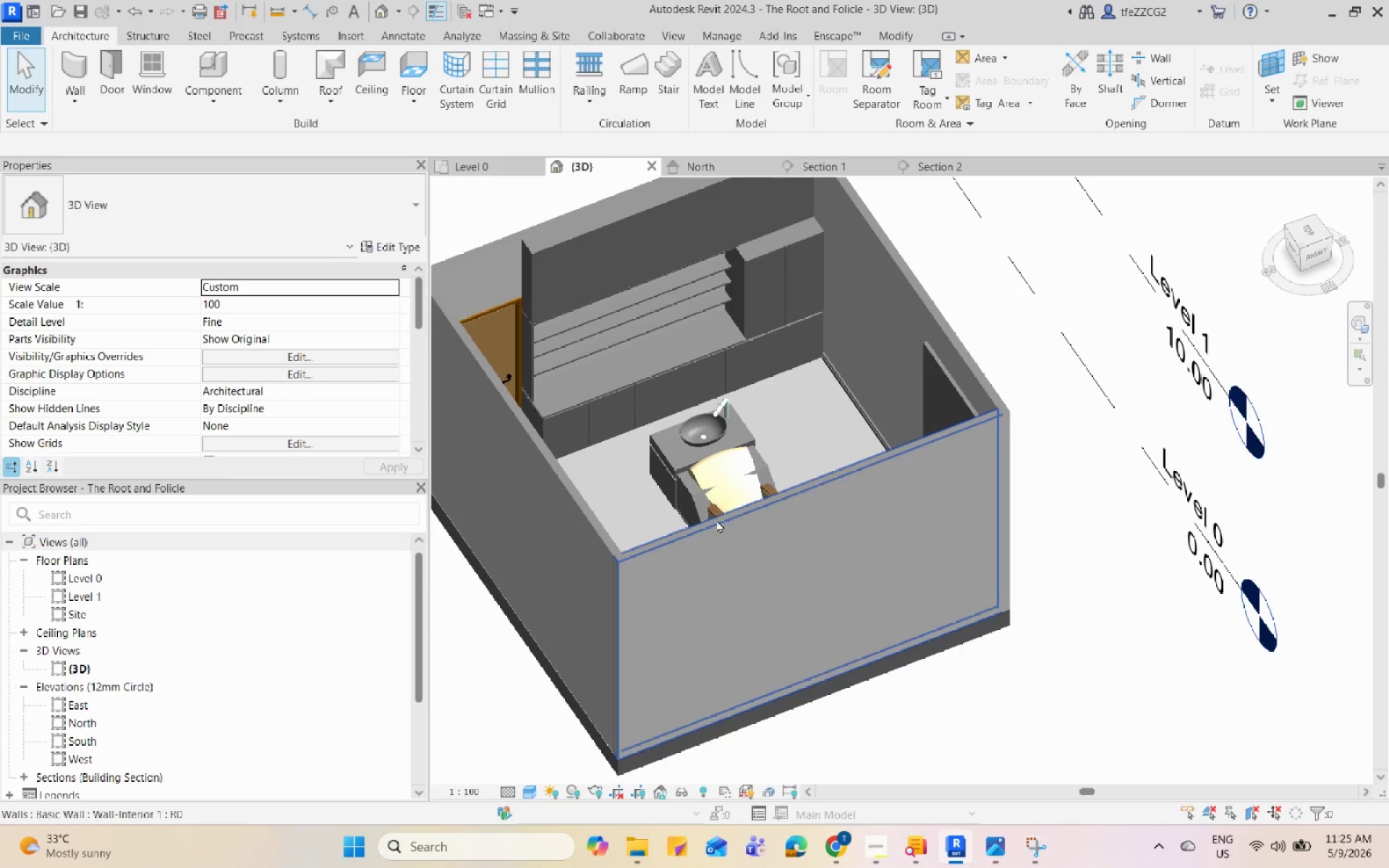 
scroll: coordinate [765, 546], scroll_direction: up, amount: 5.0
 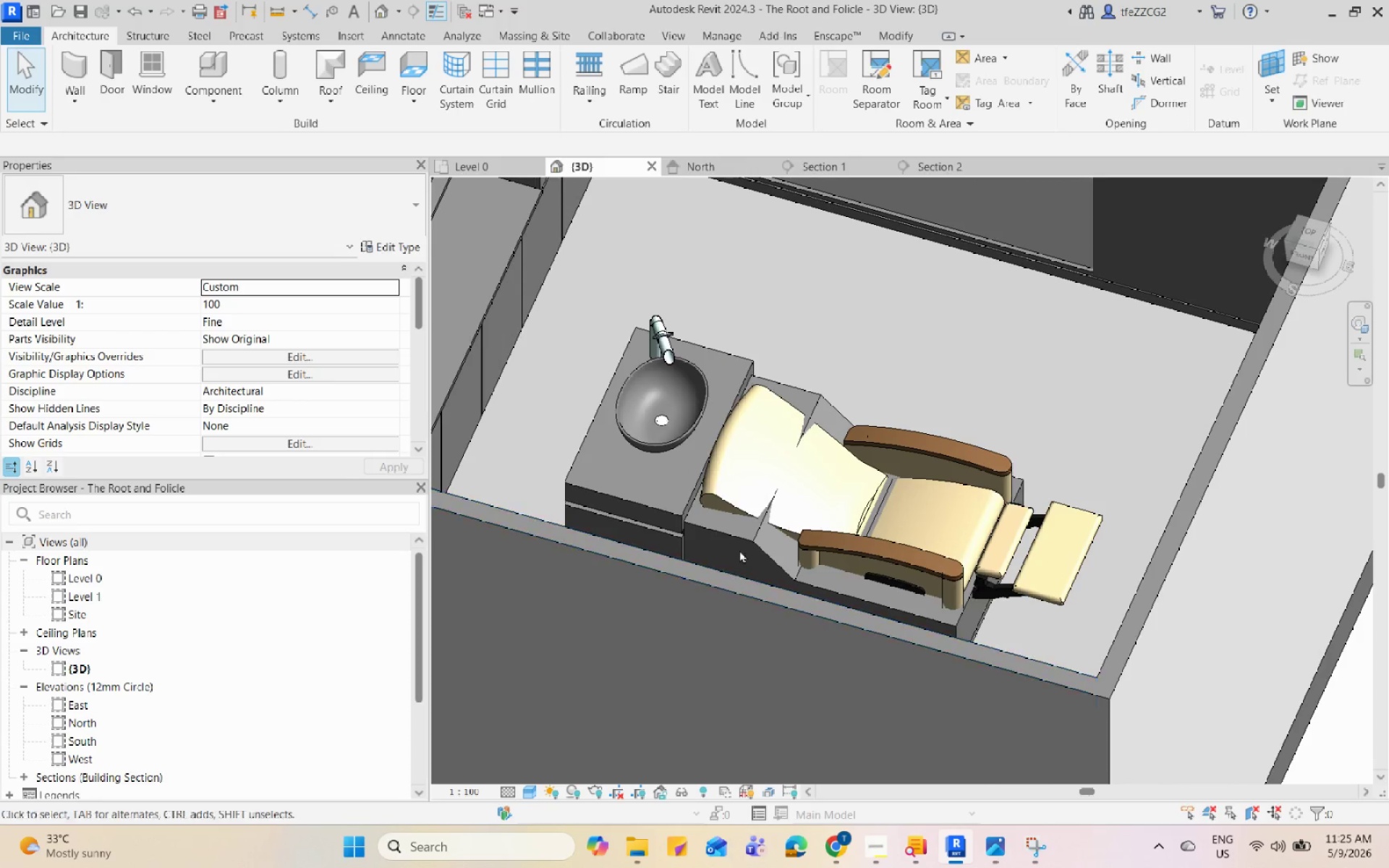 
left_click([747, 545])
 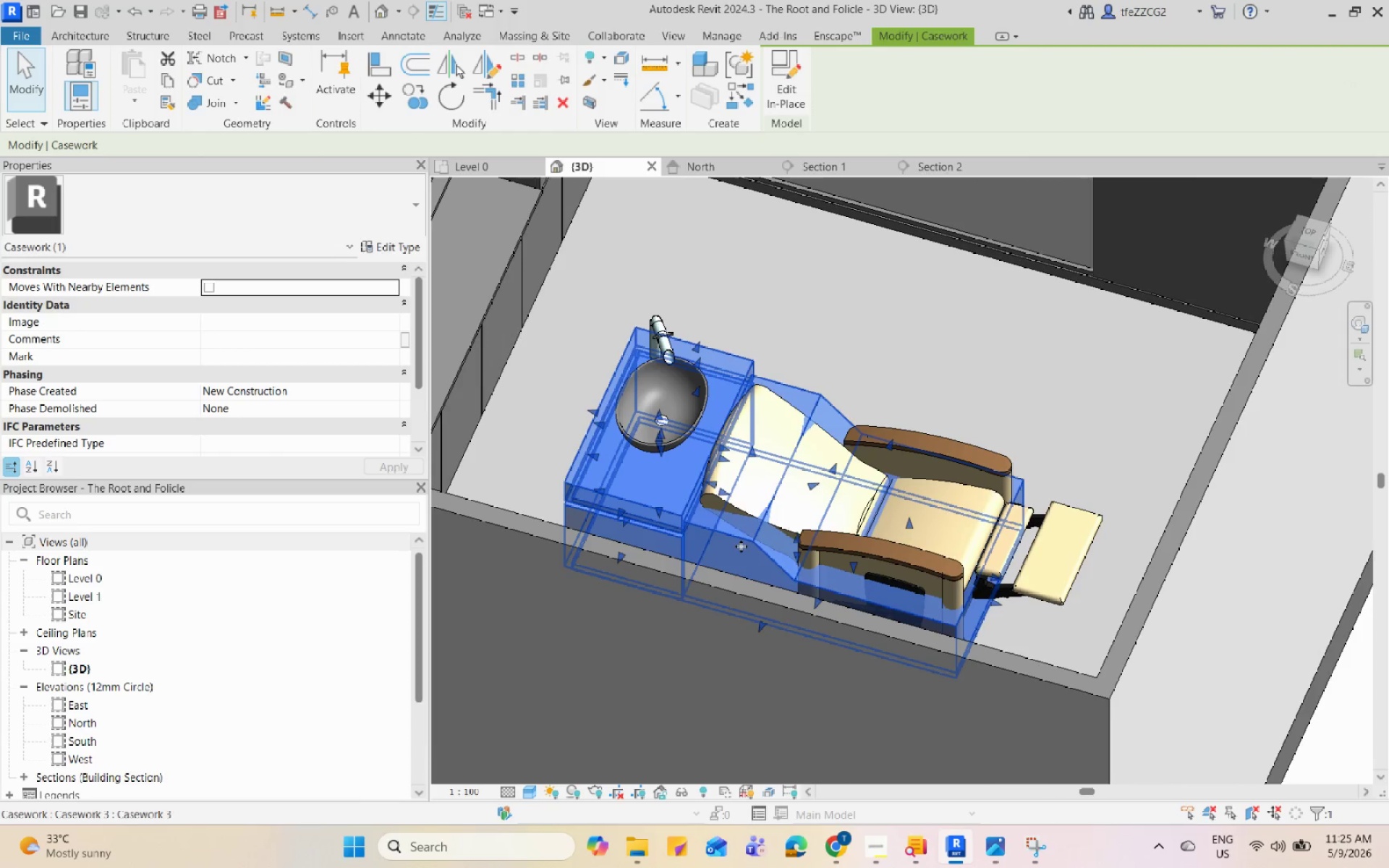 
double_click([741, 546])
 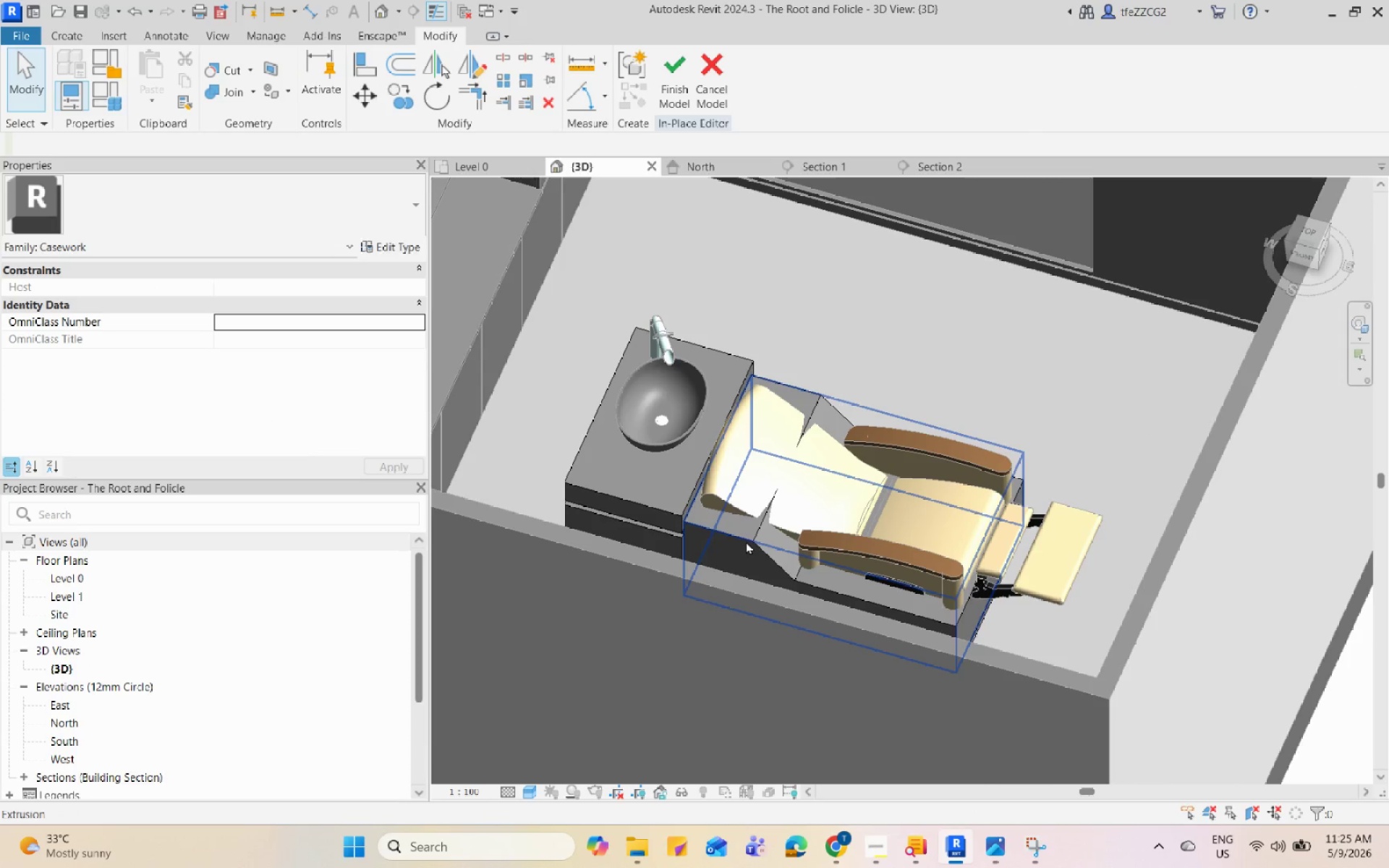 
triple_click([746, 541])
 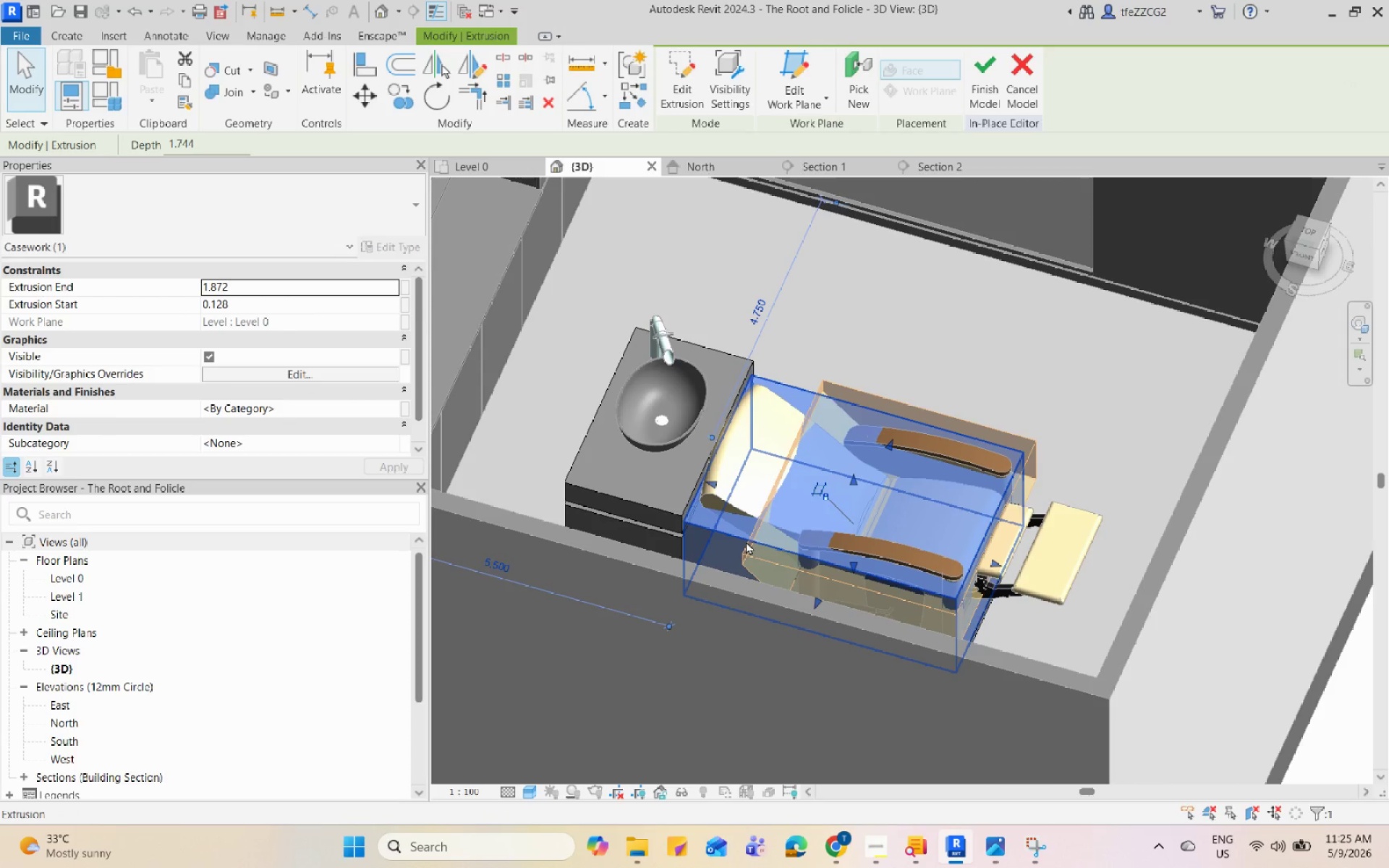 
type(de)
 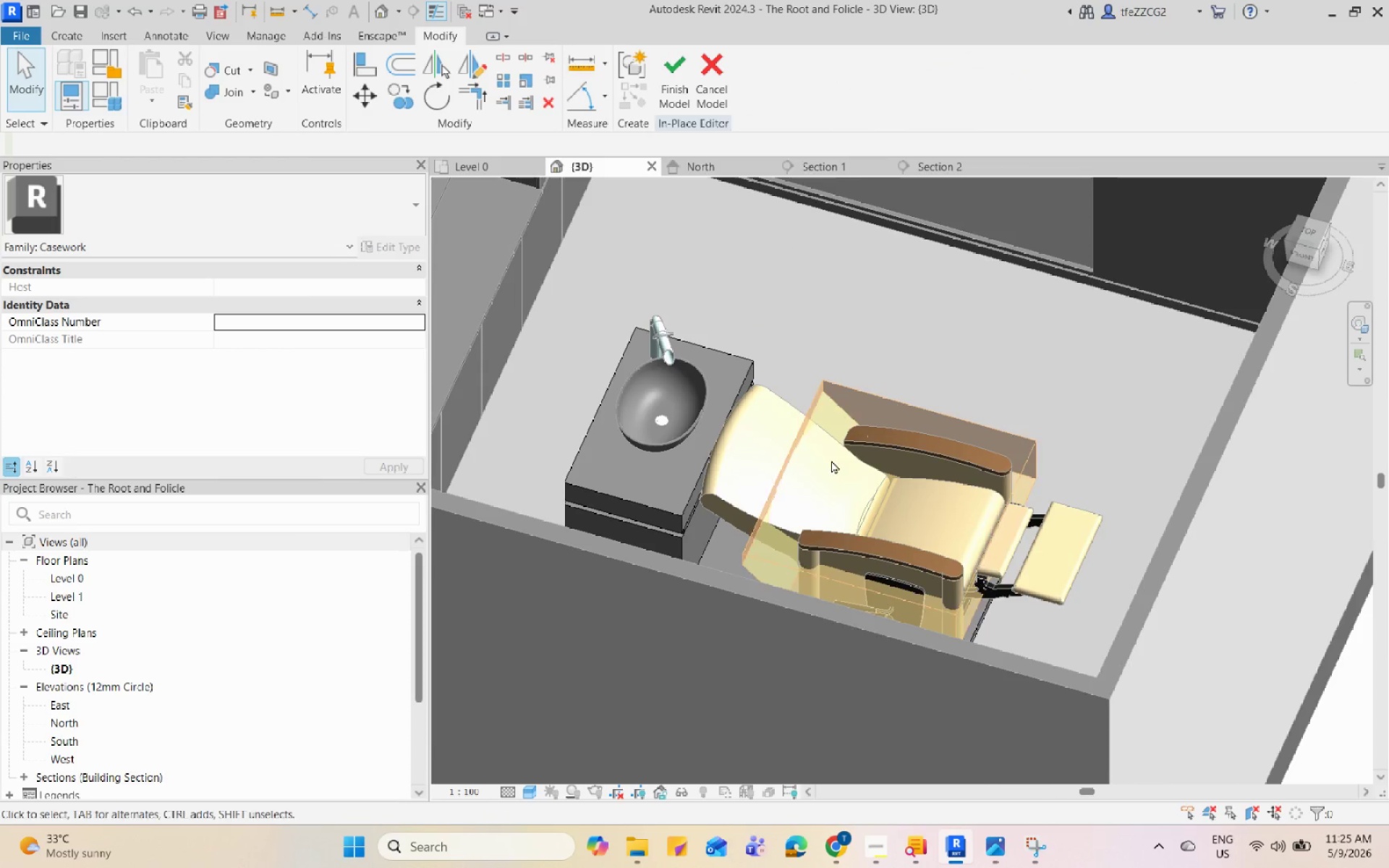 
scroll: coordinate [882, 499], scroll_direction: up, amount: 1.0
 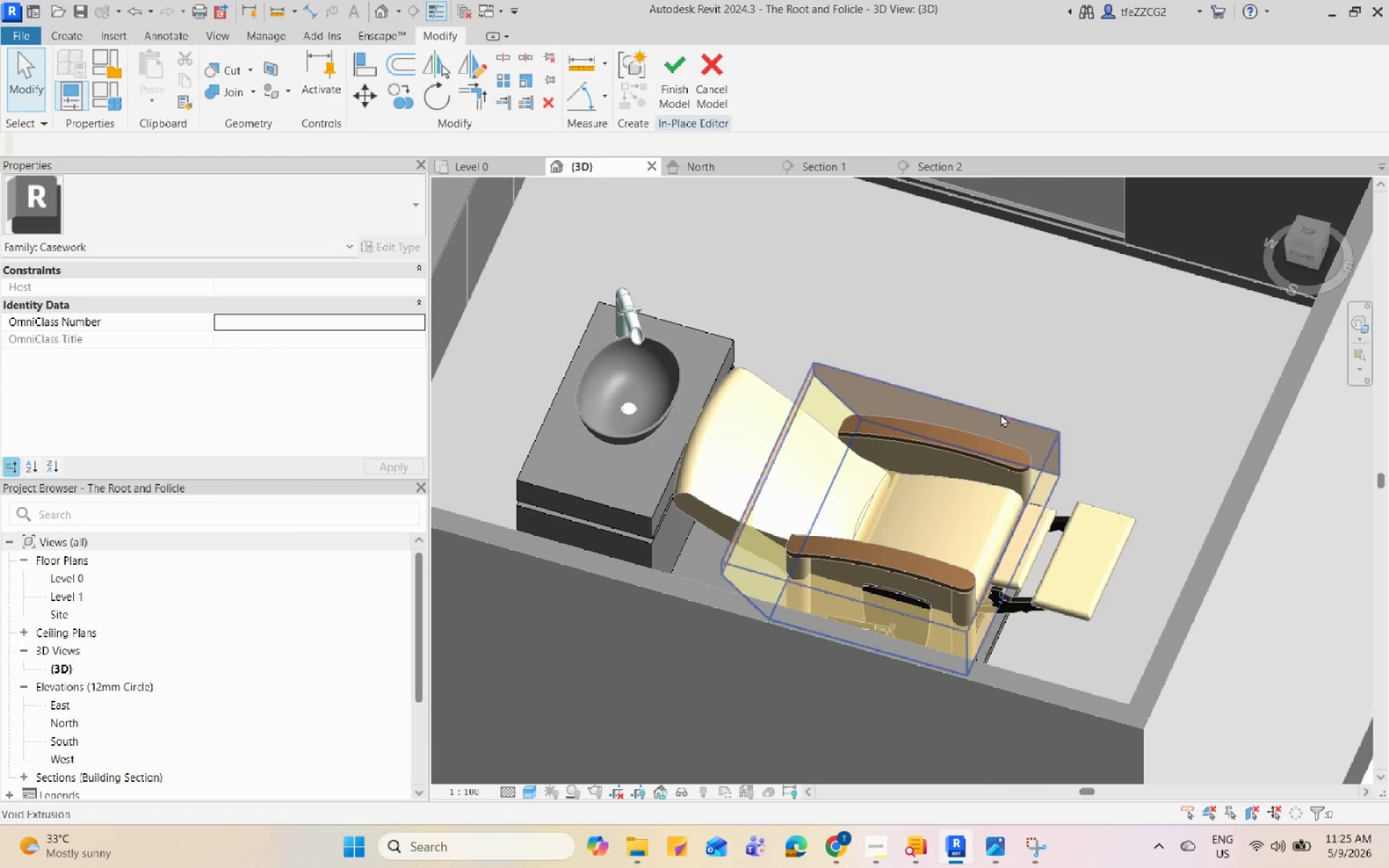 
left_click([998, 415])
 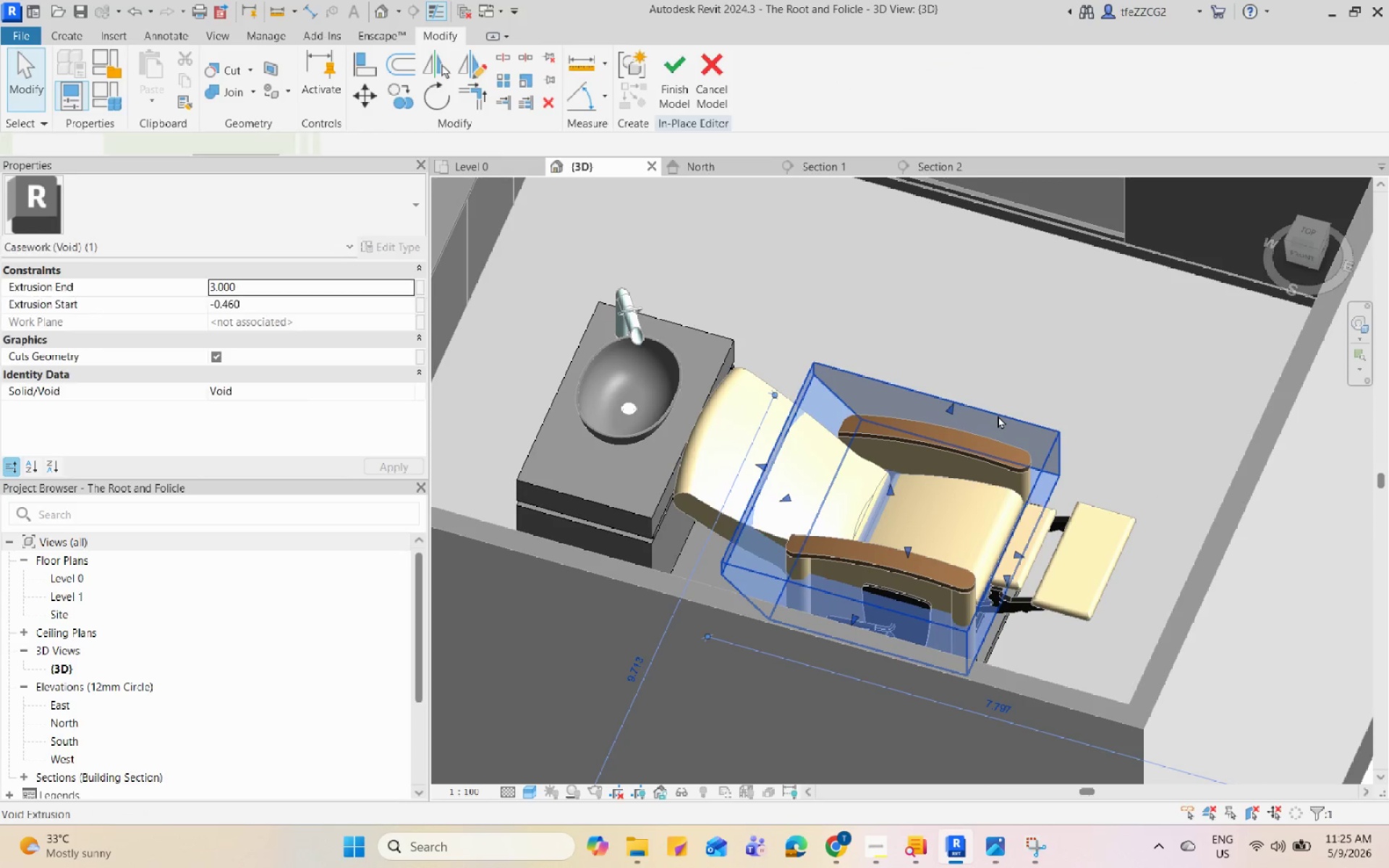 
type(de)
 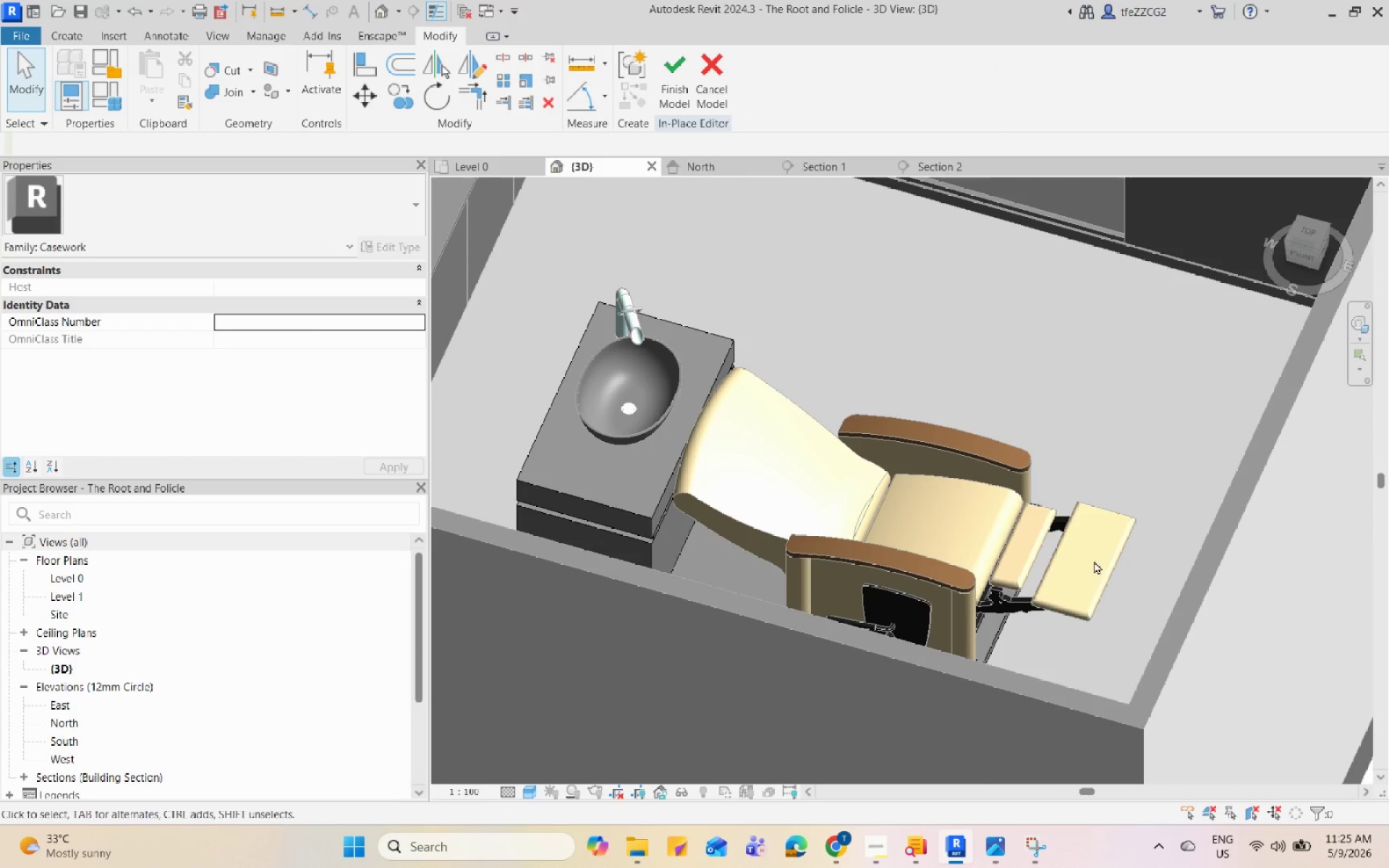 
hold_key(key=ShiftLeft, duration=0.88)
scroll: coordinate [1081, 613], scroll_direction: up, amount: 3.0
 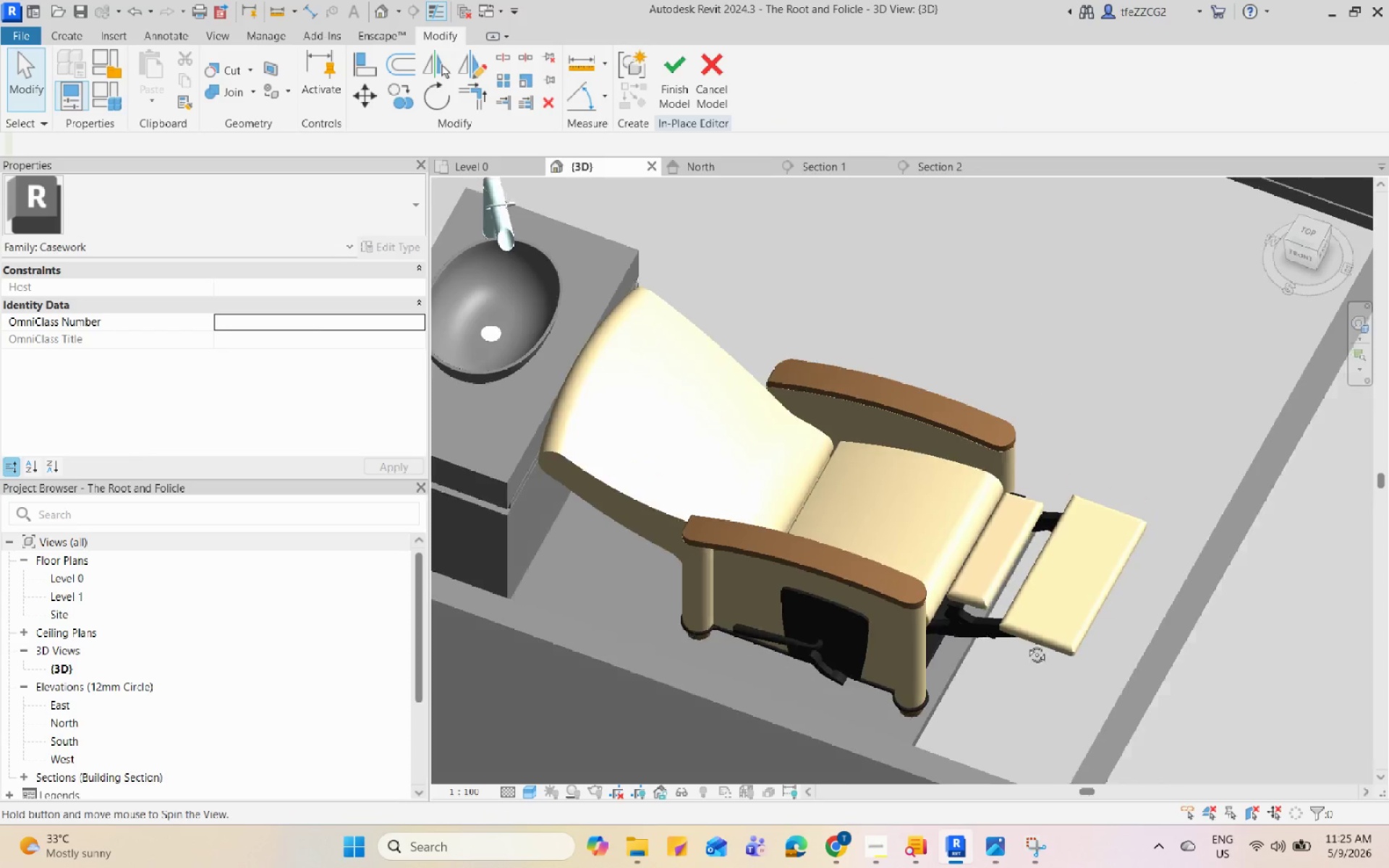 
left_click([673, 686])
 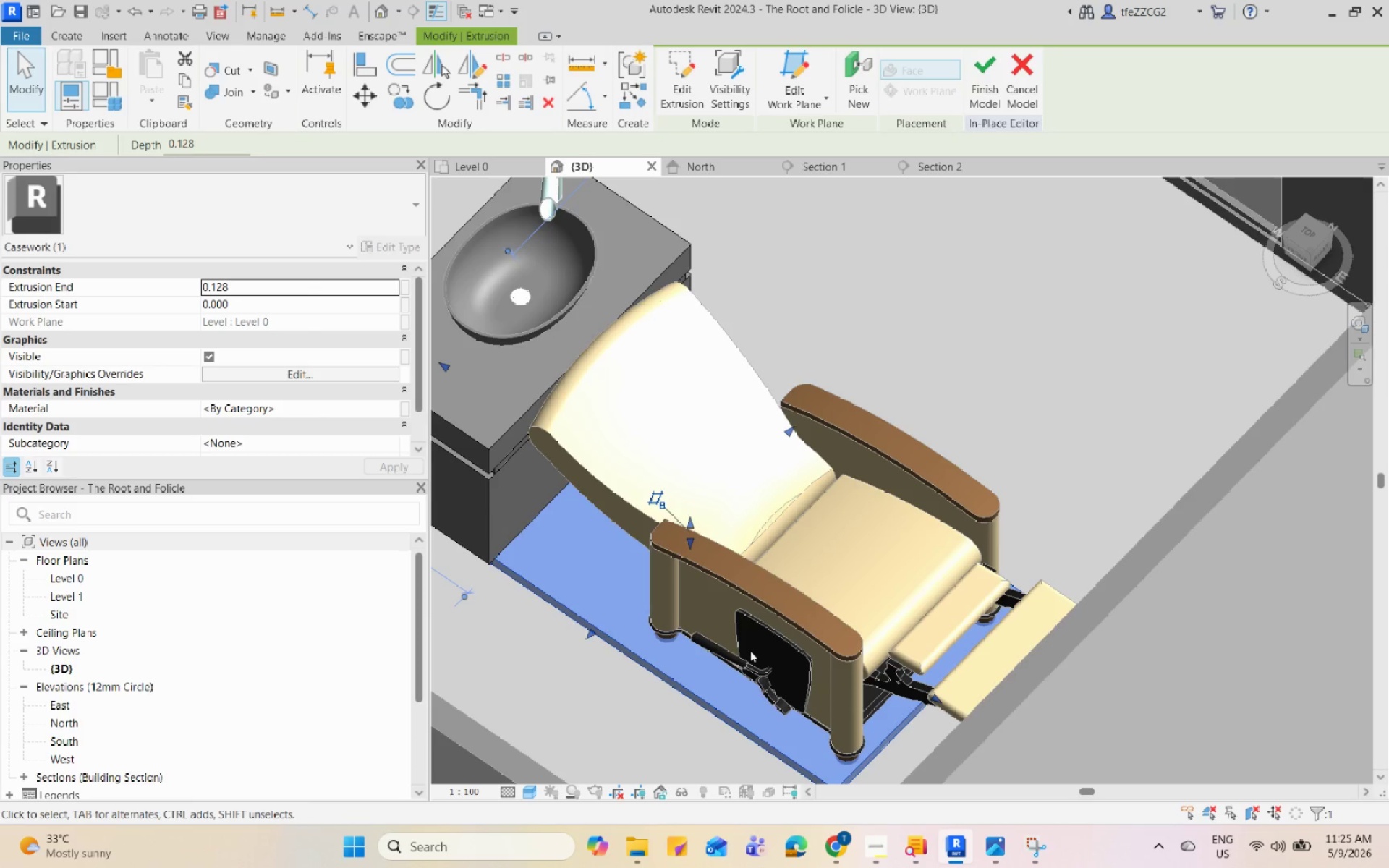 
type(de)
 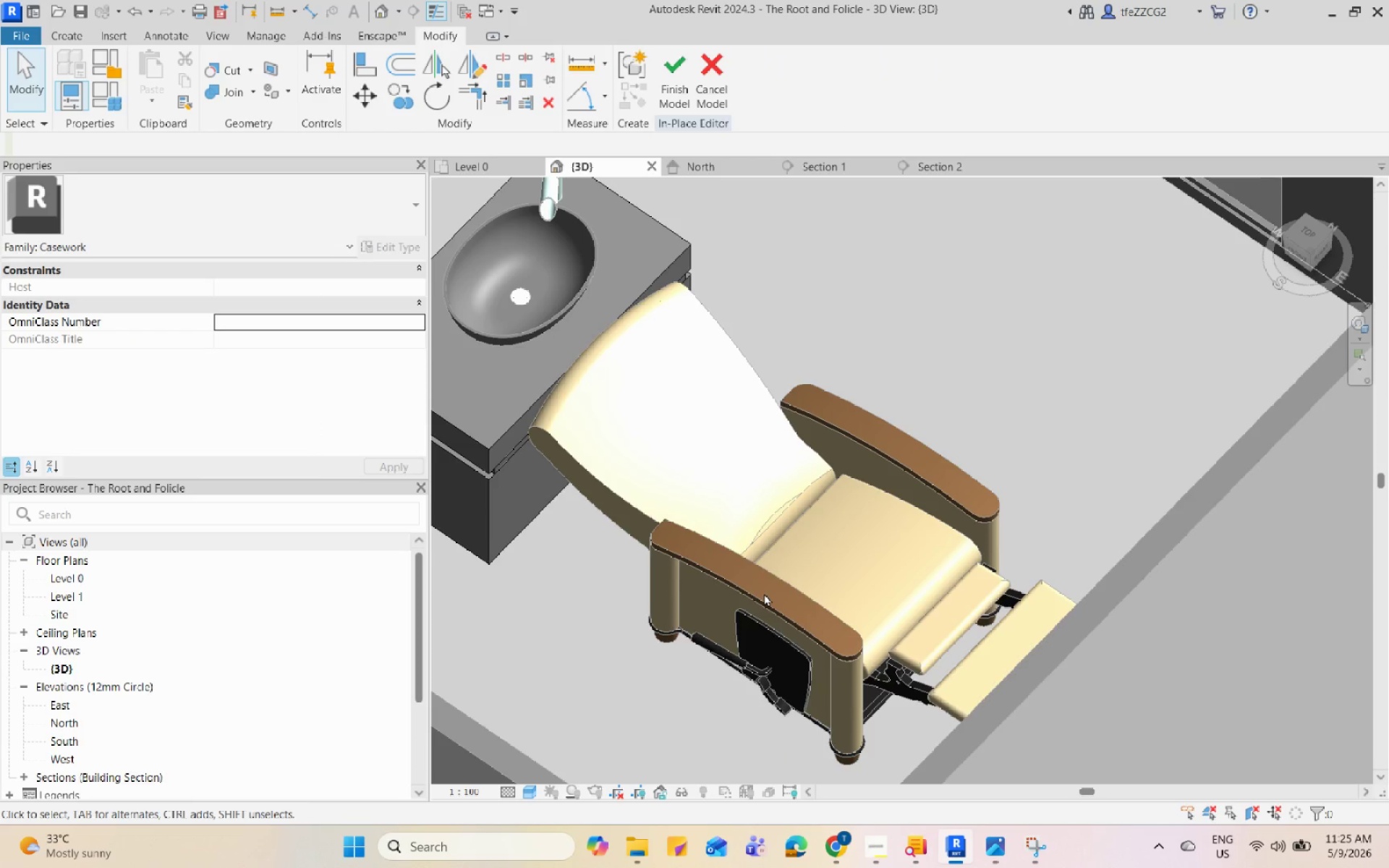 
key(Control+Z)
 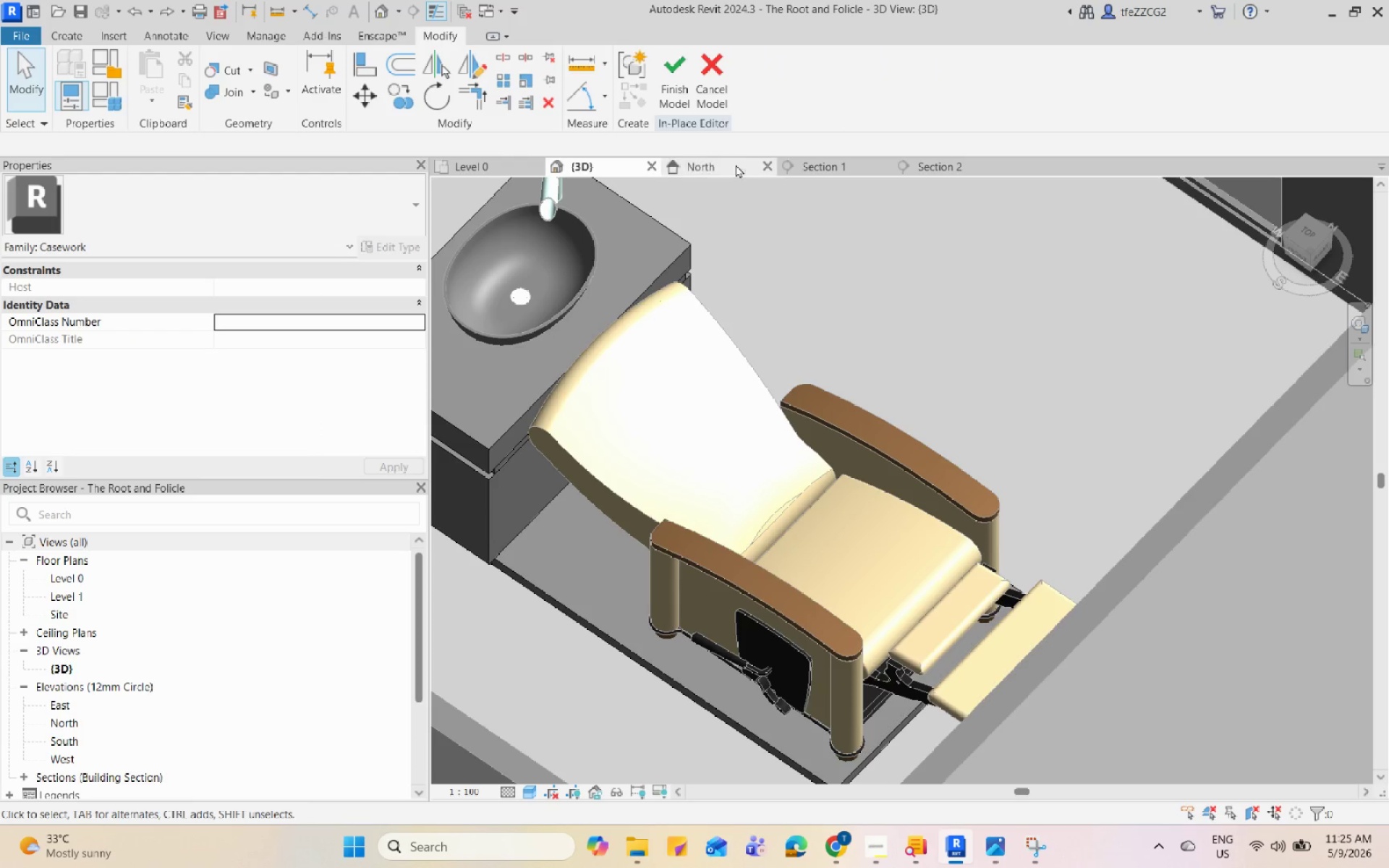 
left_click([825, 170])
 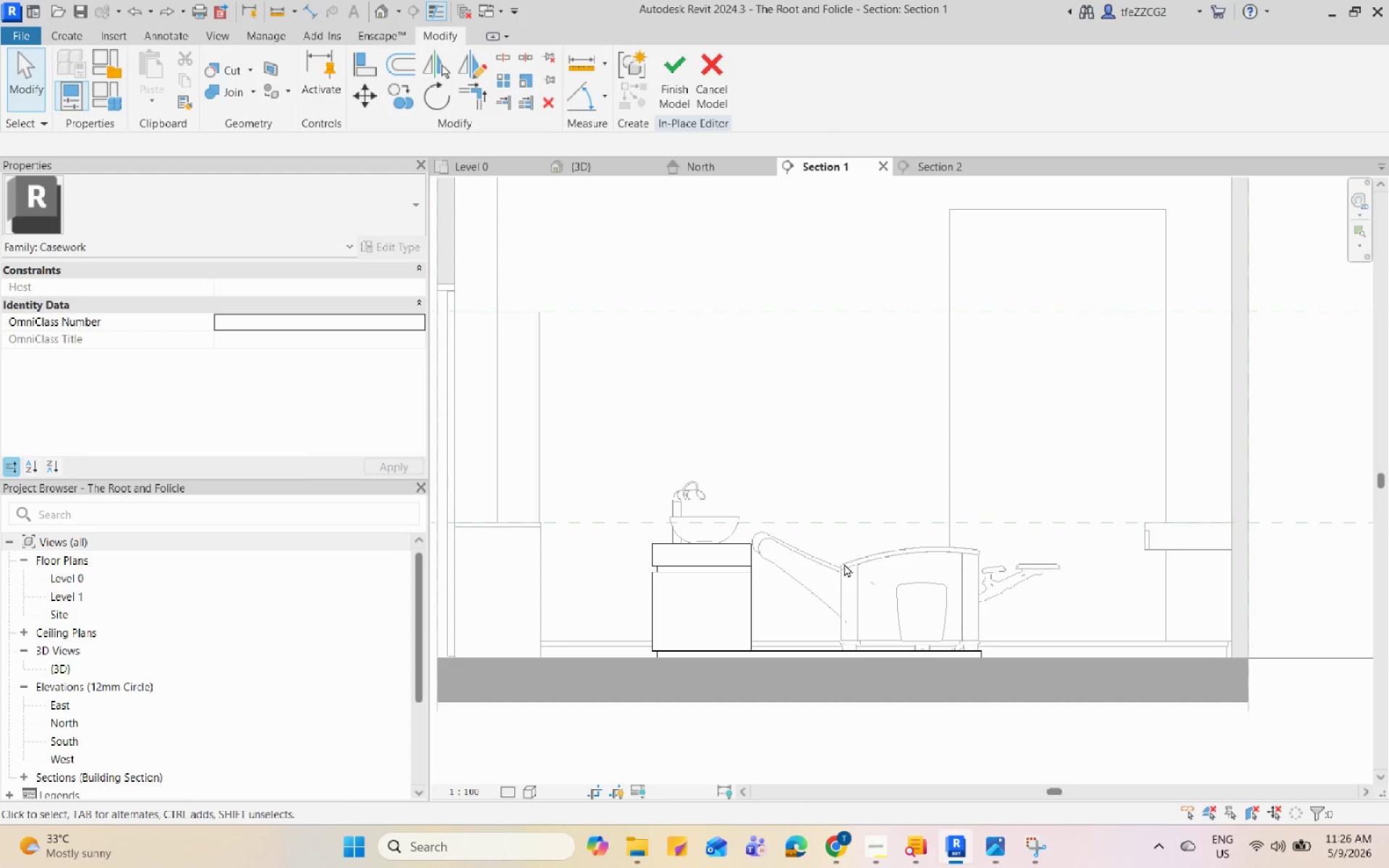 
scroll: coordinate [874, 542], scroll_direction: up, amount: 2.0
 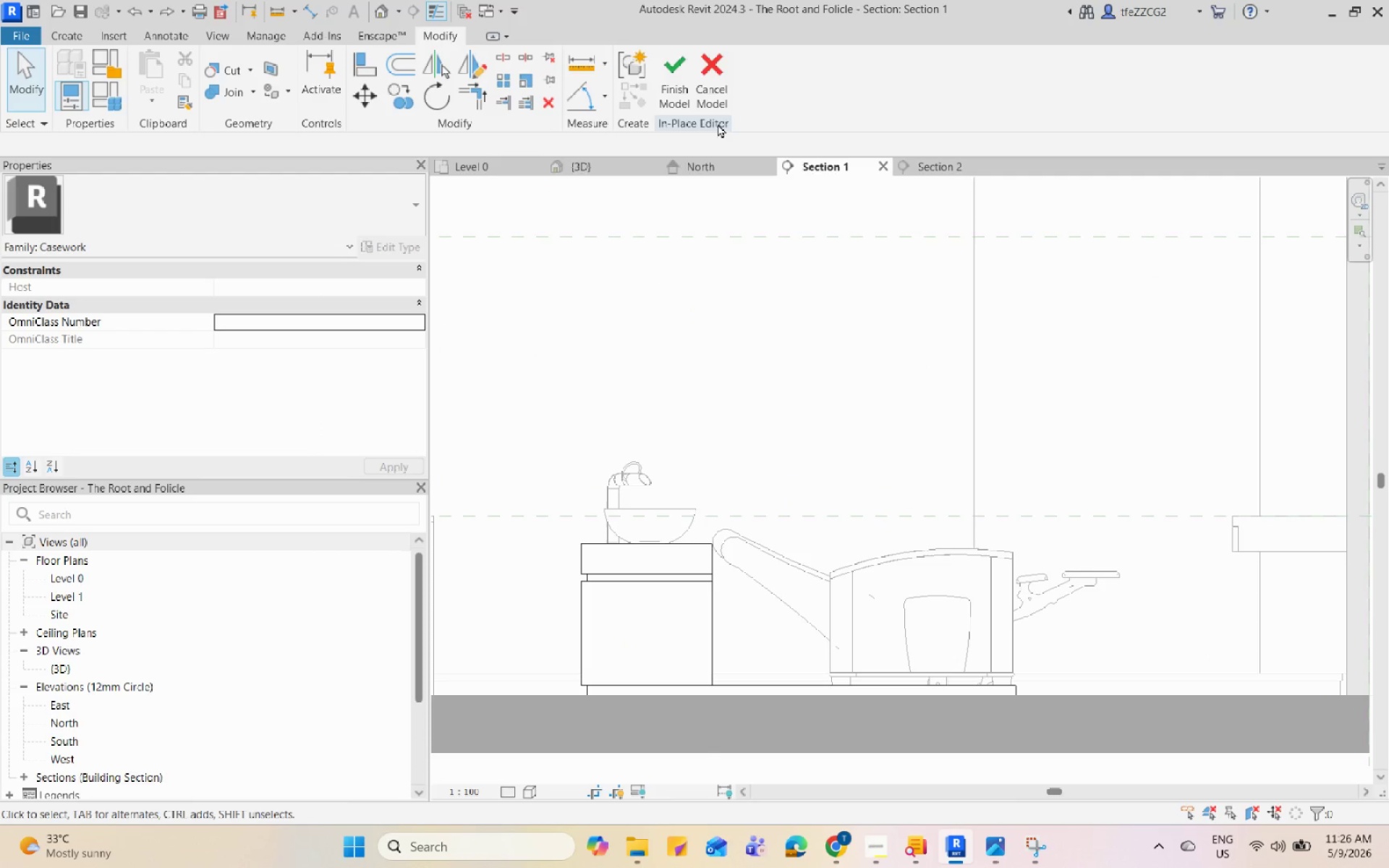 
left_click([680, 104])
 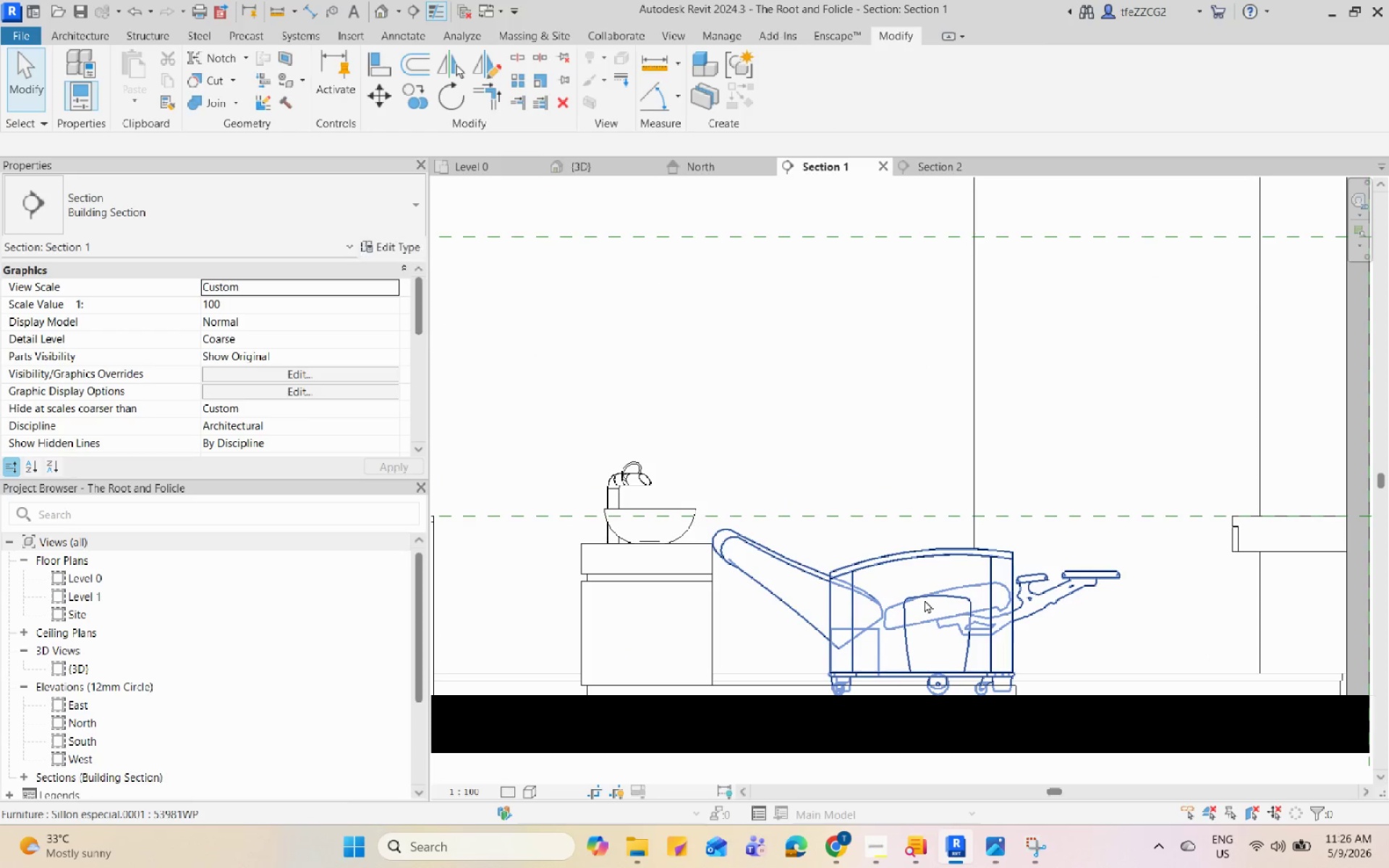 
left_click([924, 597])
 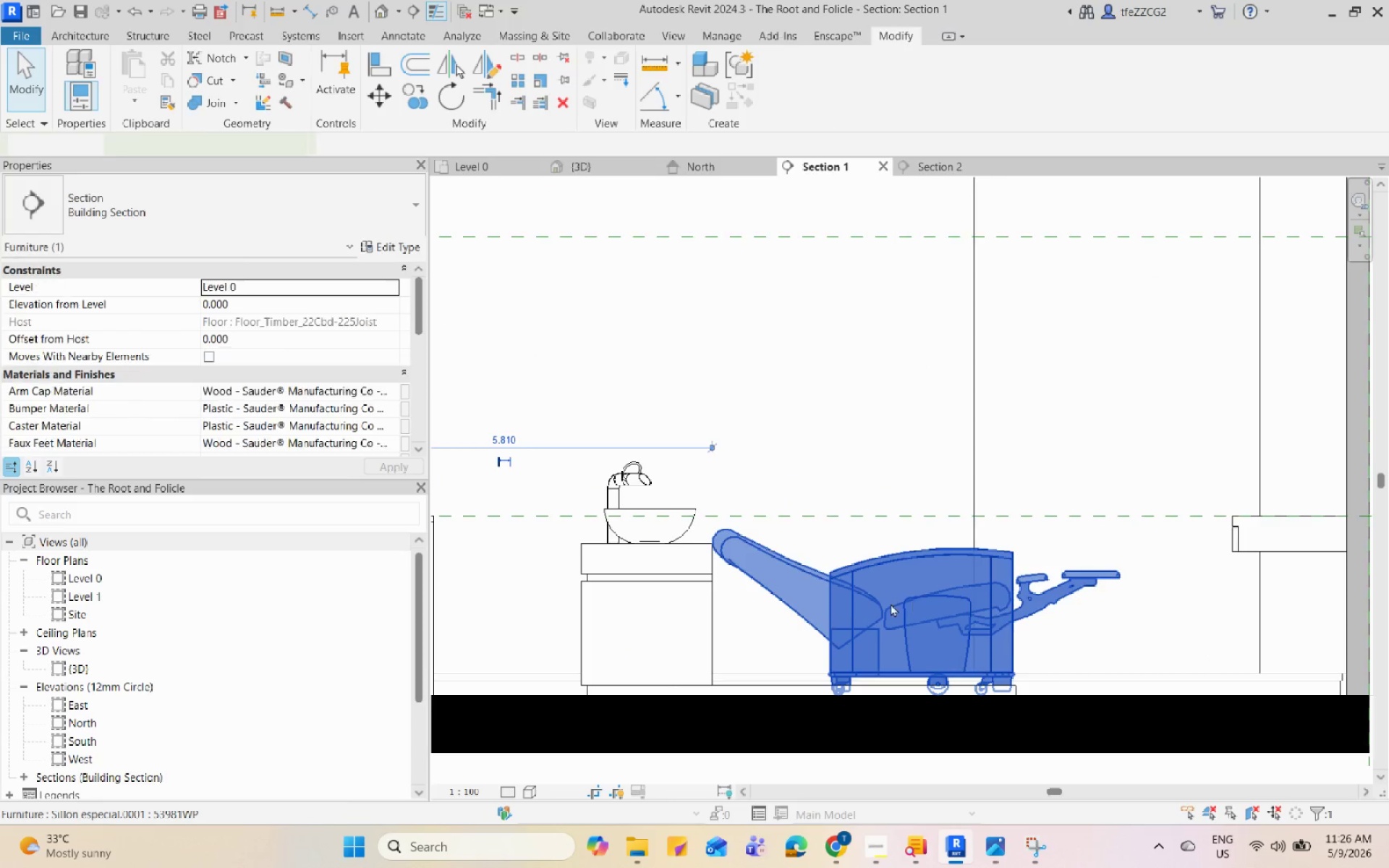 
scroll: coordinate [886, 604], scroll_direction: up, amount: 3.0
 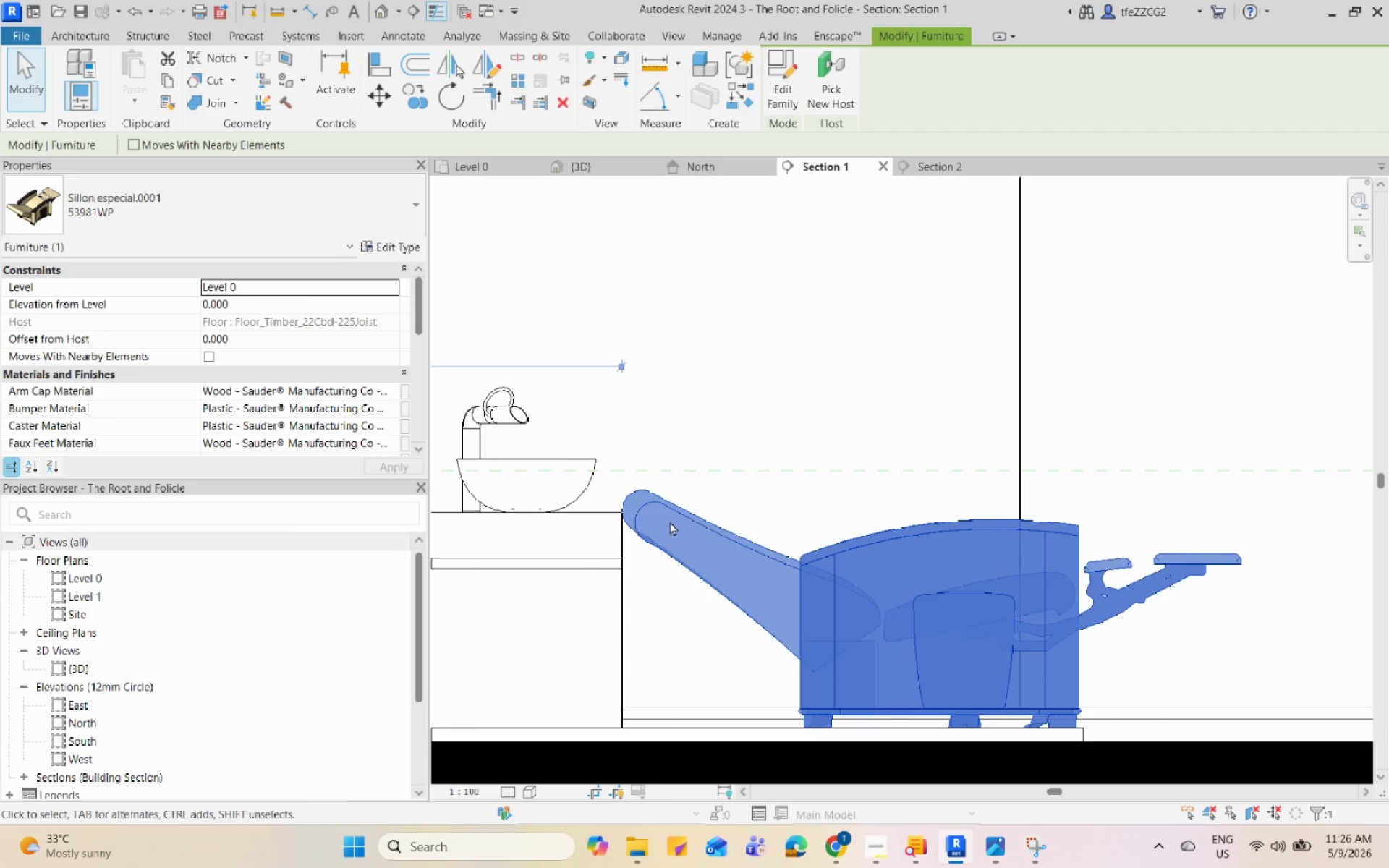 
left_click_drag(start_coordinate=[663, 542], to_coordinate=[644, 504])
 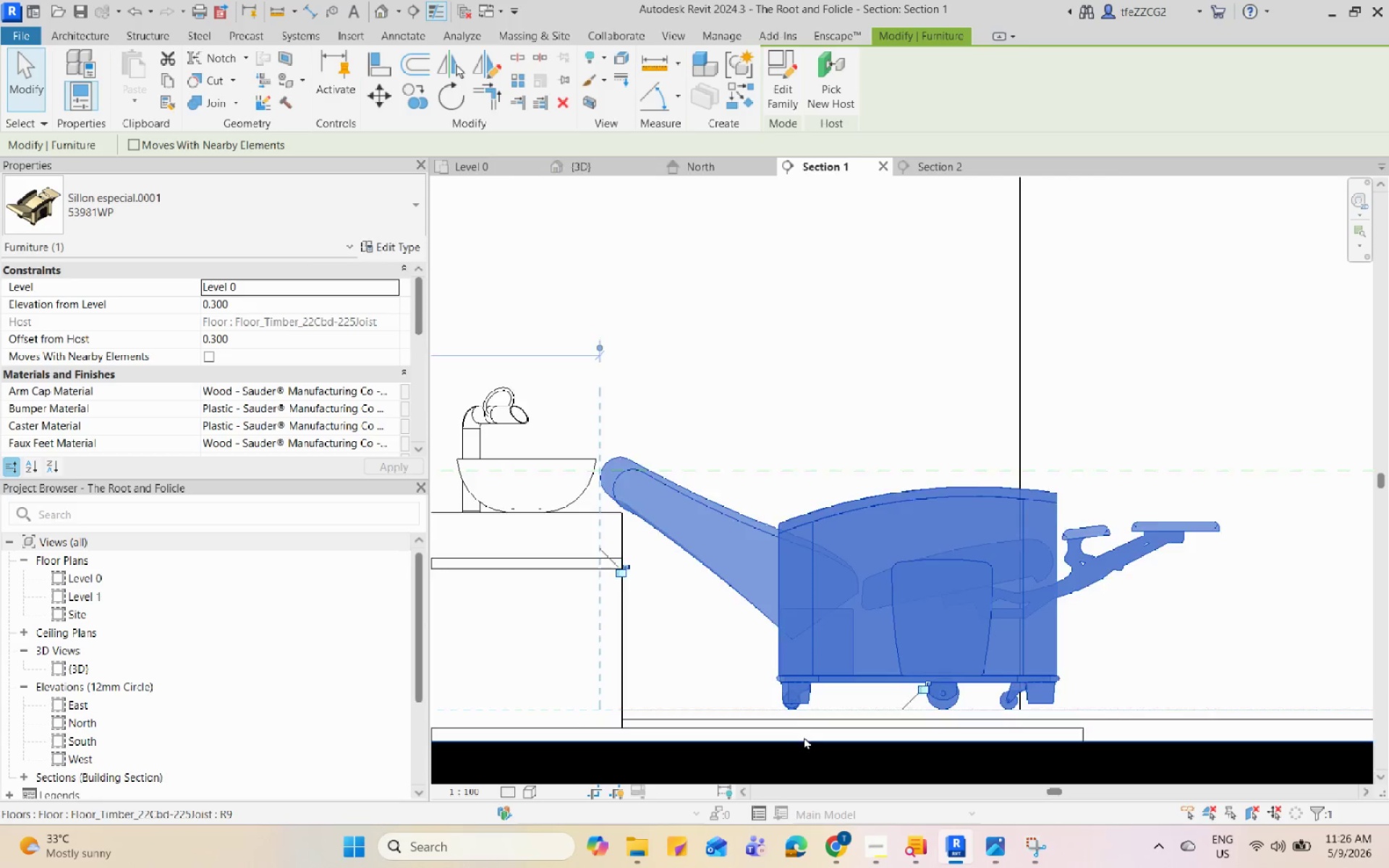 
key(Escape)
 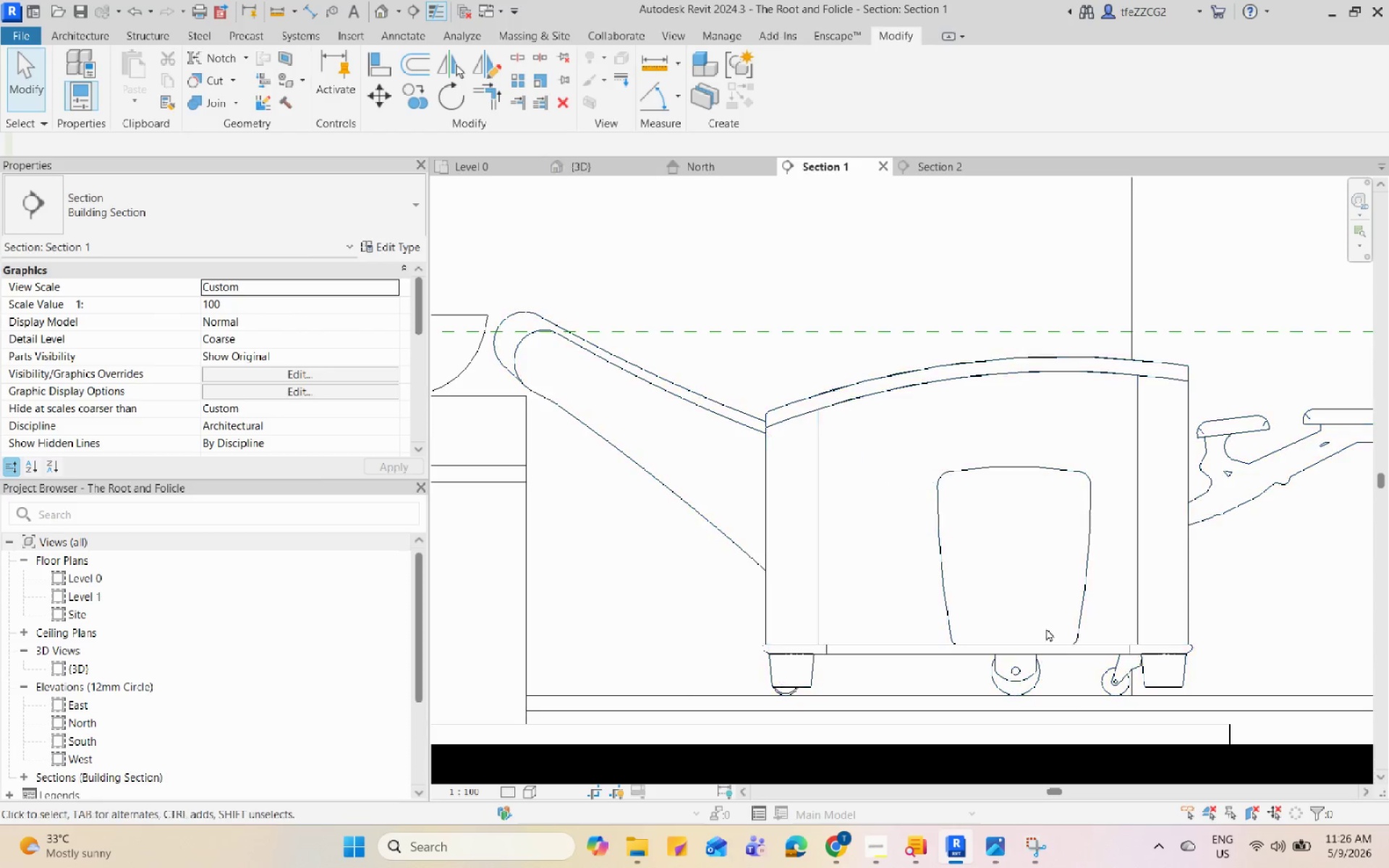 
scroll: coordinate [804, 736], scroll_direction: up, amount: 3.0
 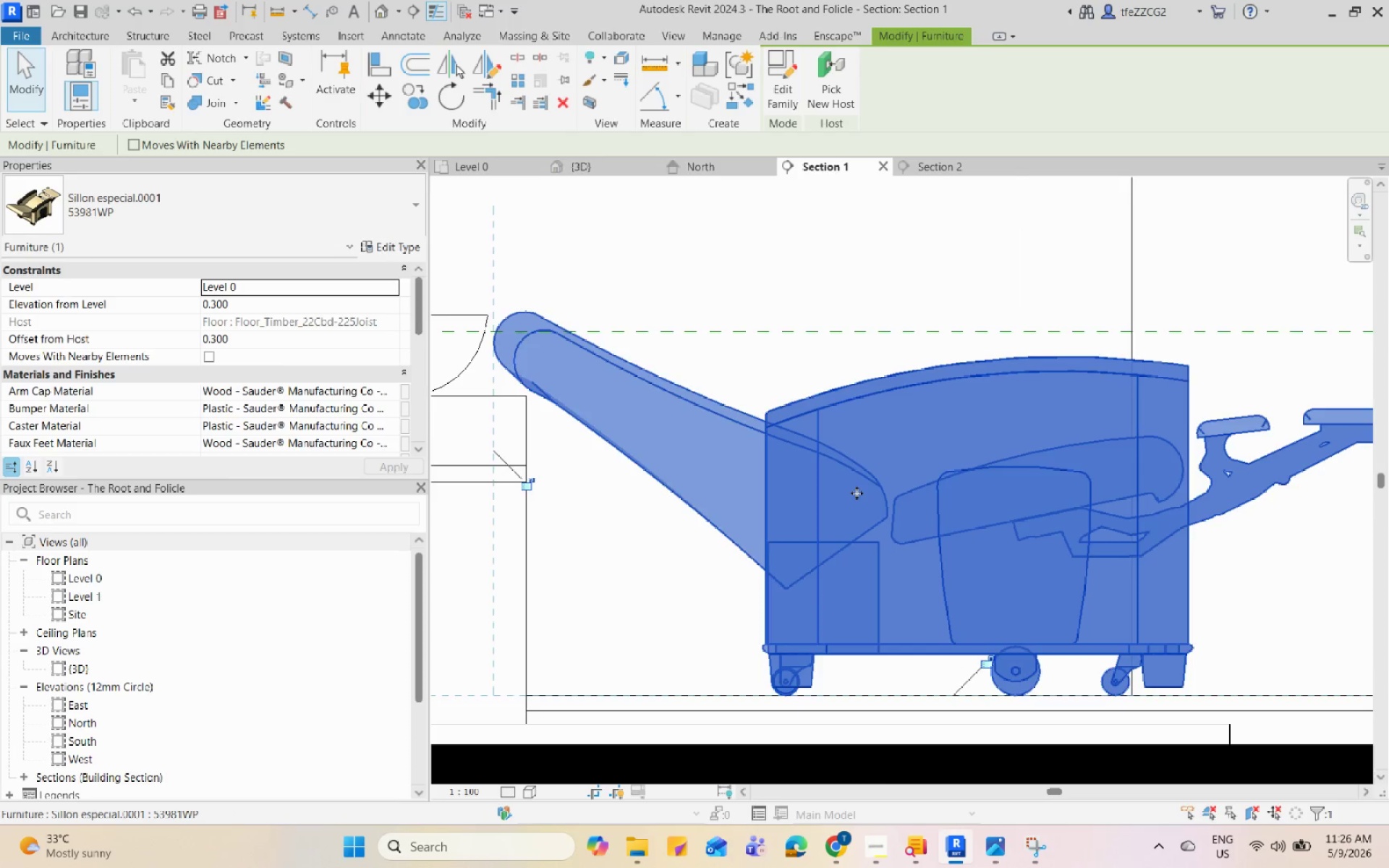 
left_click([1046, 629])
 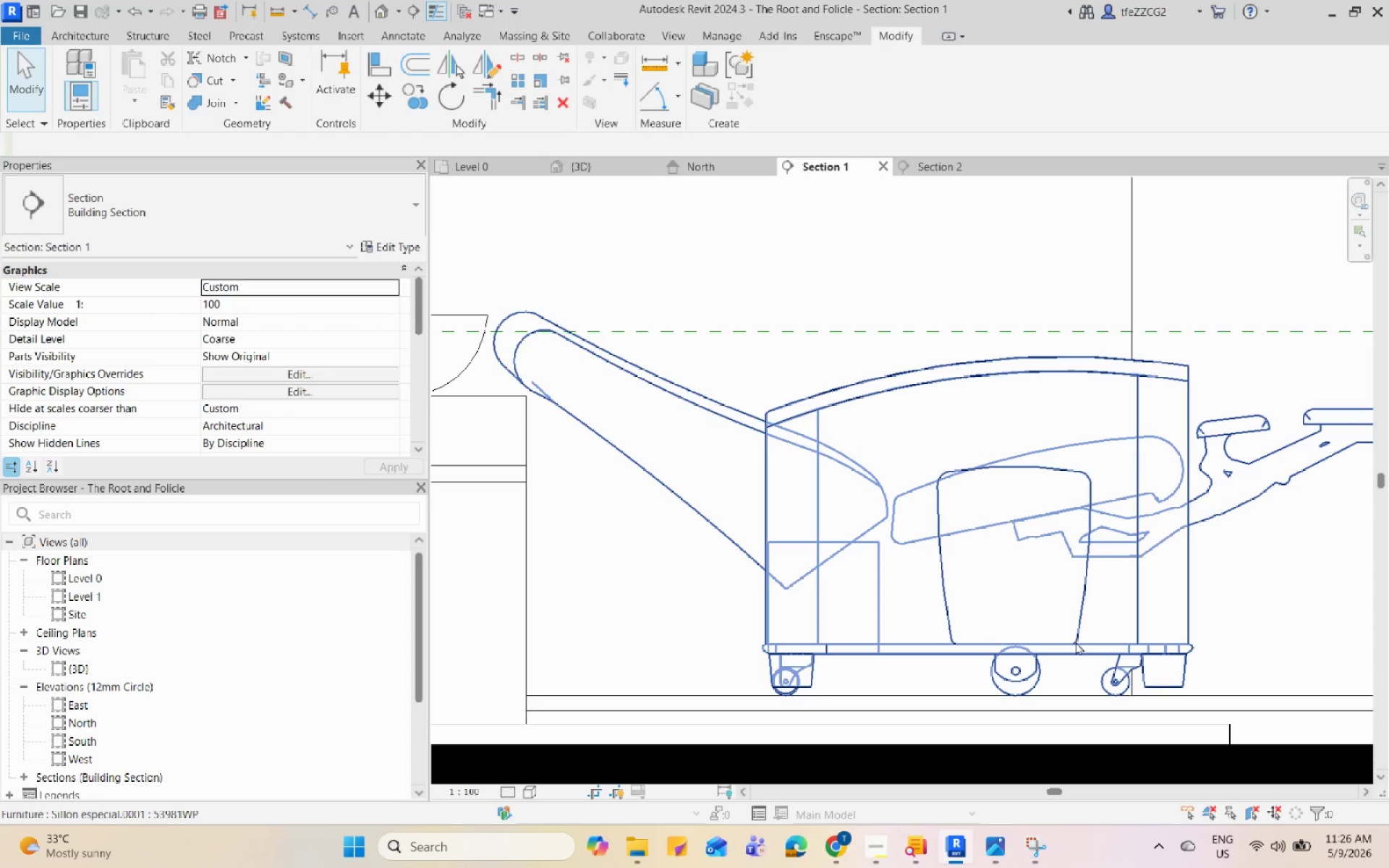 
left_click([1076, 643])
 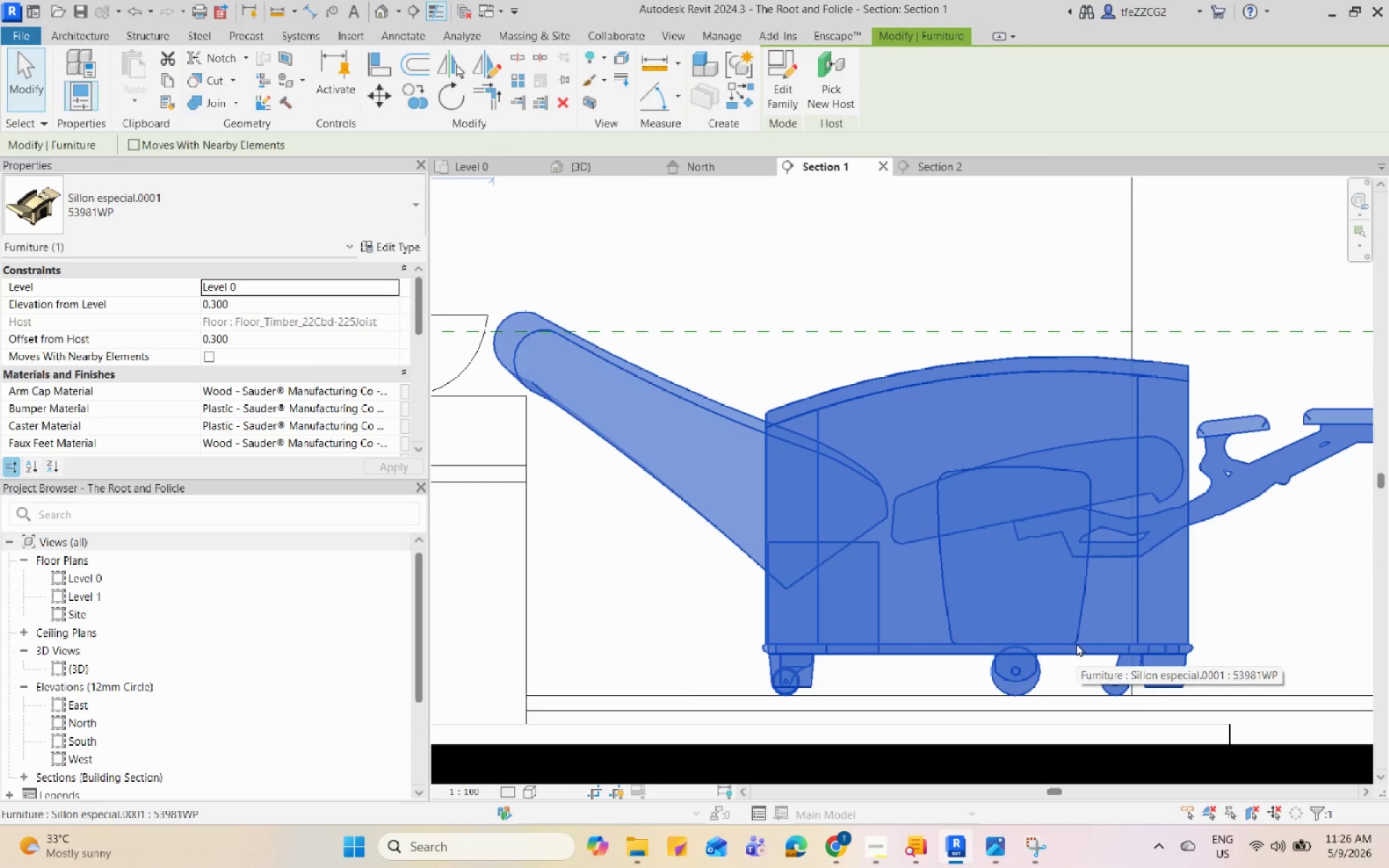 
scroll: coordinate [882, 517], scroll_direction: down, amount: 4.0
 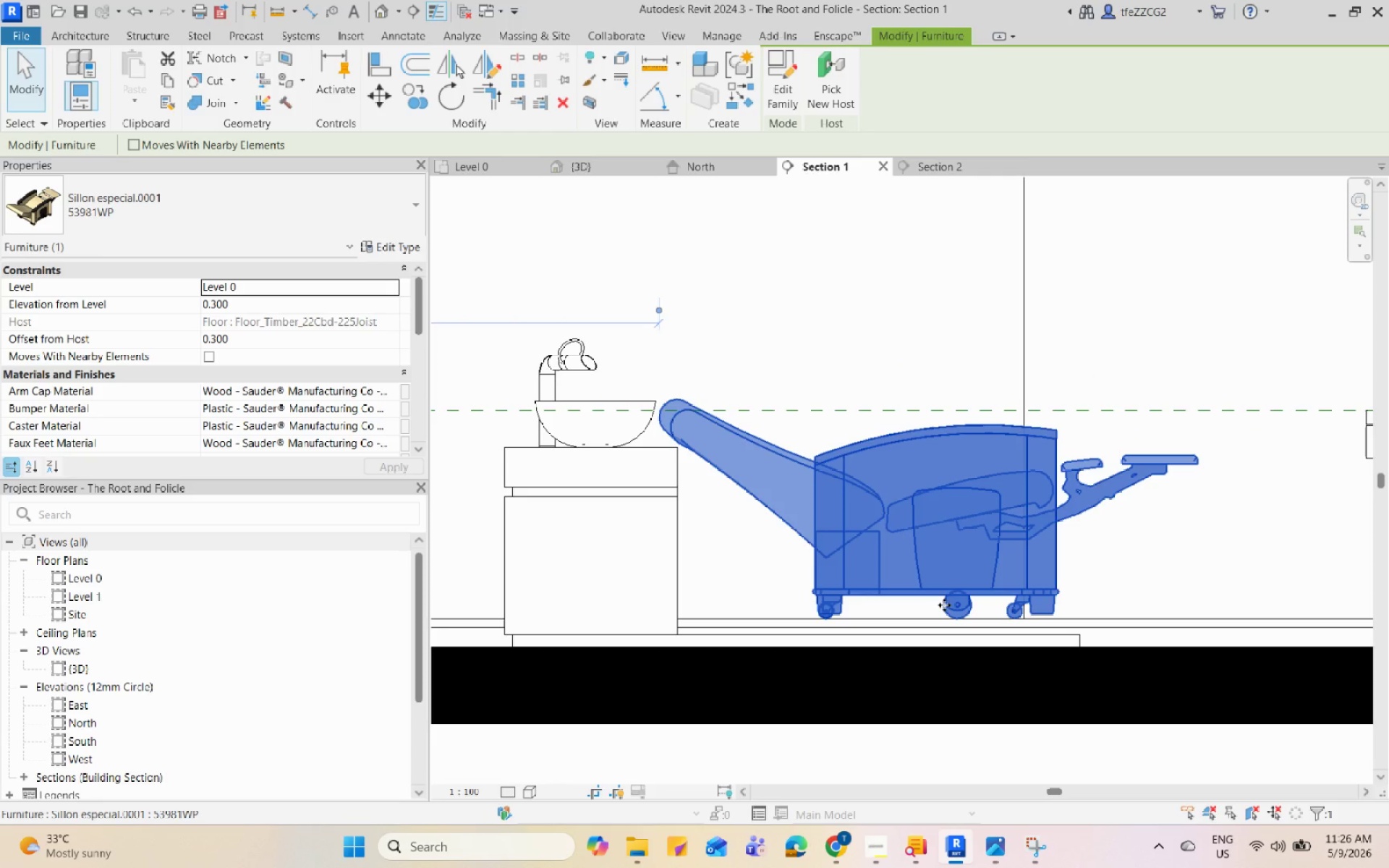 
type(aq)
 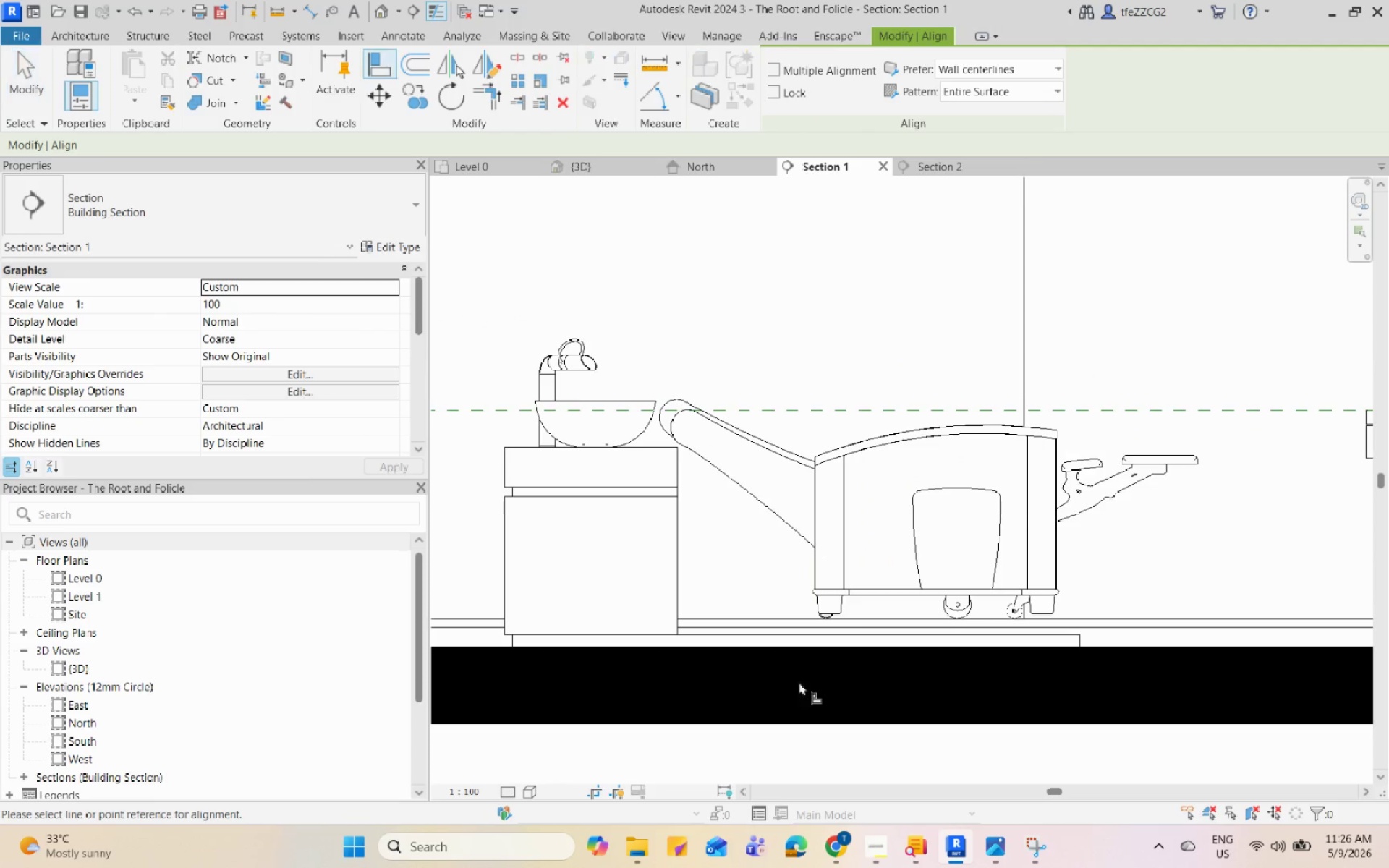 
left_click([666, 609])
 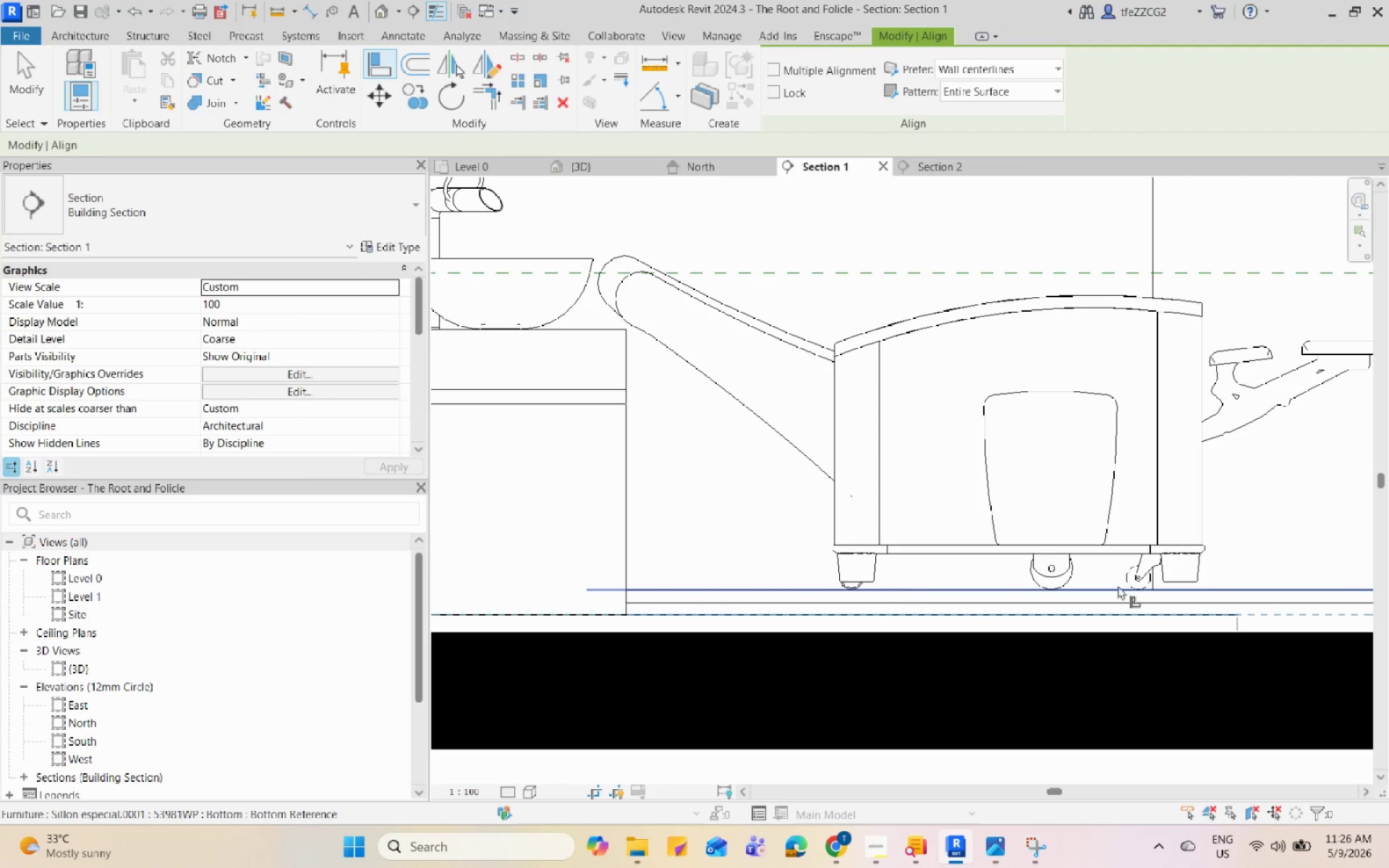 
scroll: coordinate [1076, 583], scroll_direction: up, amount: 10.0
 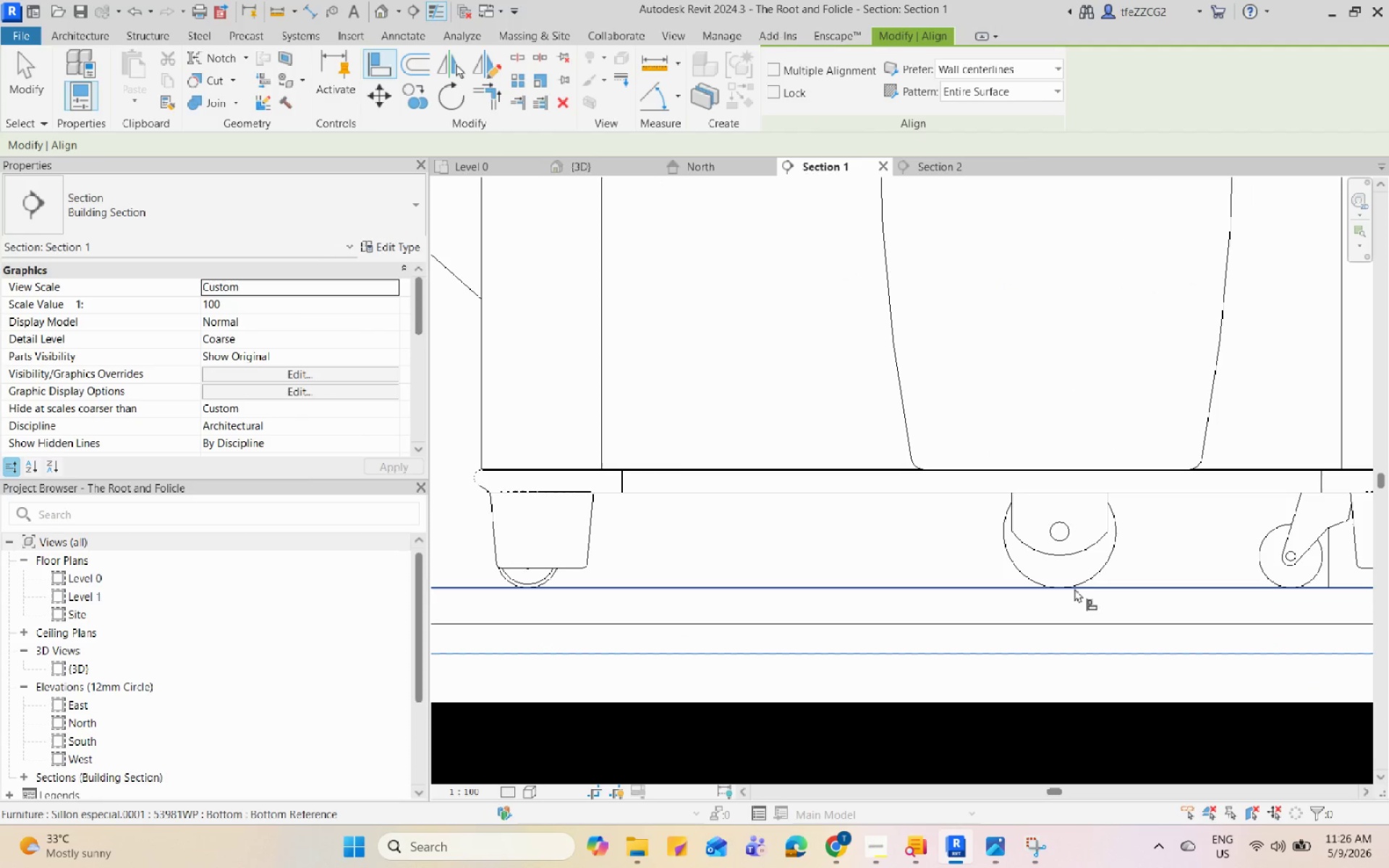 
key(Tab)
 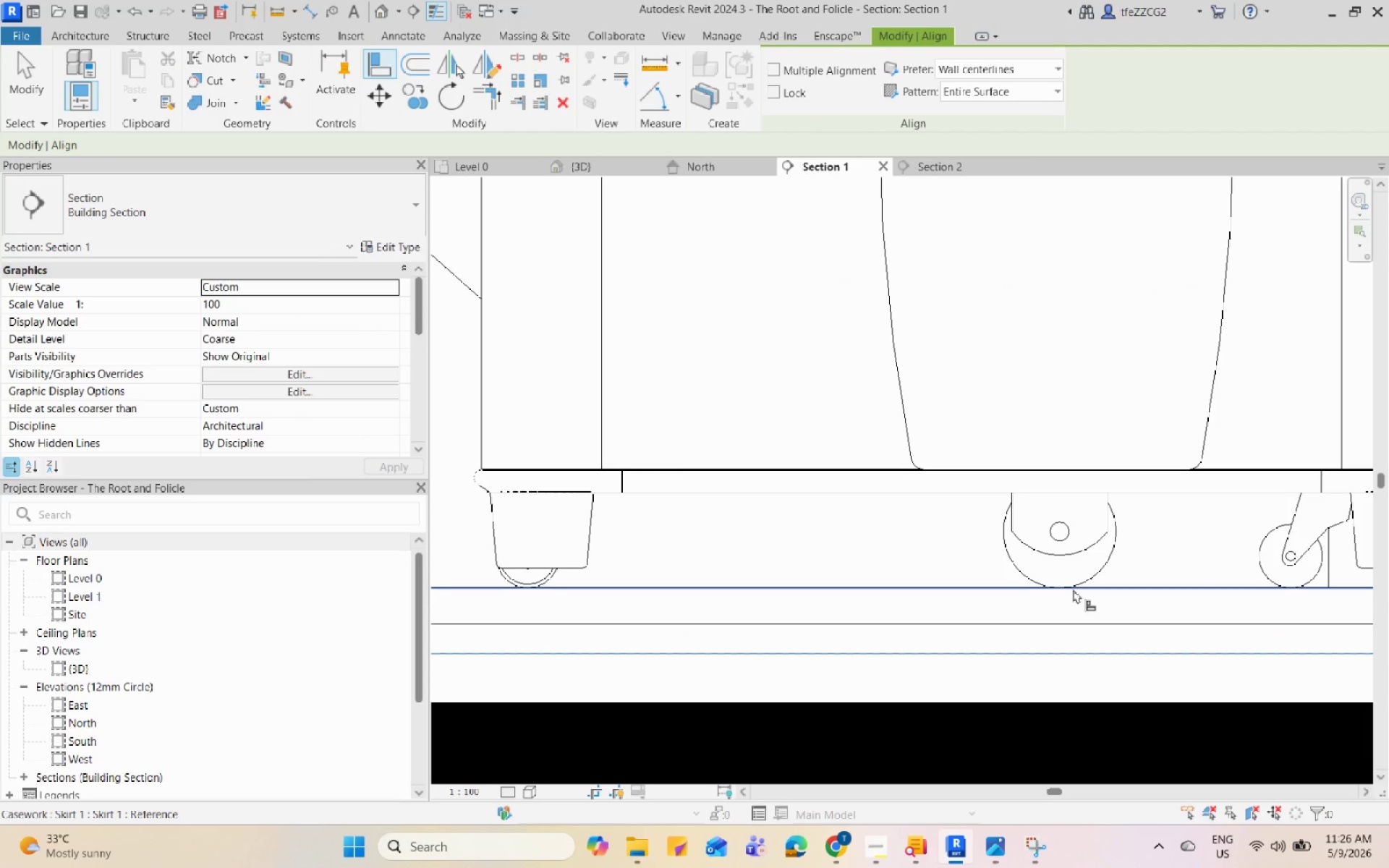 
key(Tab)
 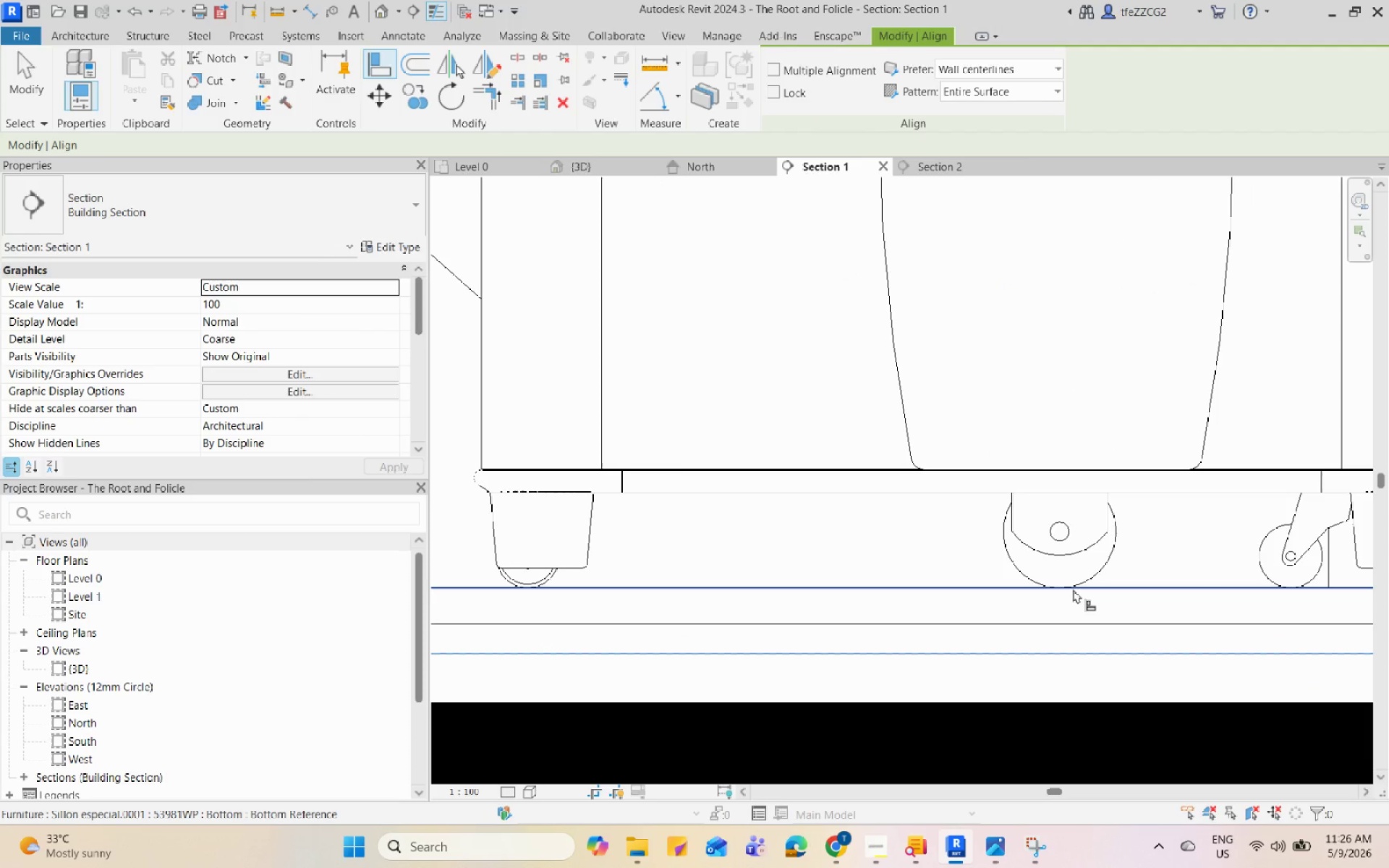 
key(Tab)
 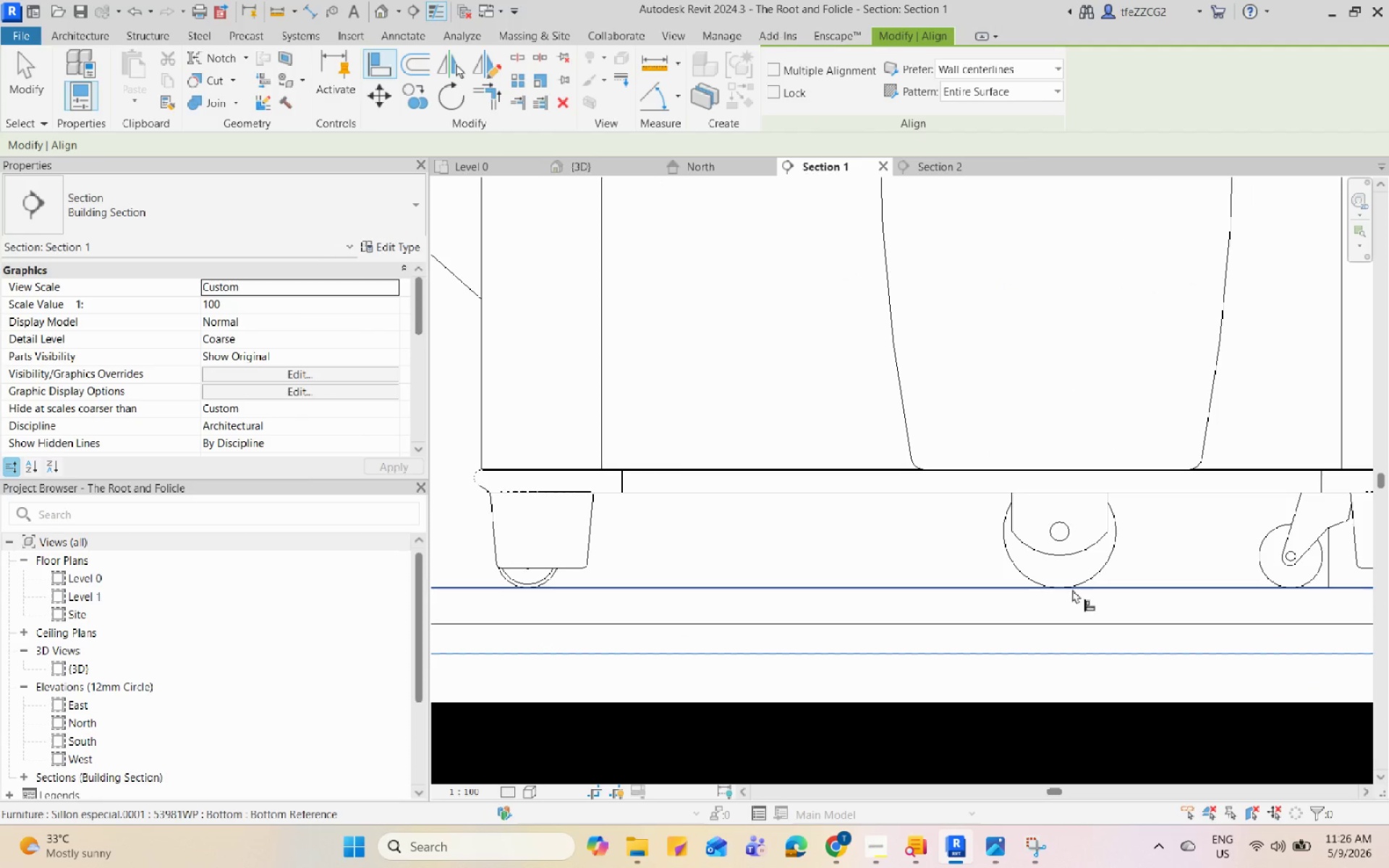 
key(Tab)
 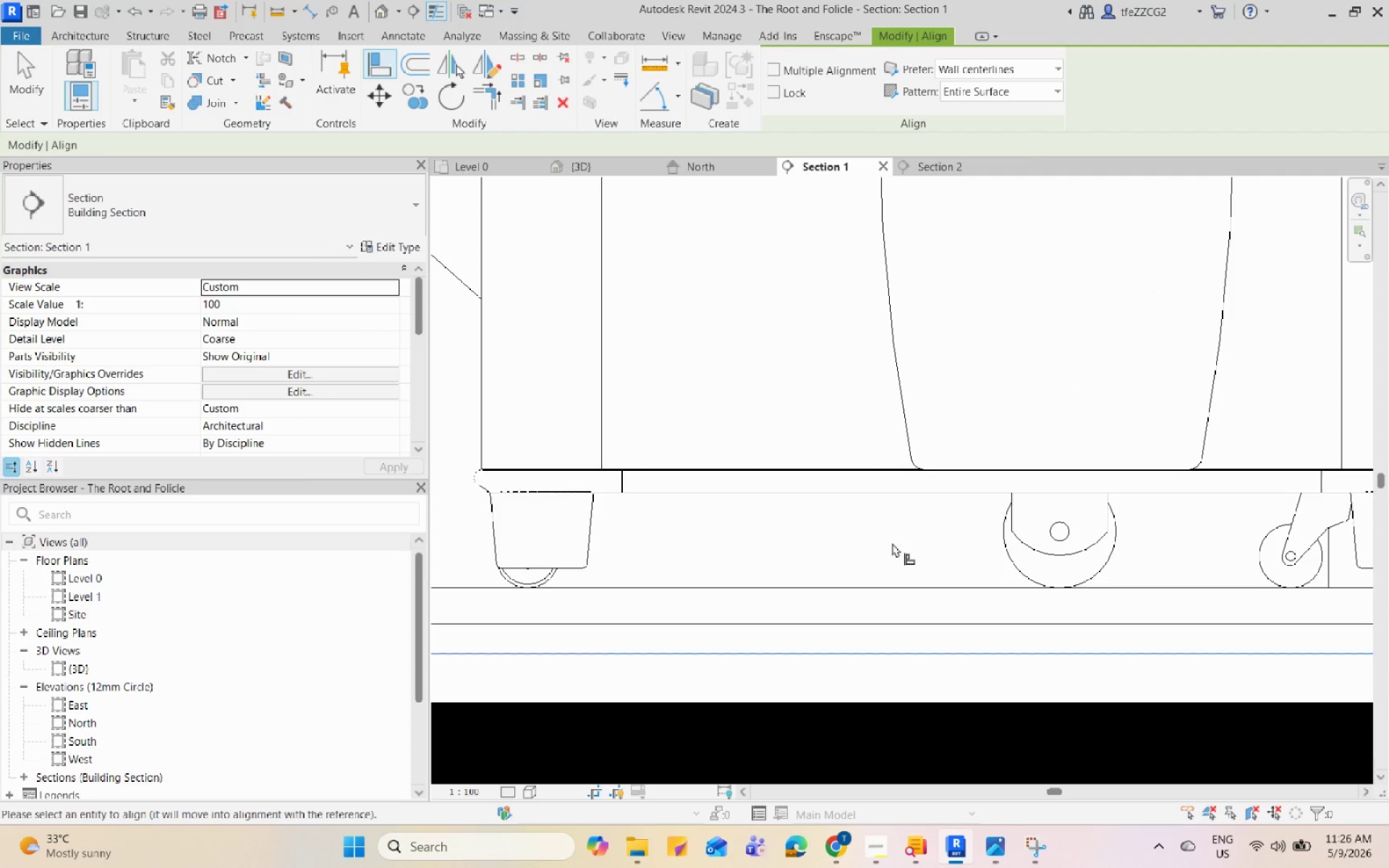 
scroll: coordinate [892, 542], scroll_direction: down, amount: 5.0
 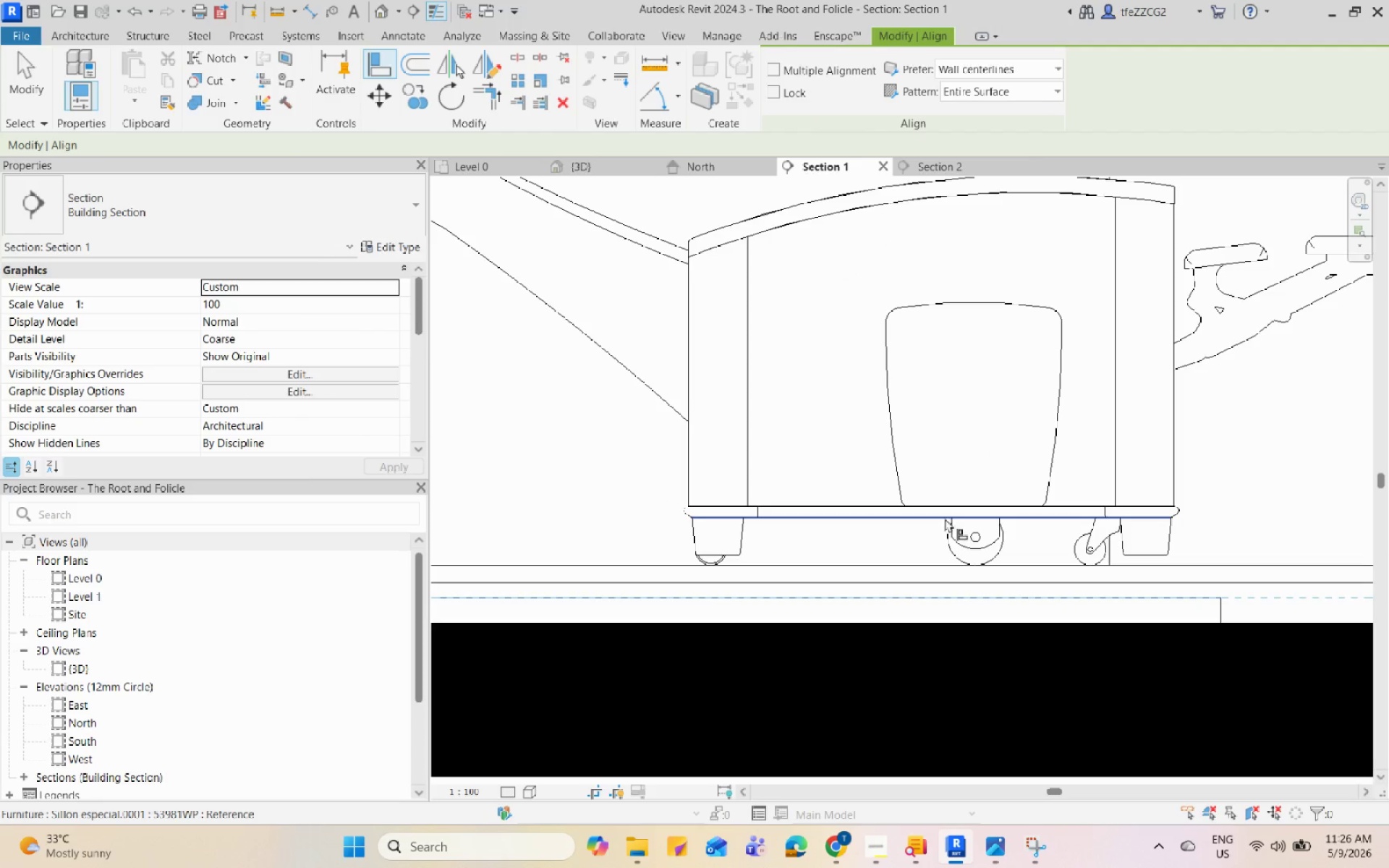 
key(Escape)
 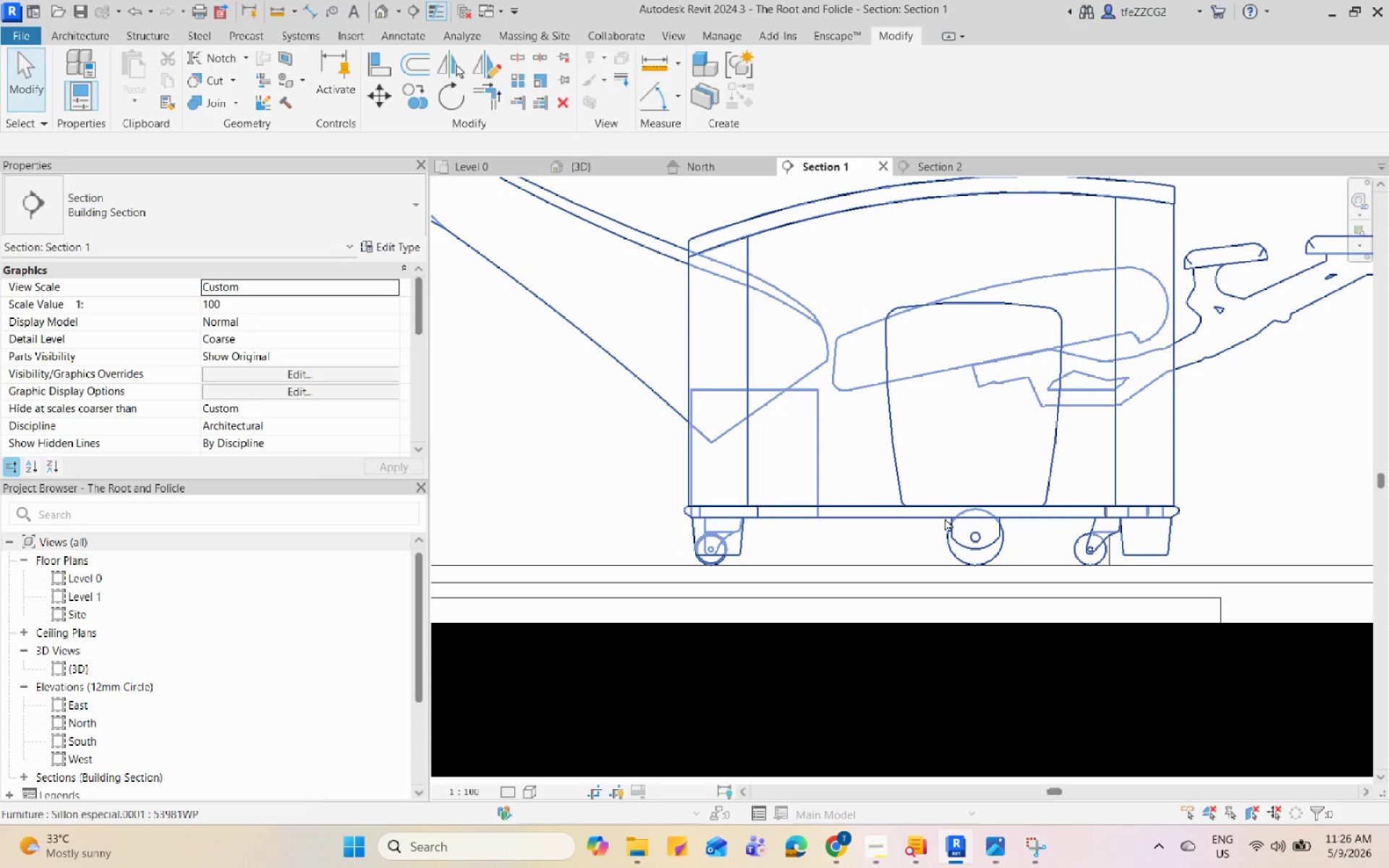 
key(Escape)
 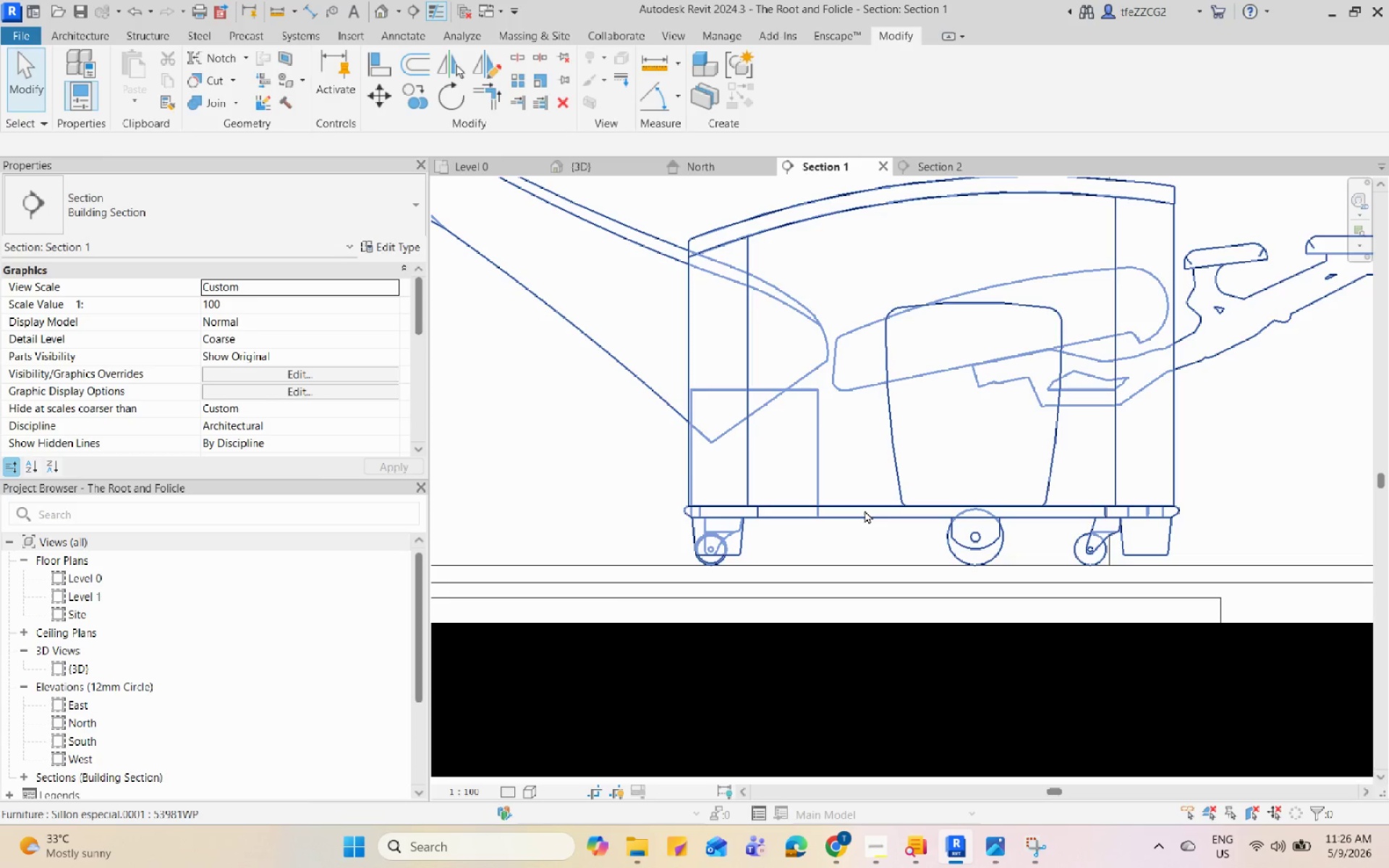 
left_click([865, 510])
 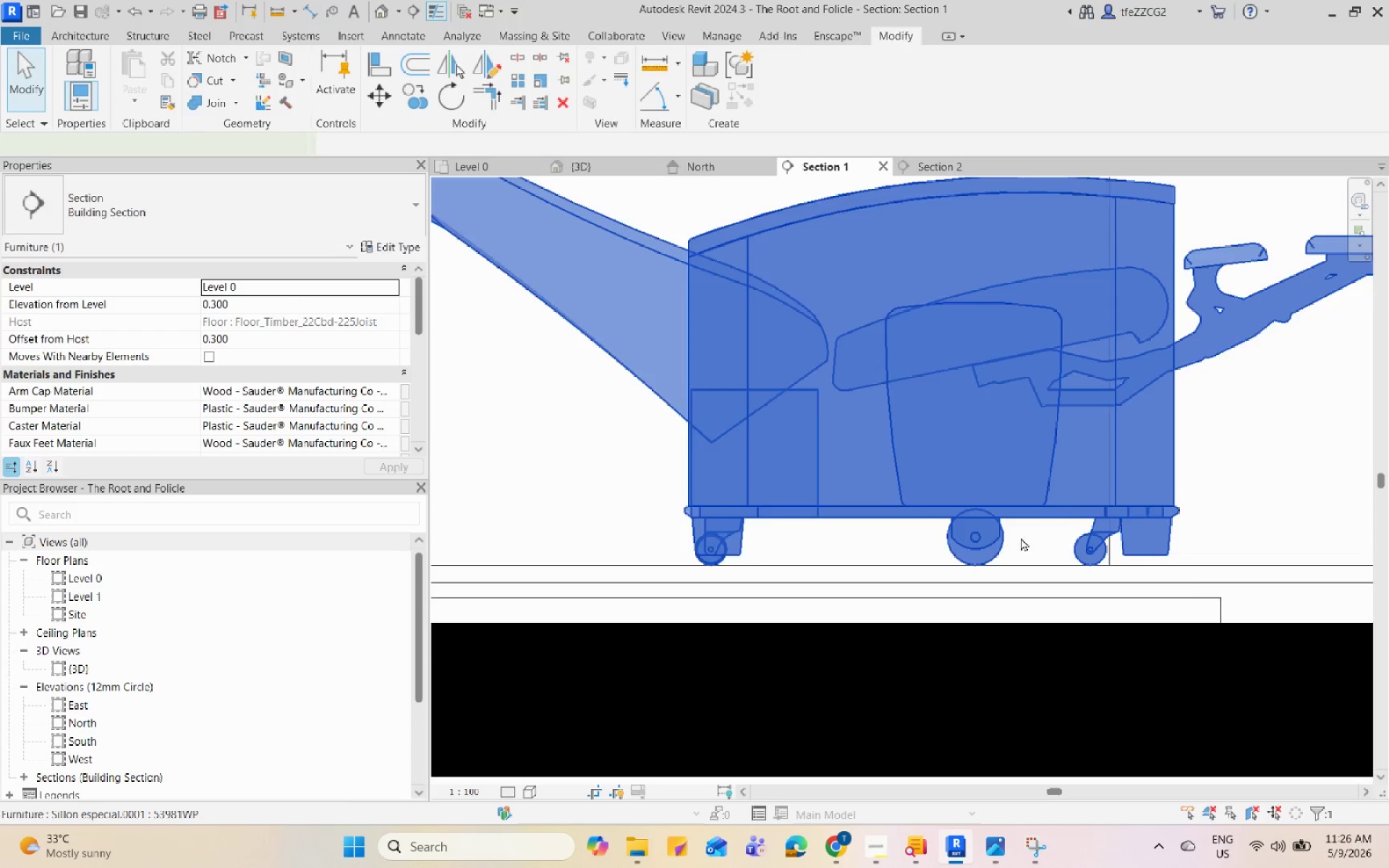 
scroll: coordinate [802, 429], scroll_direction: down, amount: 2.0
 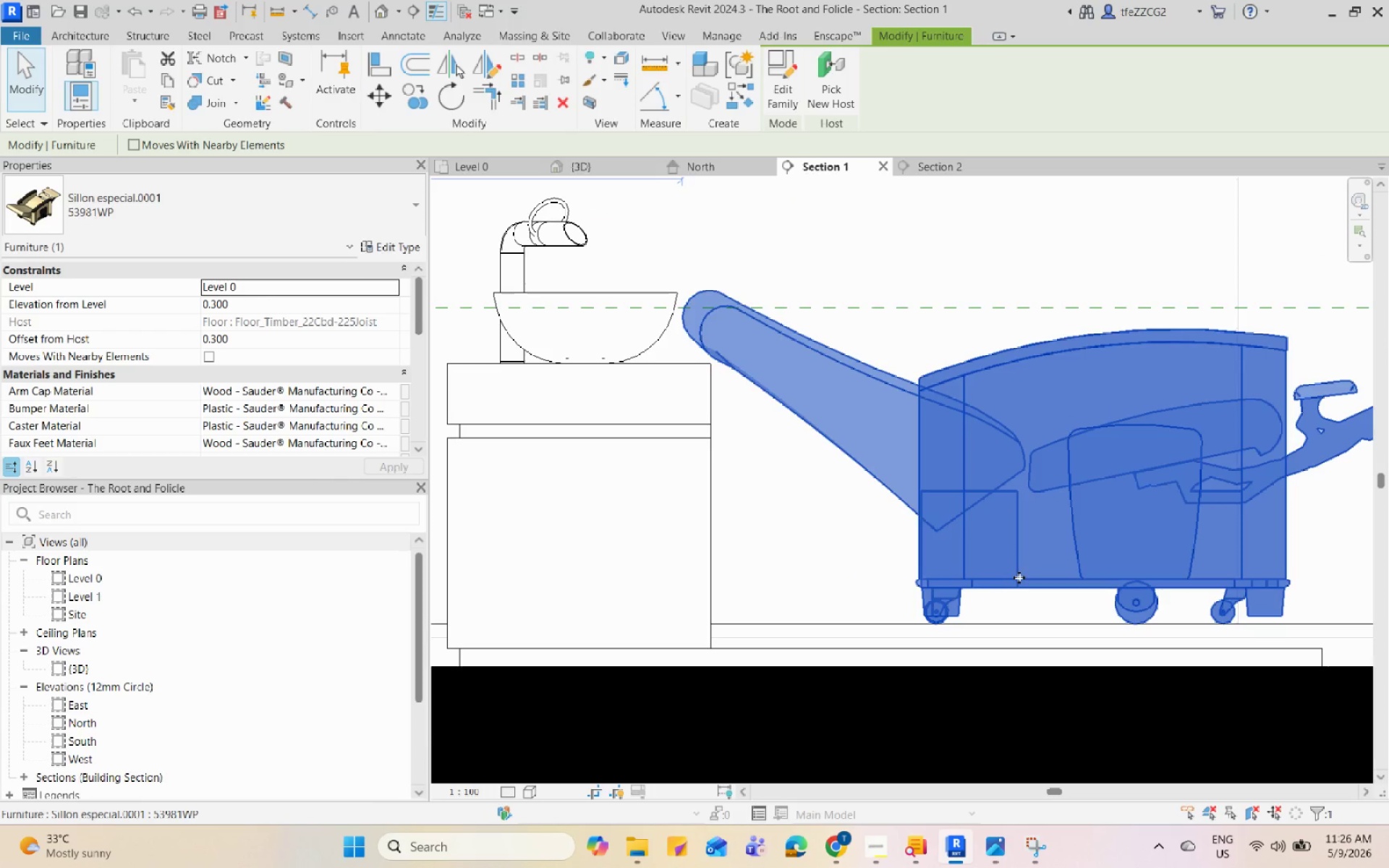 
left_click_drag(start_coordinate=[1019, 577], to_coordinate=[988, 610])
 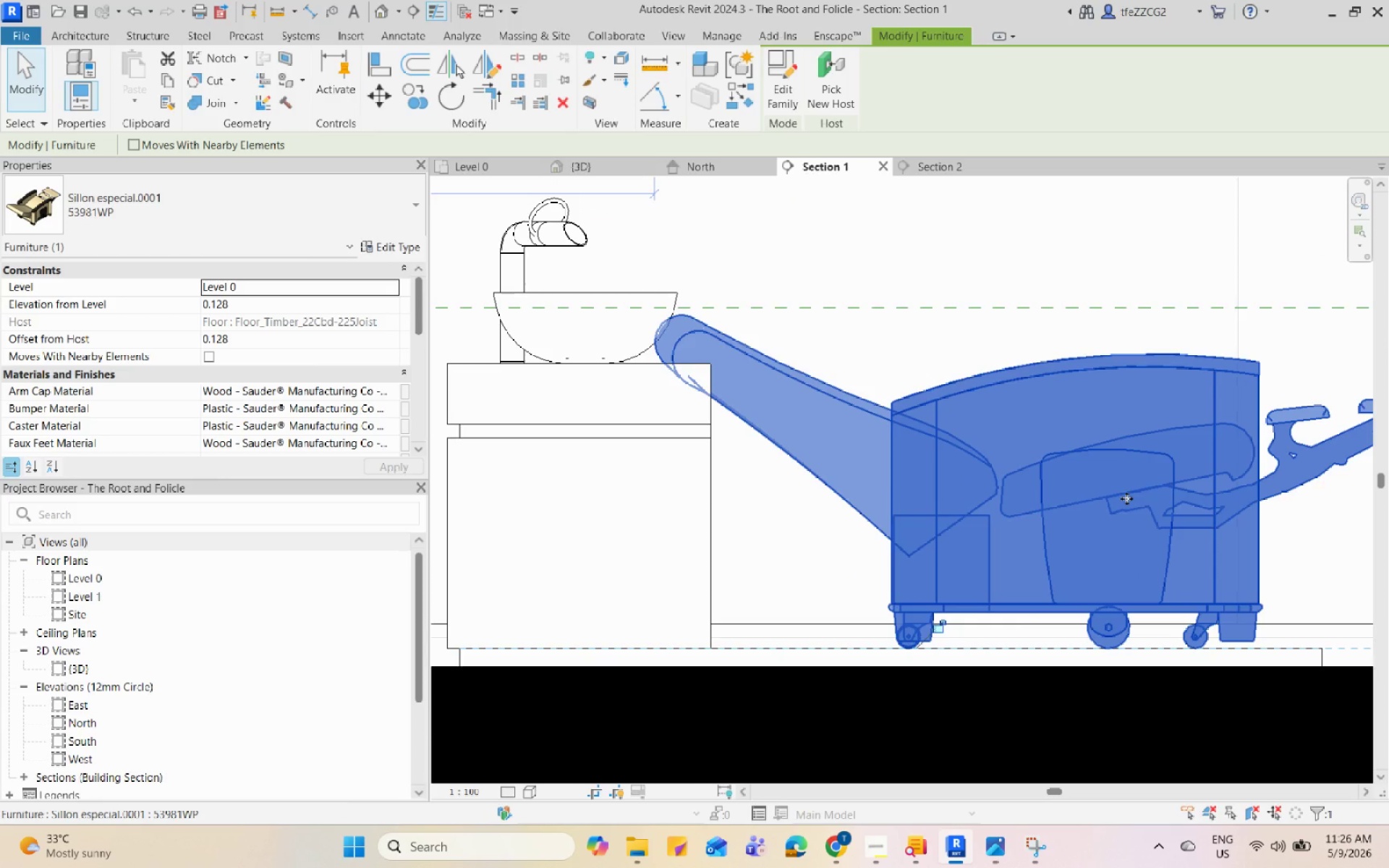 
key(ArrowRight)
 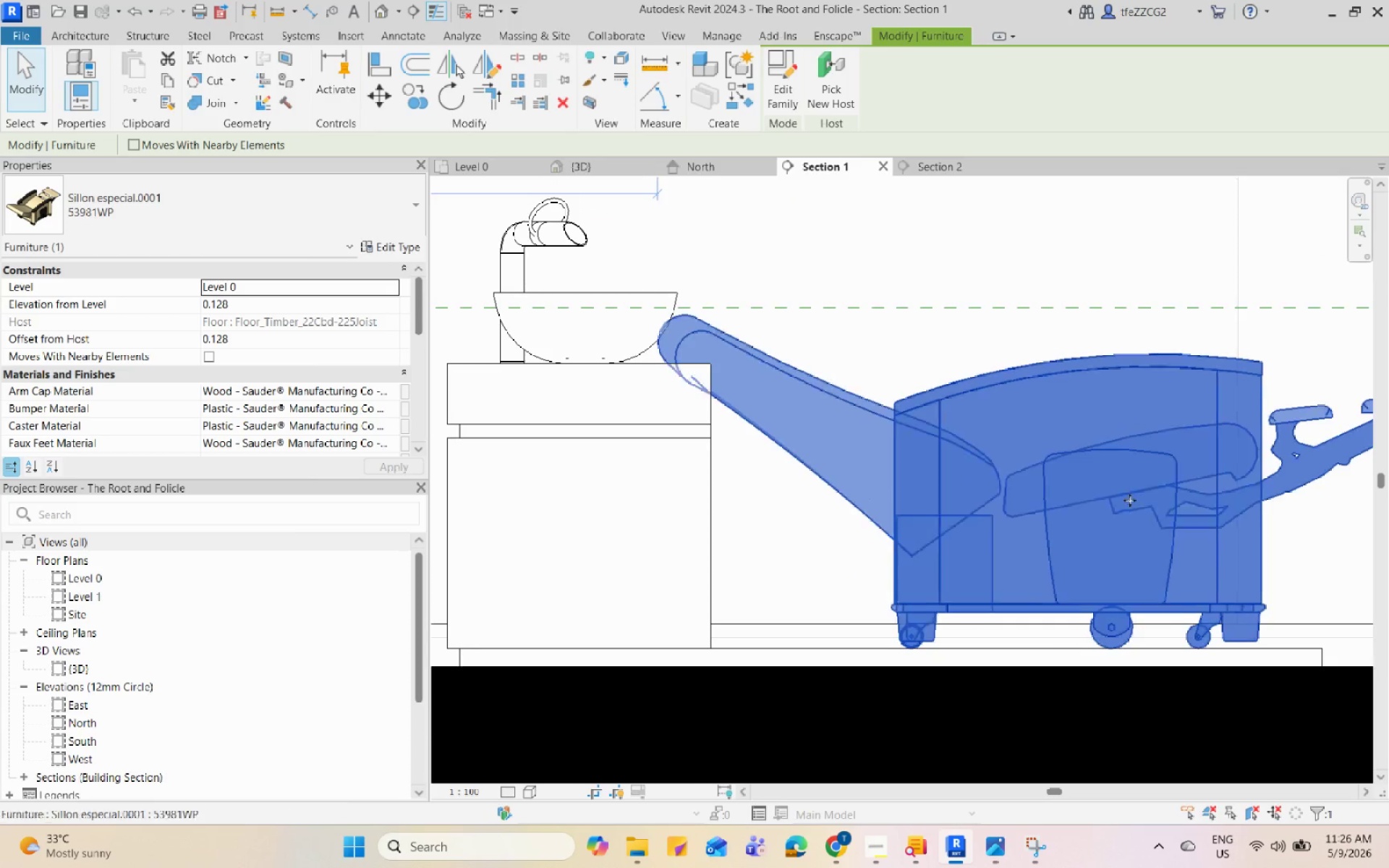 
key(ArrowRight)
 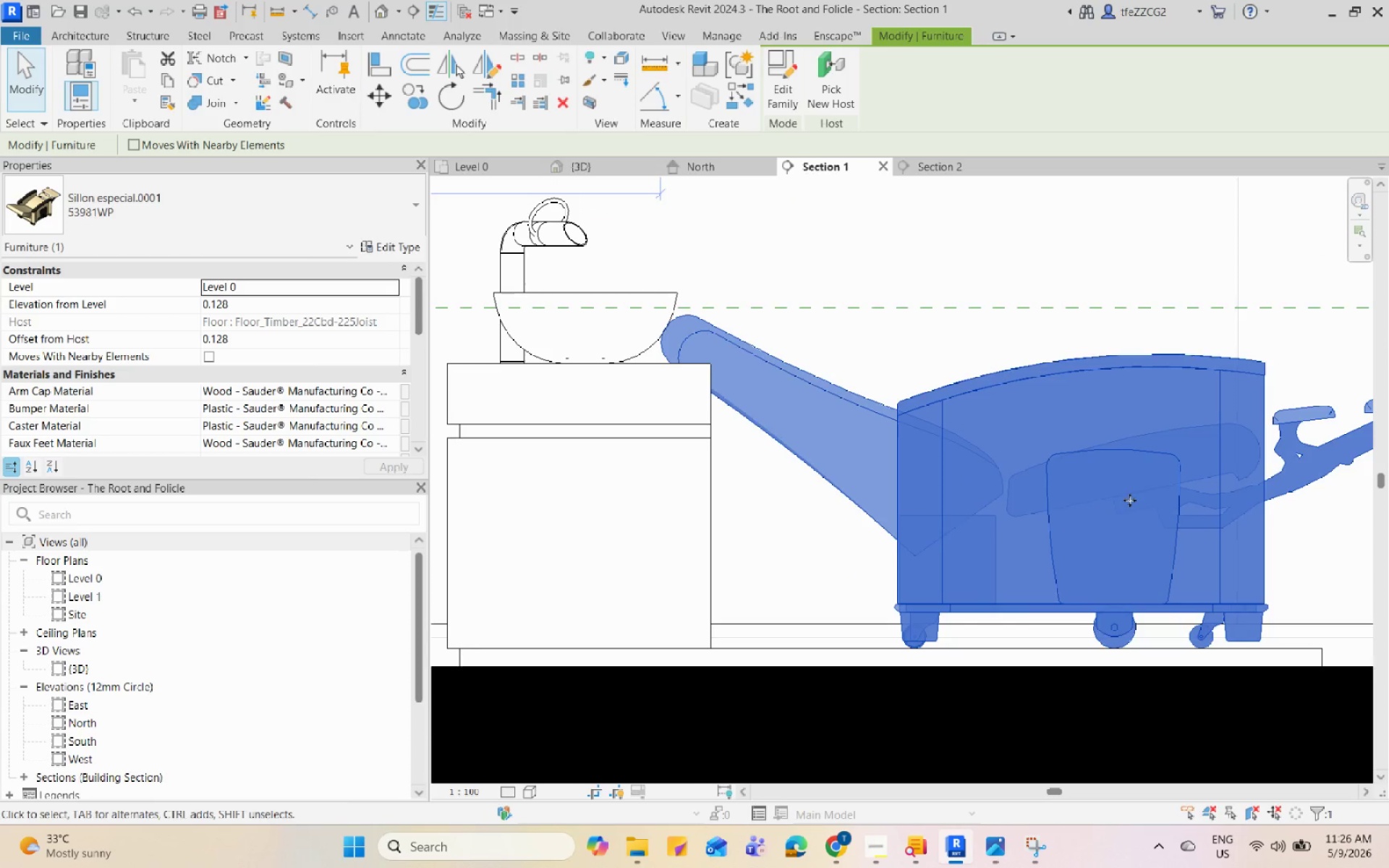 
key(ArrowRight)
 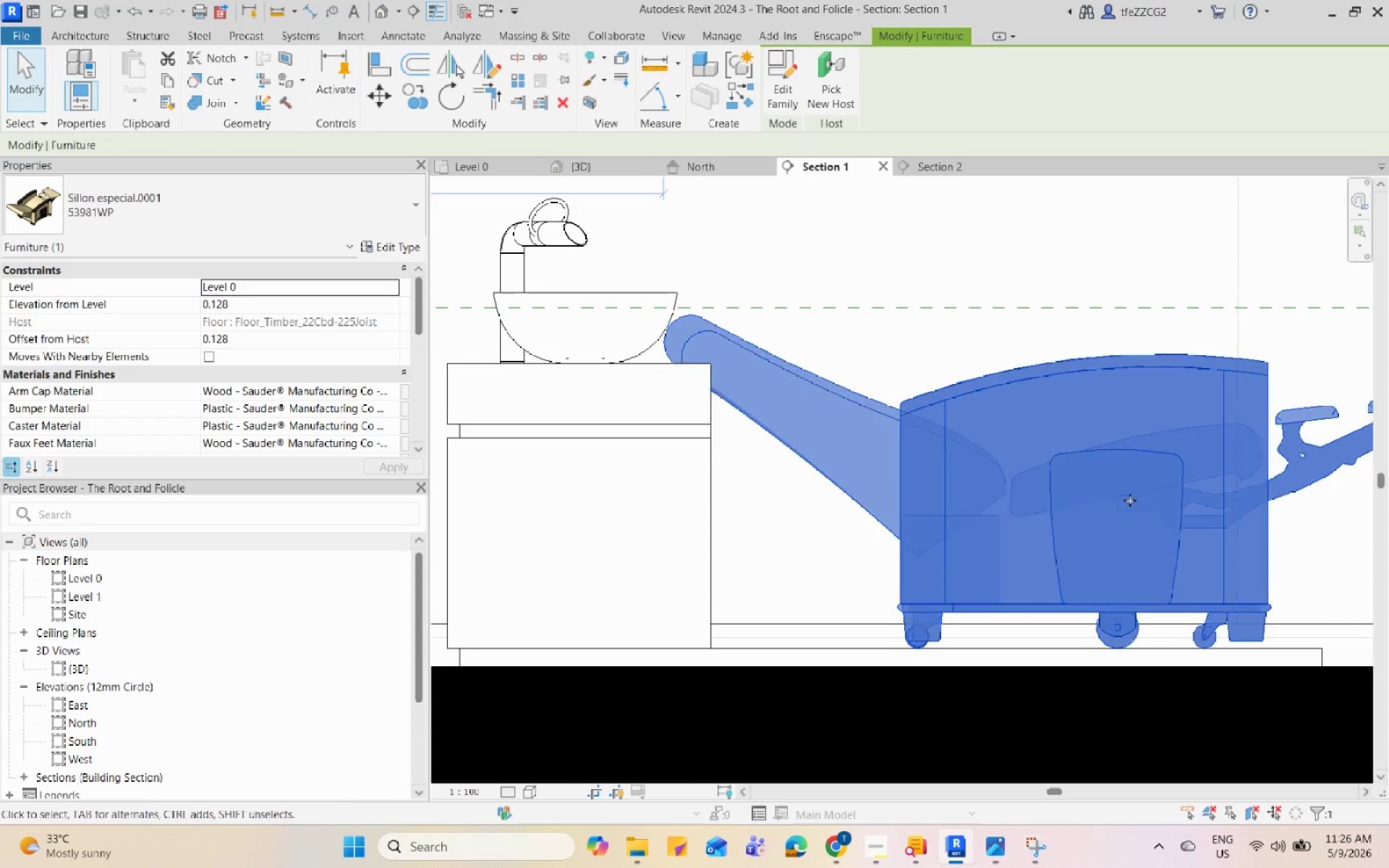 
key(ArrowRight)
 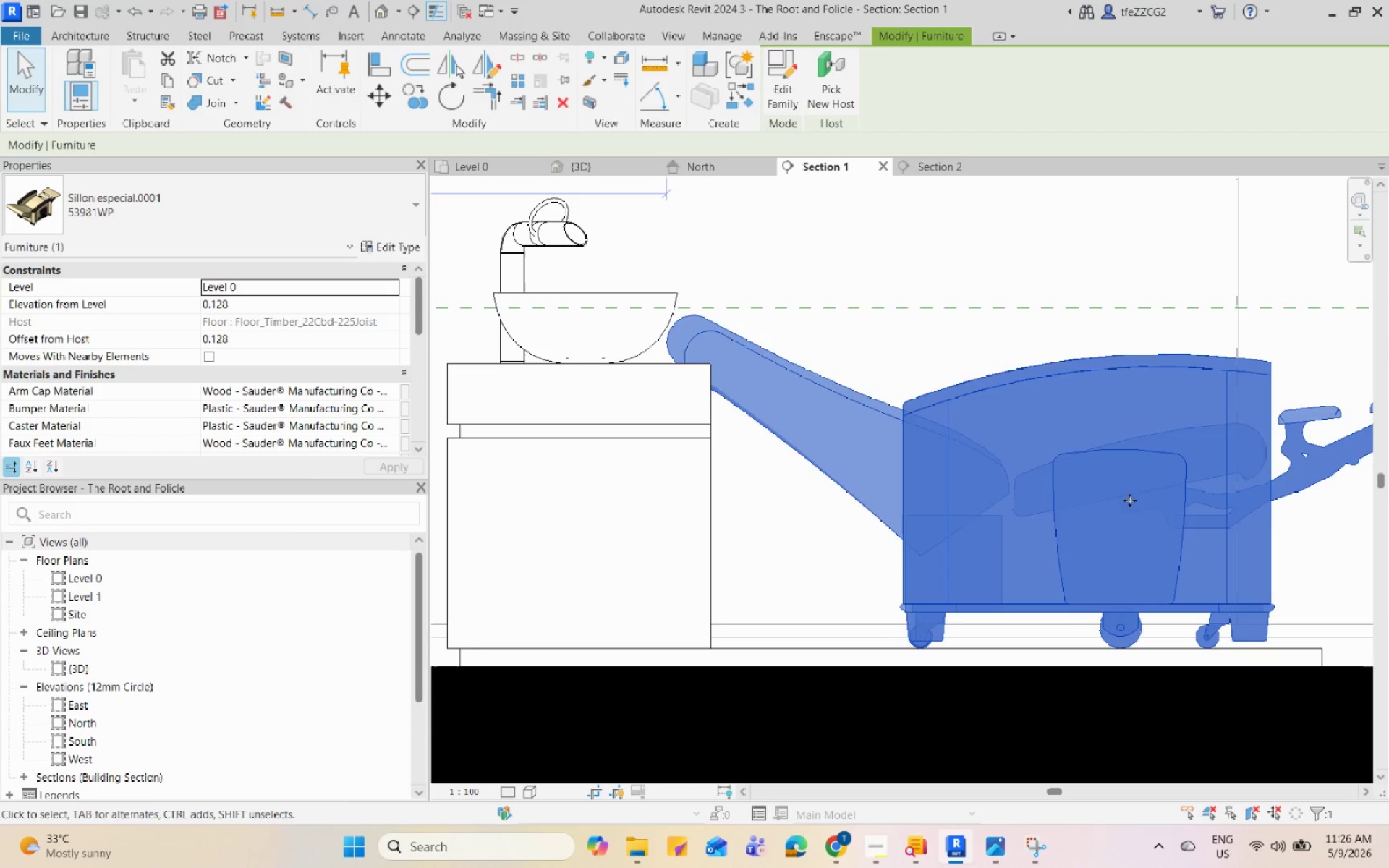 
key(ArrowRight)
 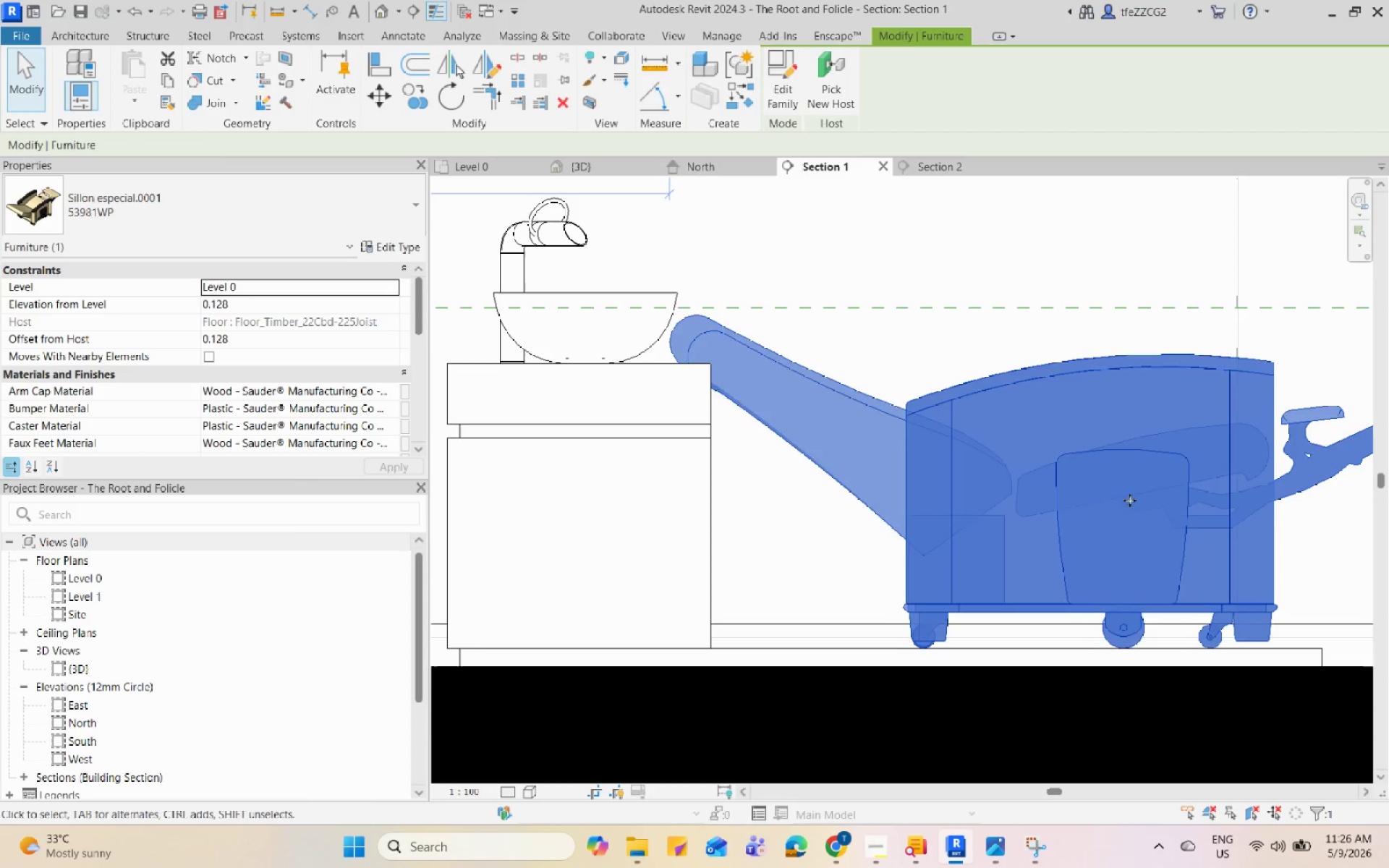 
key(ArrowRight)
 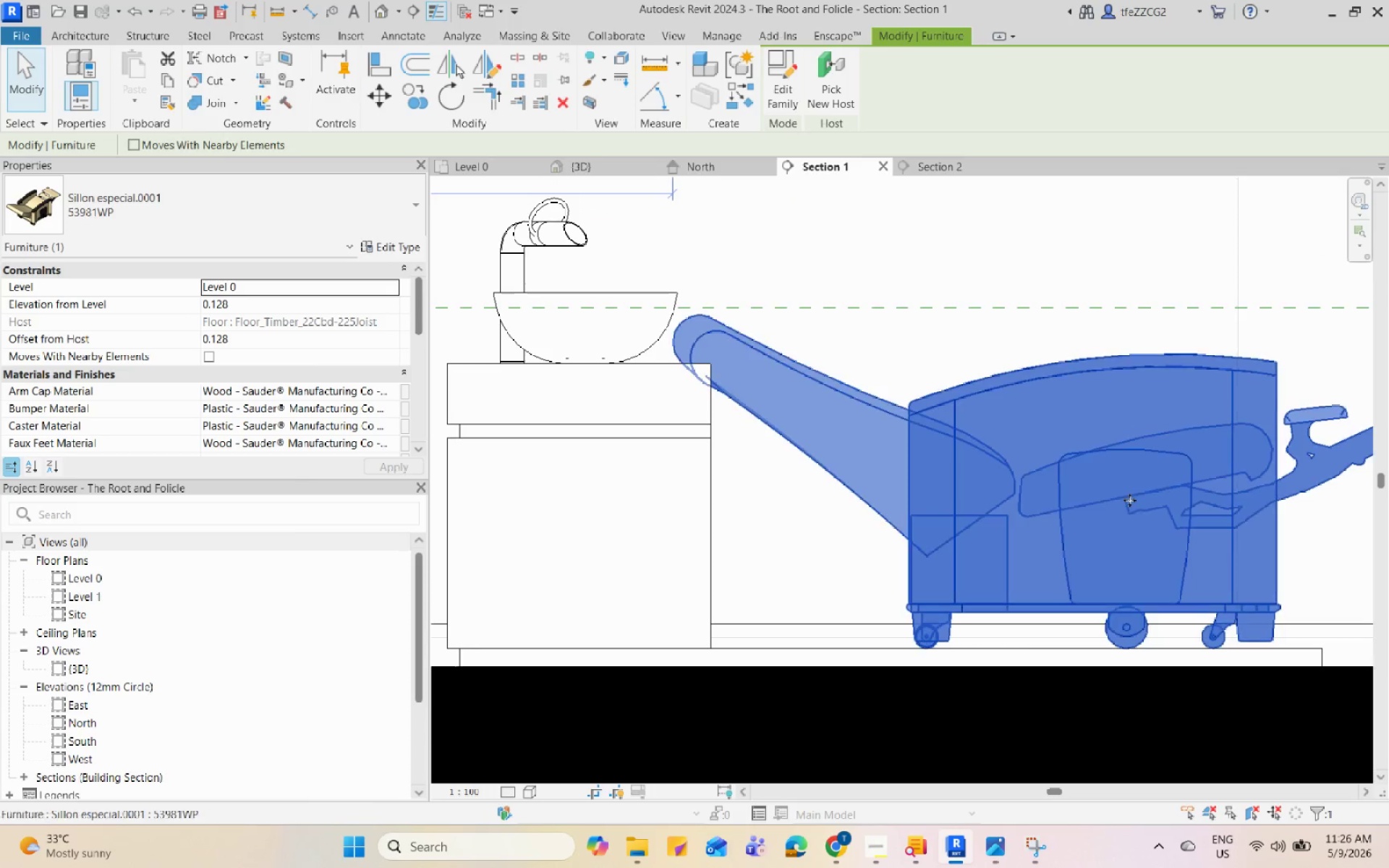 
key(ArrowRight)
 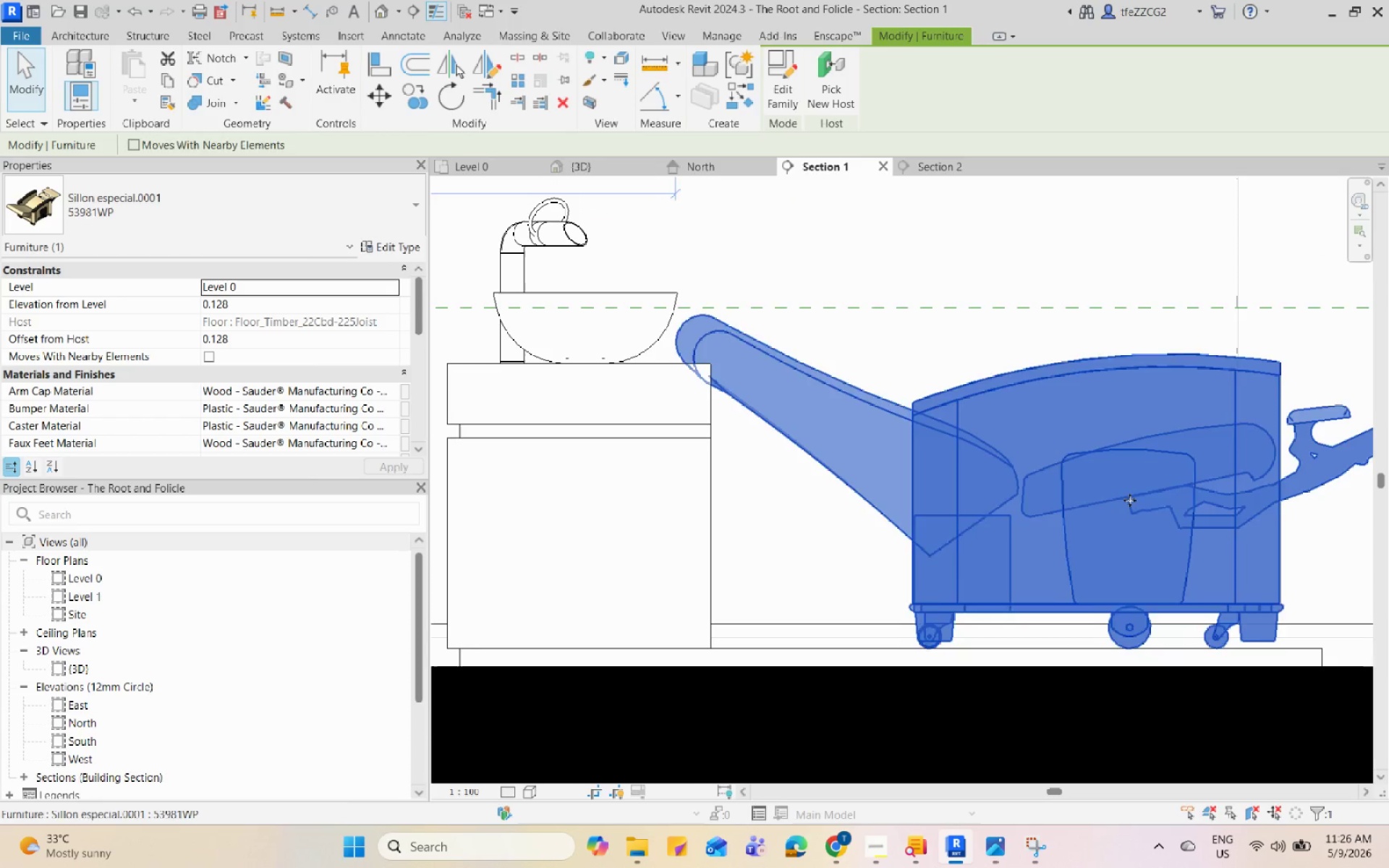 
key(ArrowRight)
 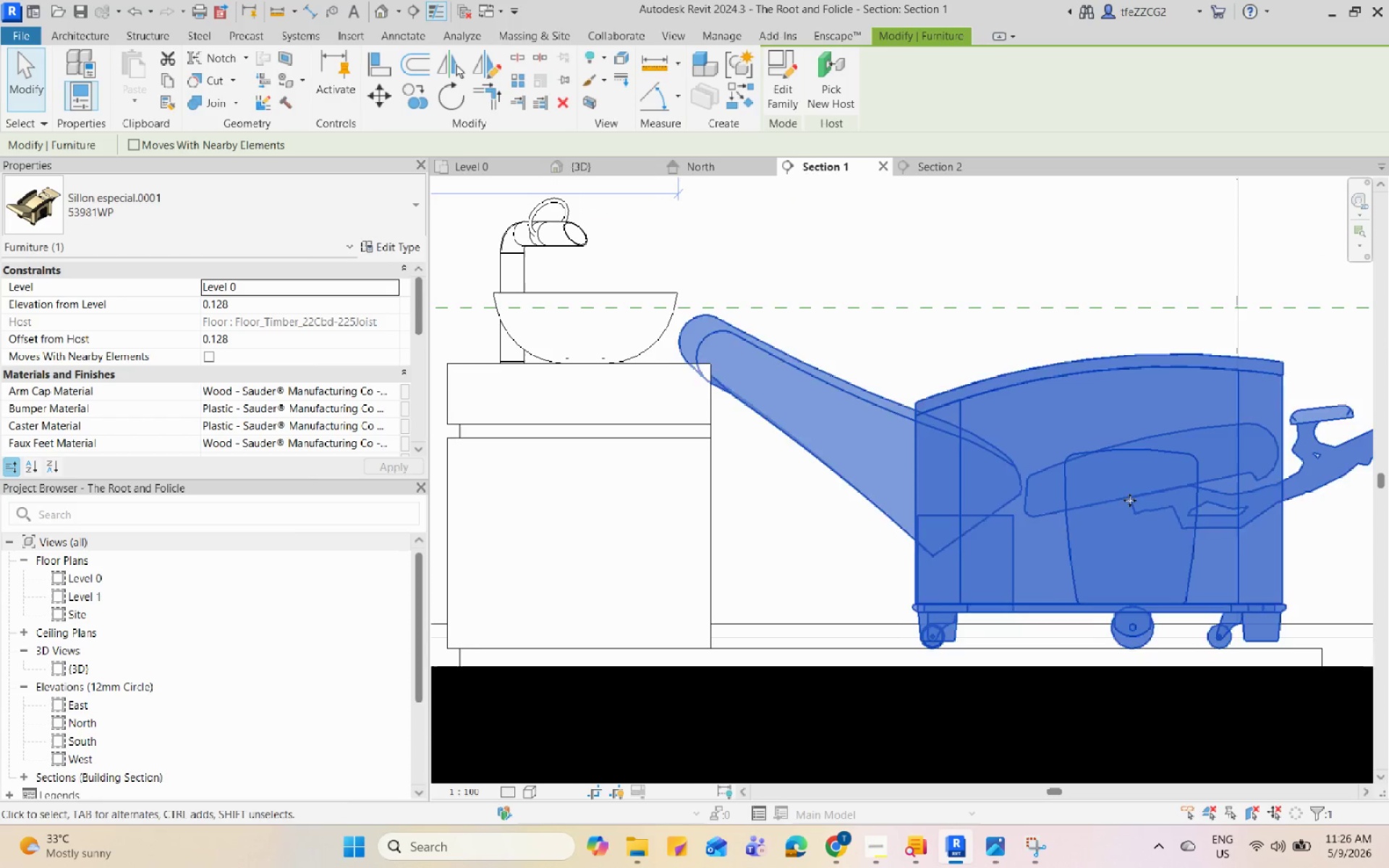 
key(ArrowRight)
 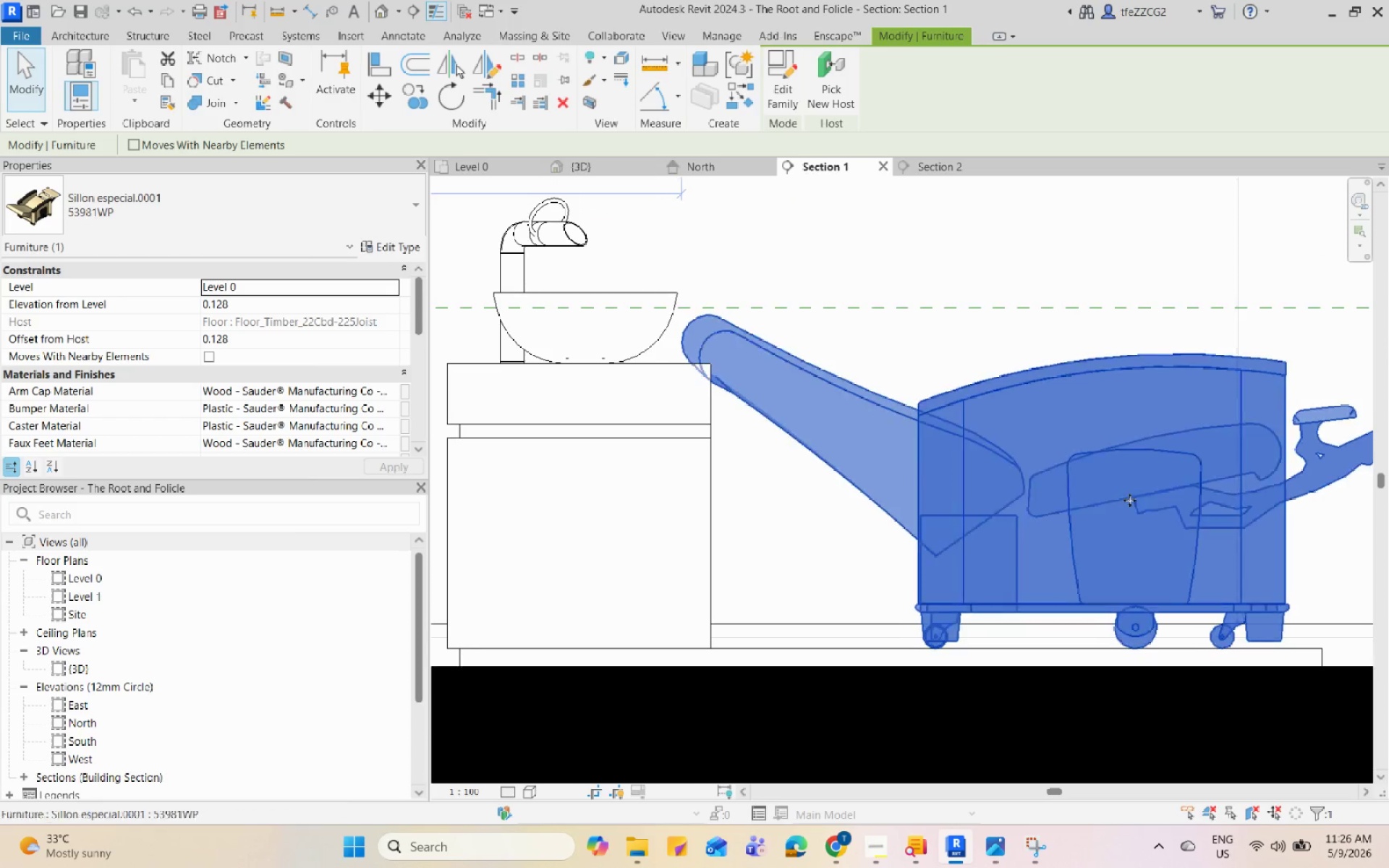 
key(ArrowRight)
 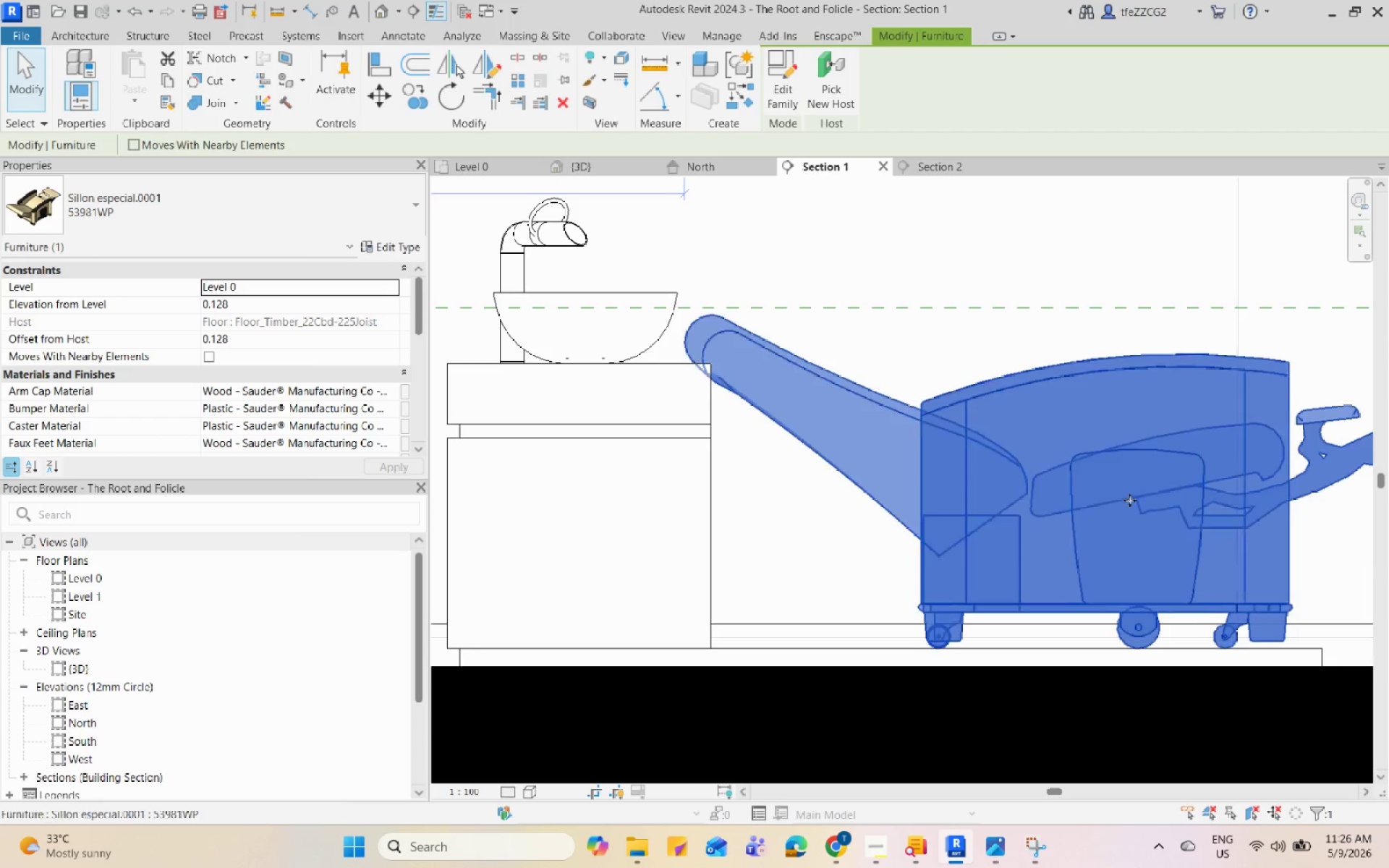 
key(ArrowRight)
 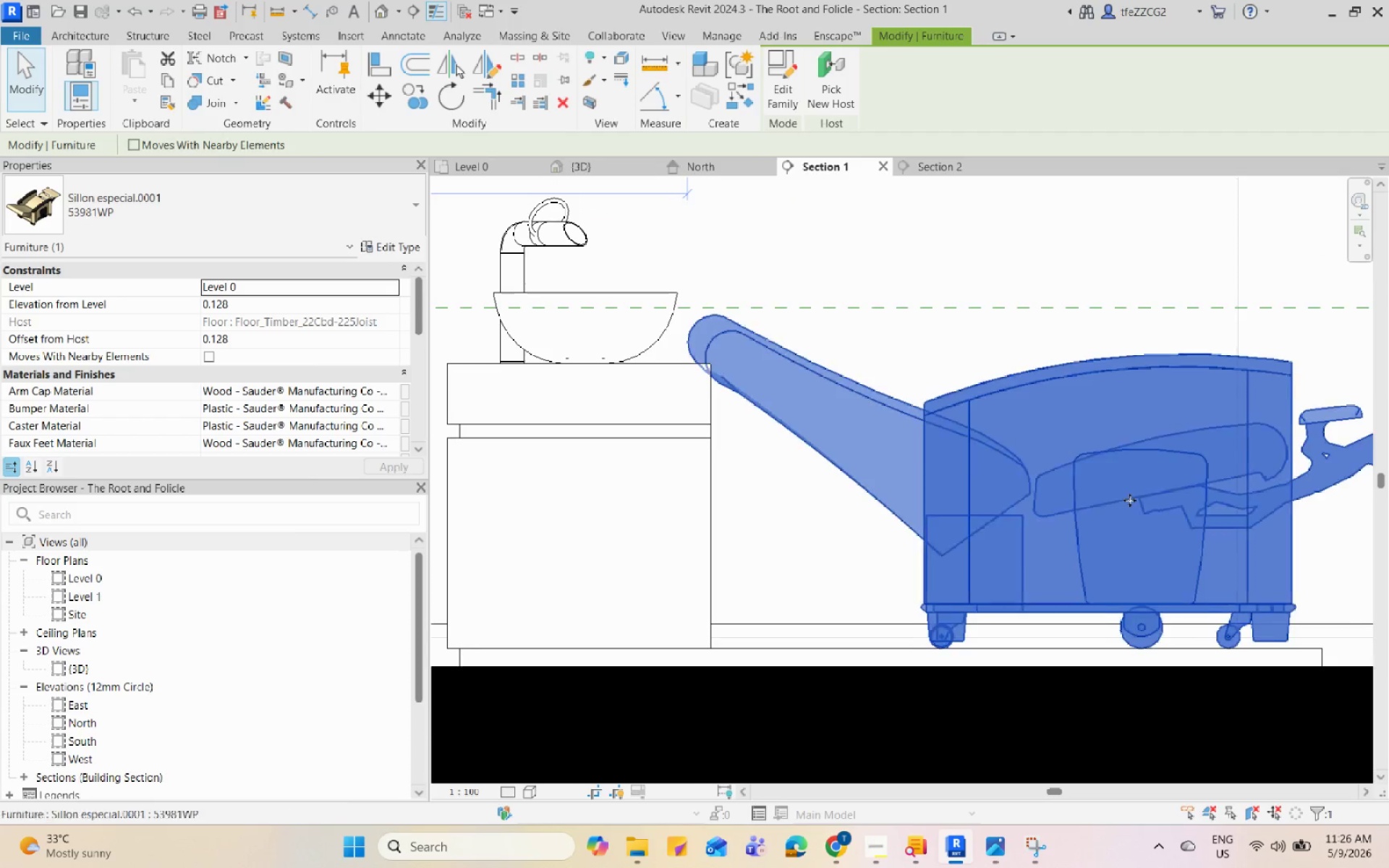 
key(ArrowRight)
 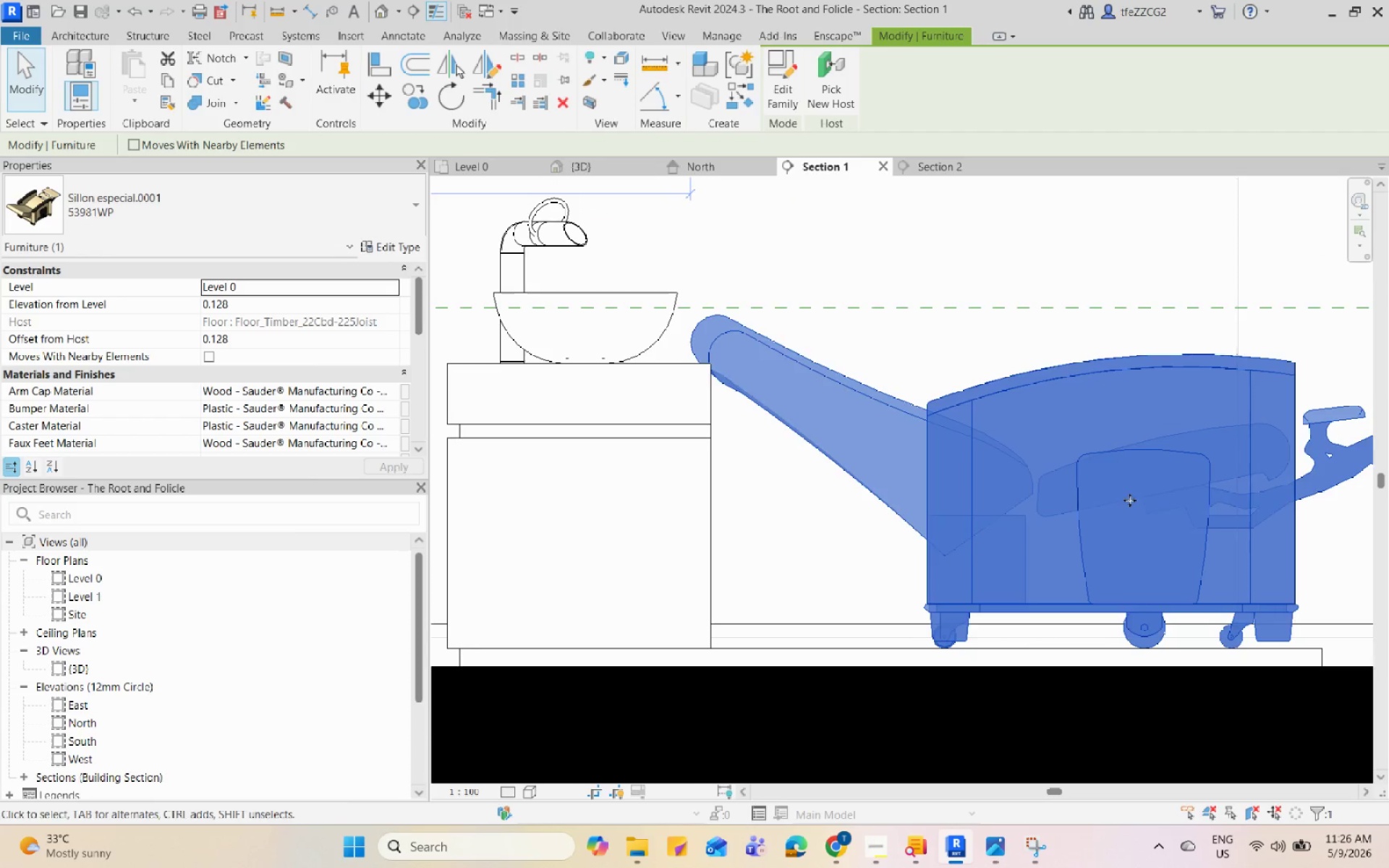 
key(ArrowRight)
 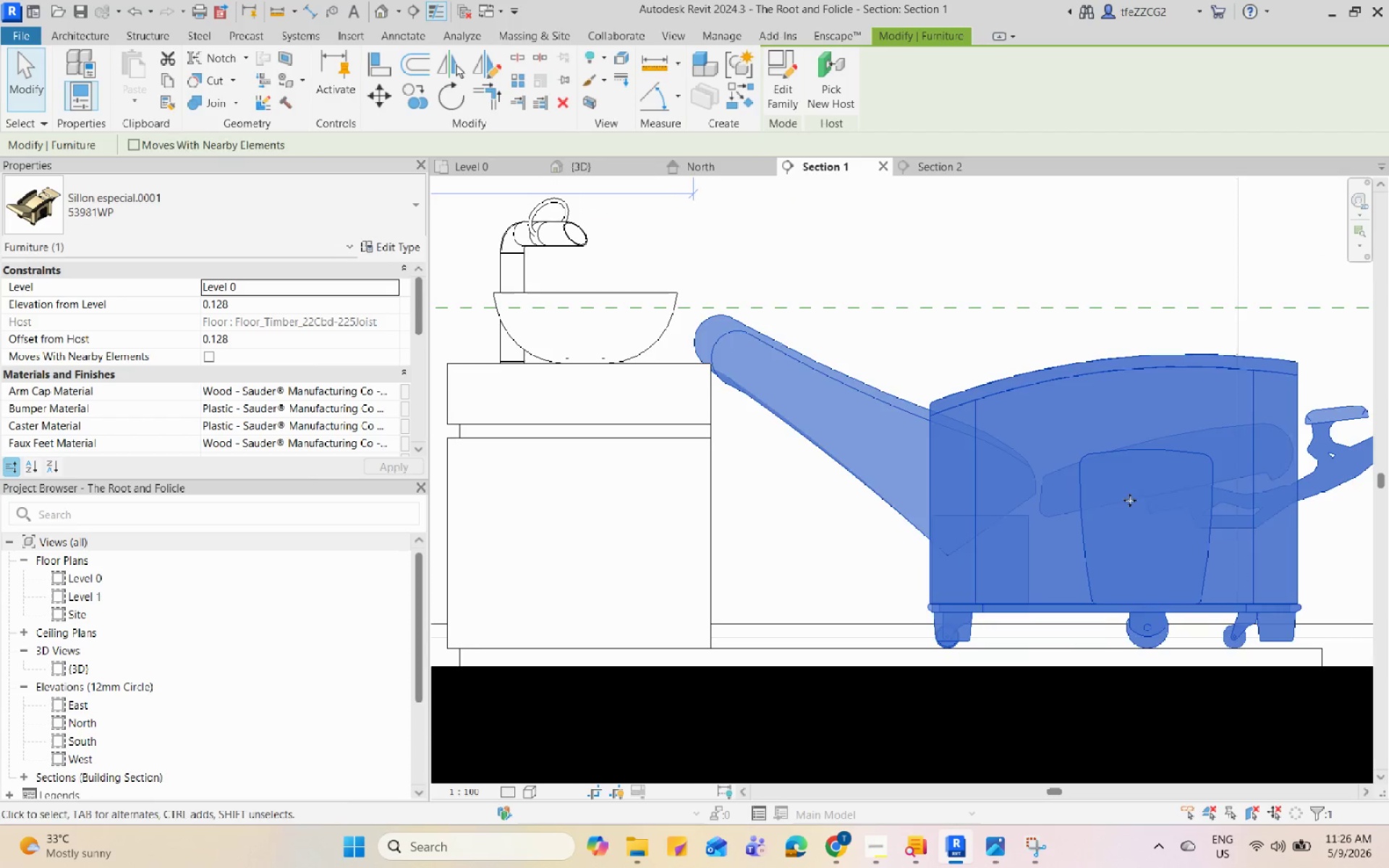 
key(ArrowRight)
 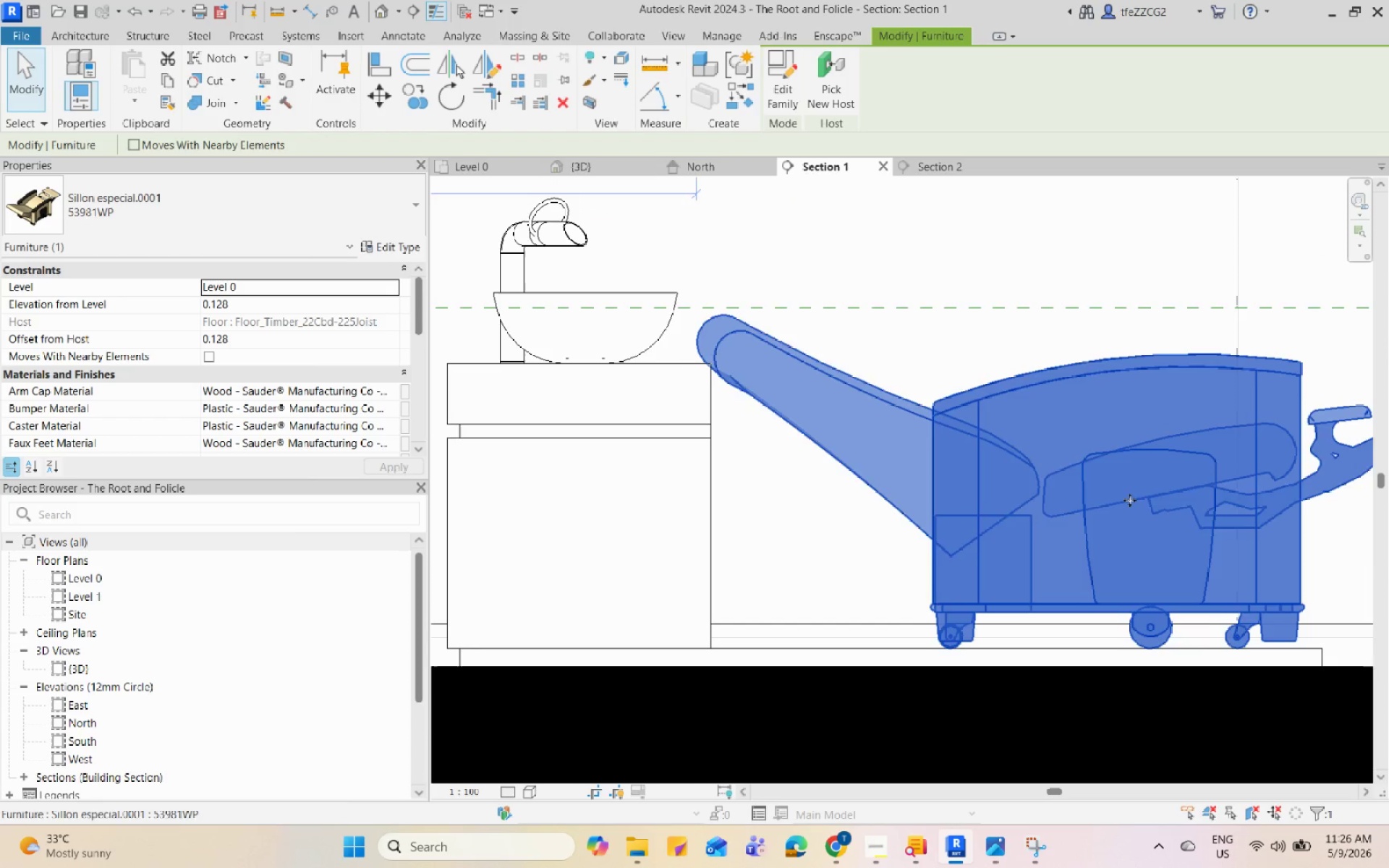 
key(ArrowRight)
 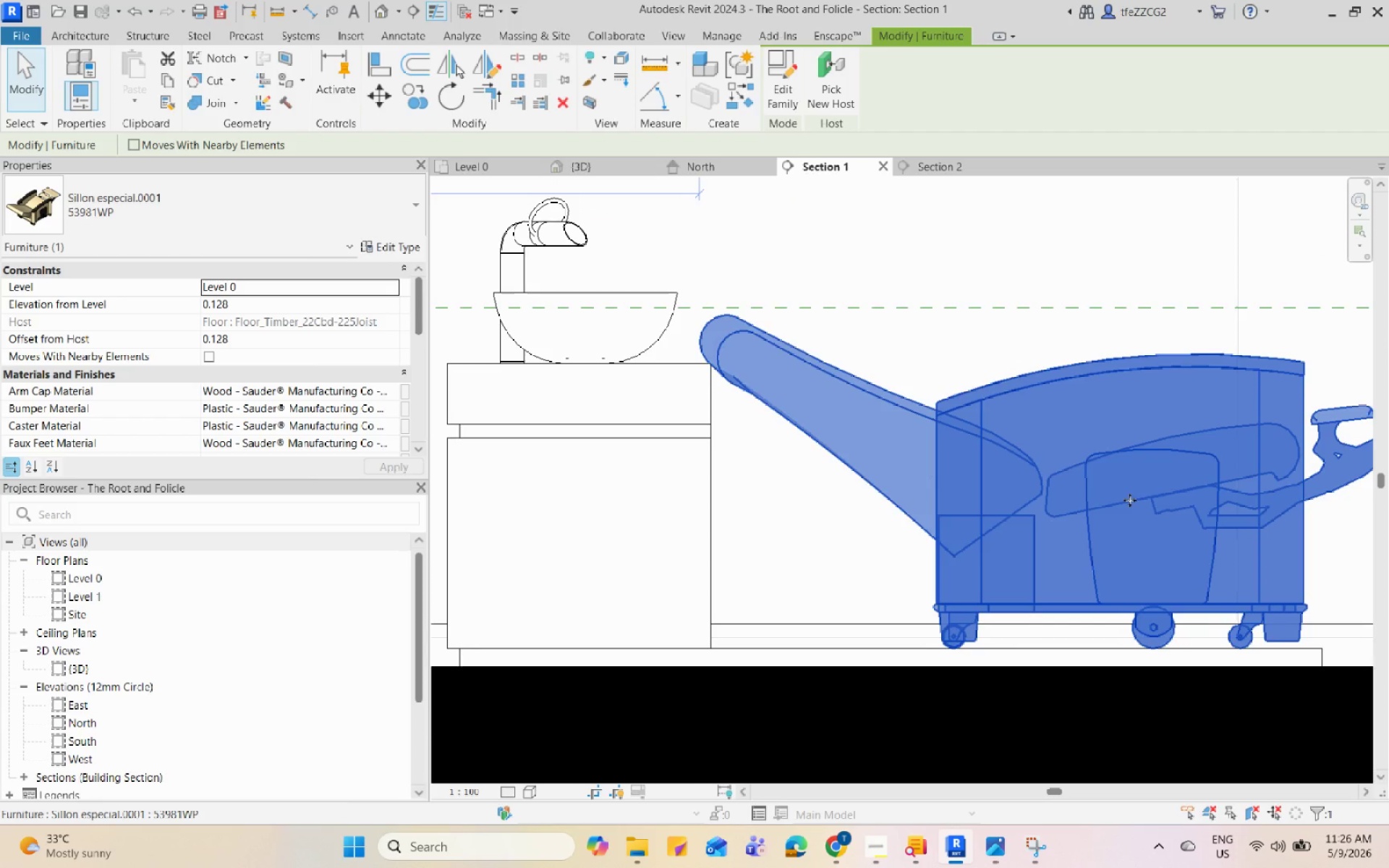 
key(ArrowRight)
 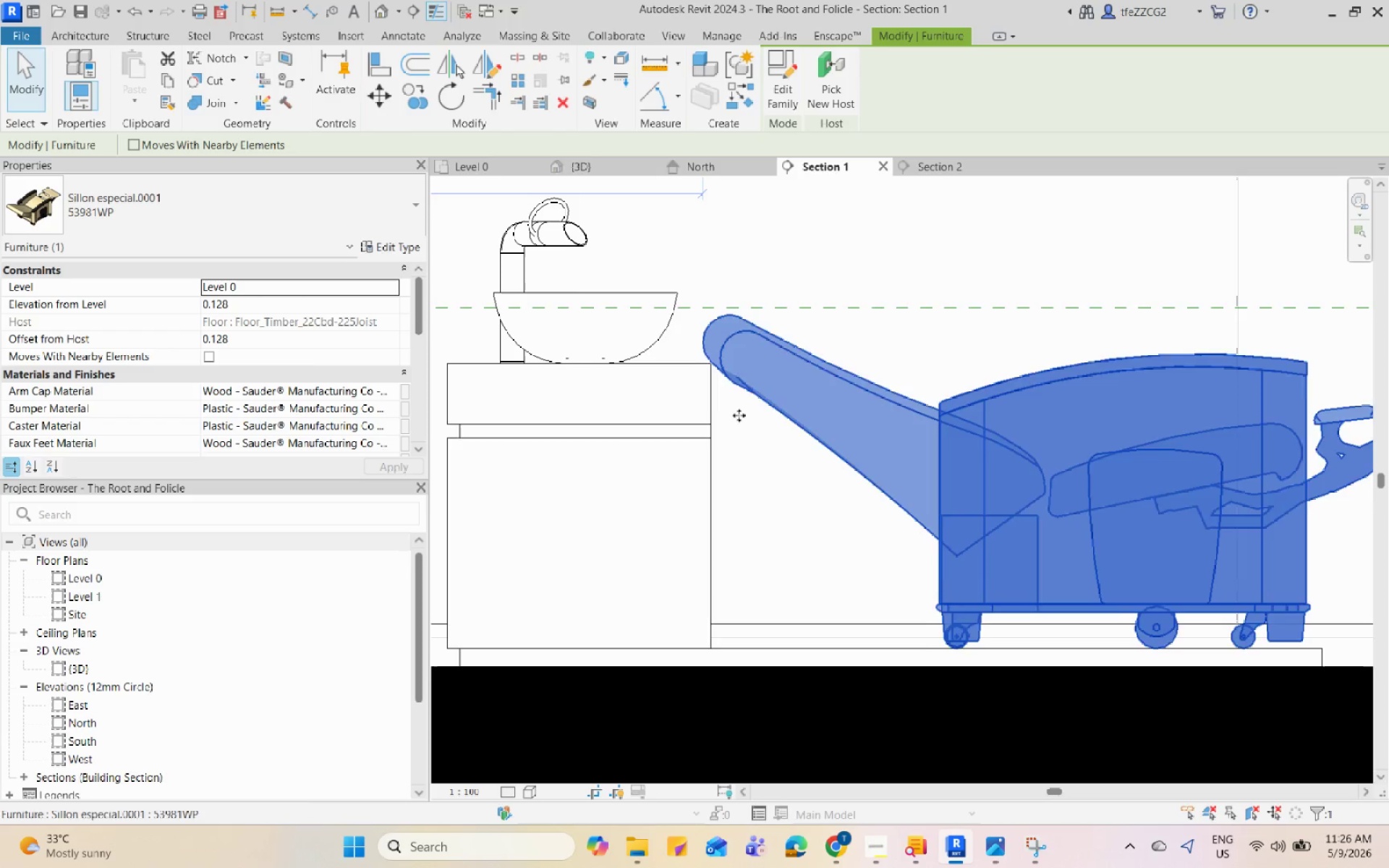 
left_click([385, 246])
 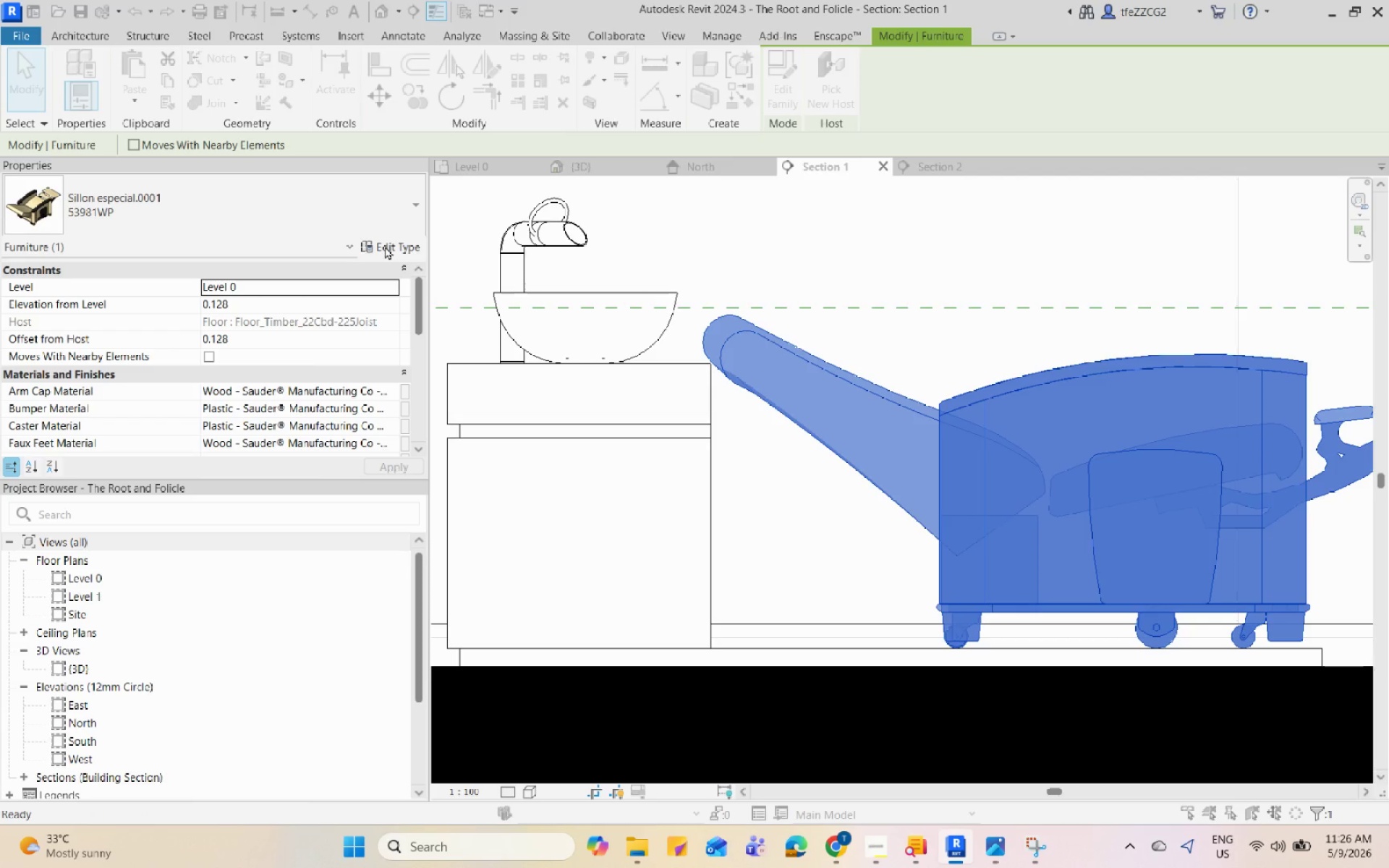 
left_click([389, 246])
 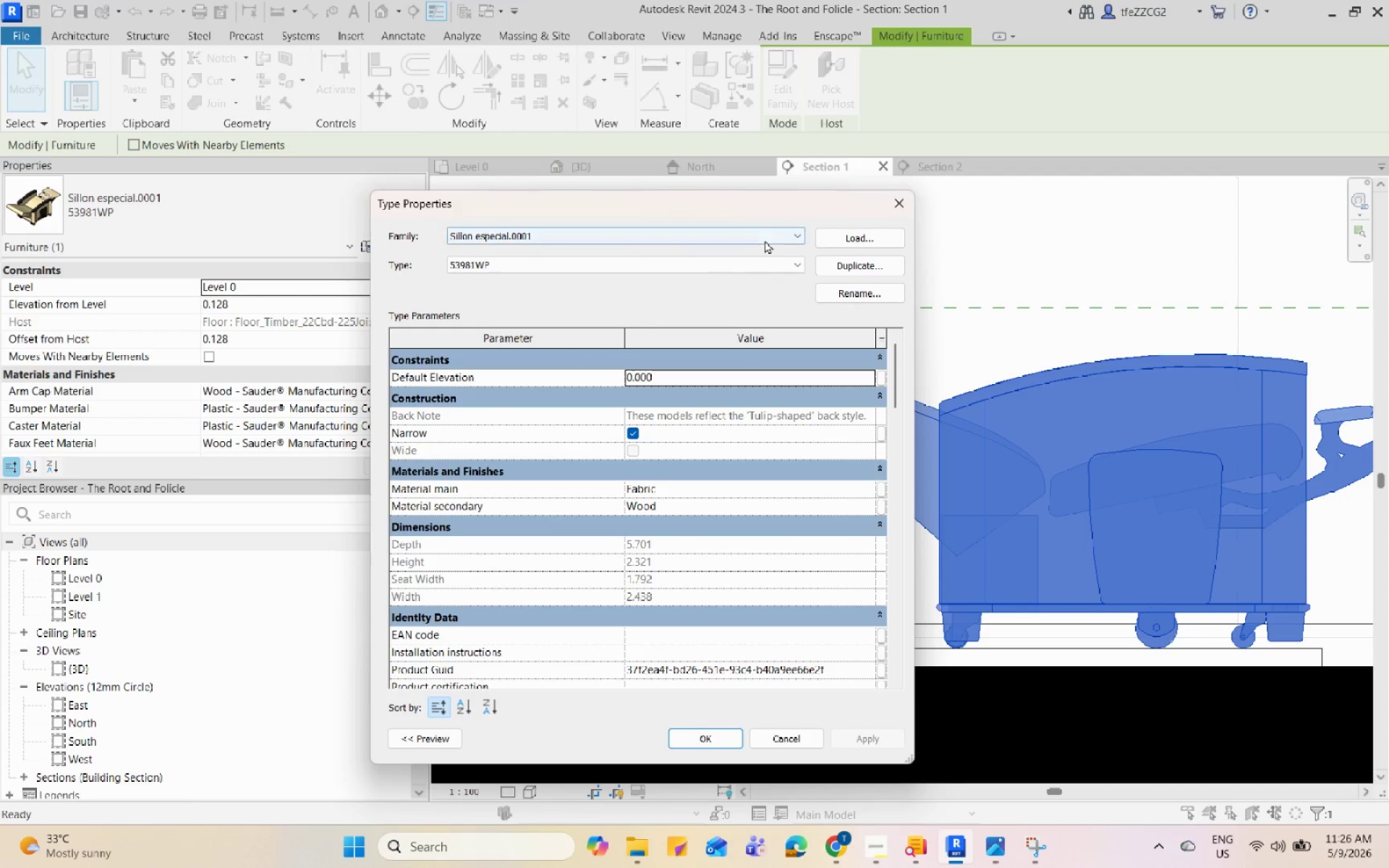 
left_click([778, 257])
 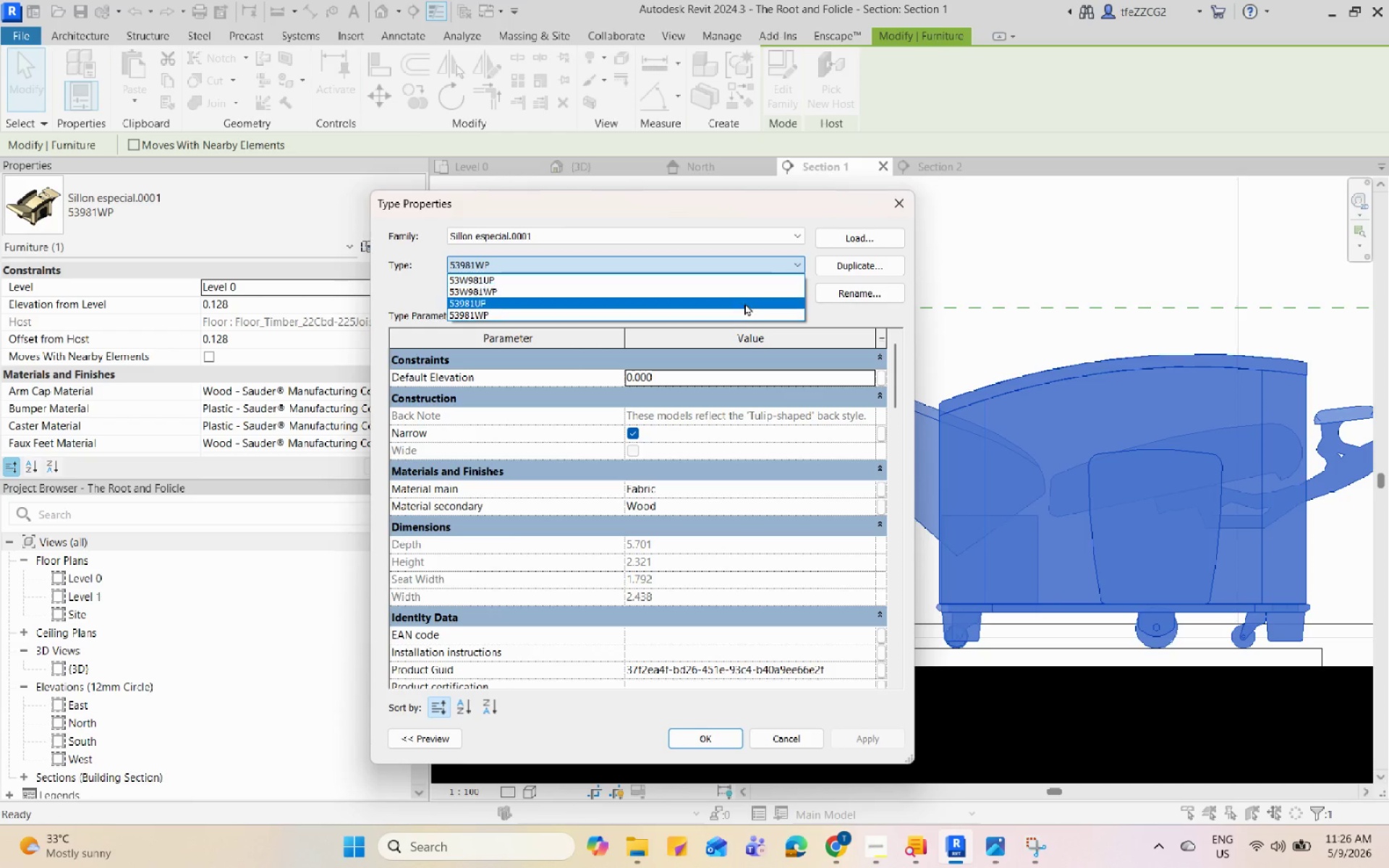 
left_click([739, 307])
 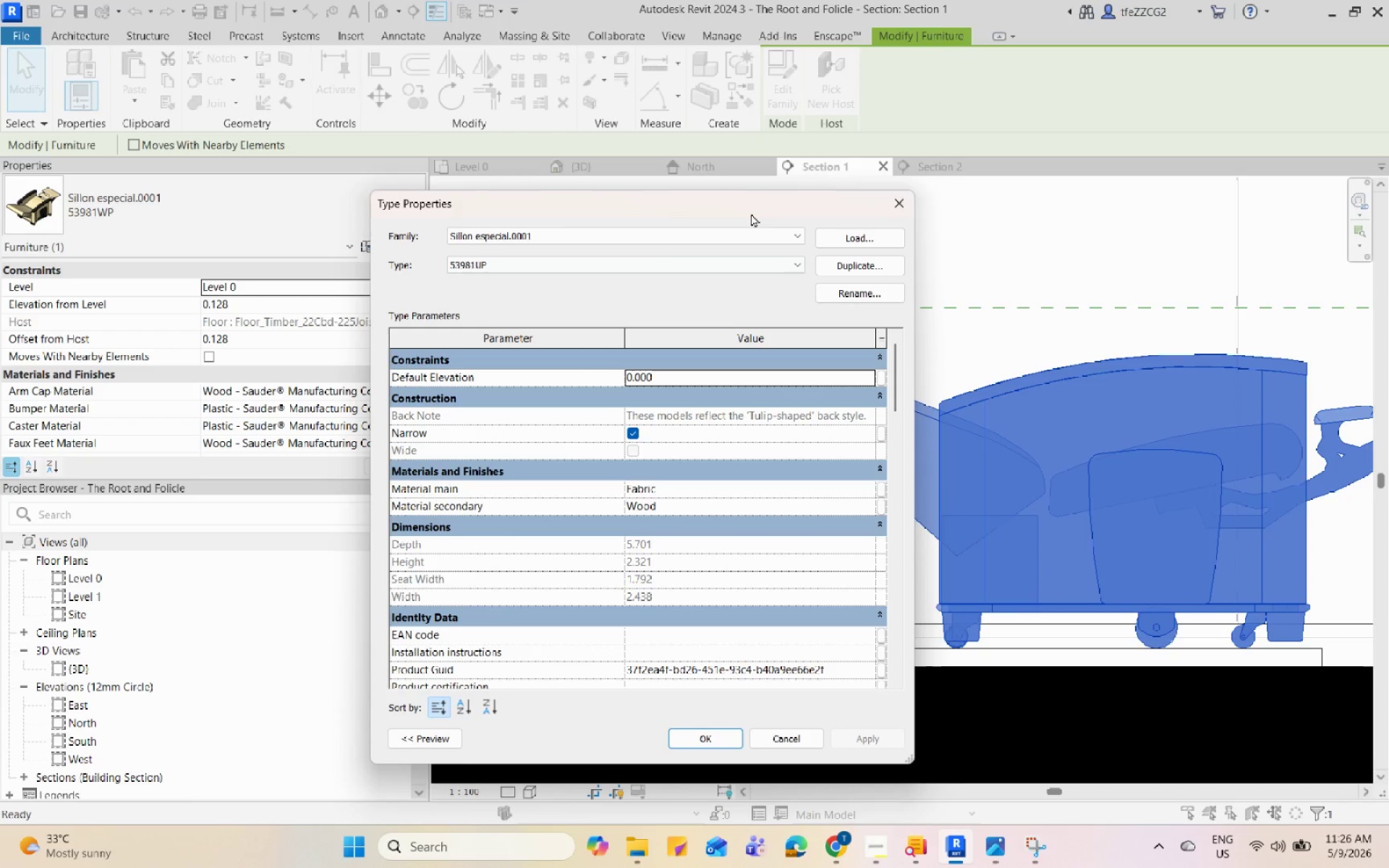 
left_click([893, 204])
 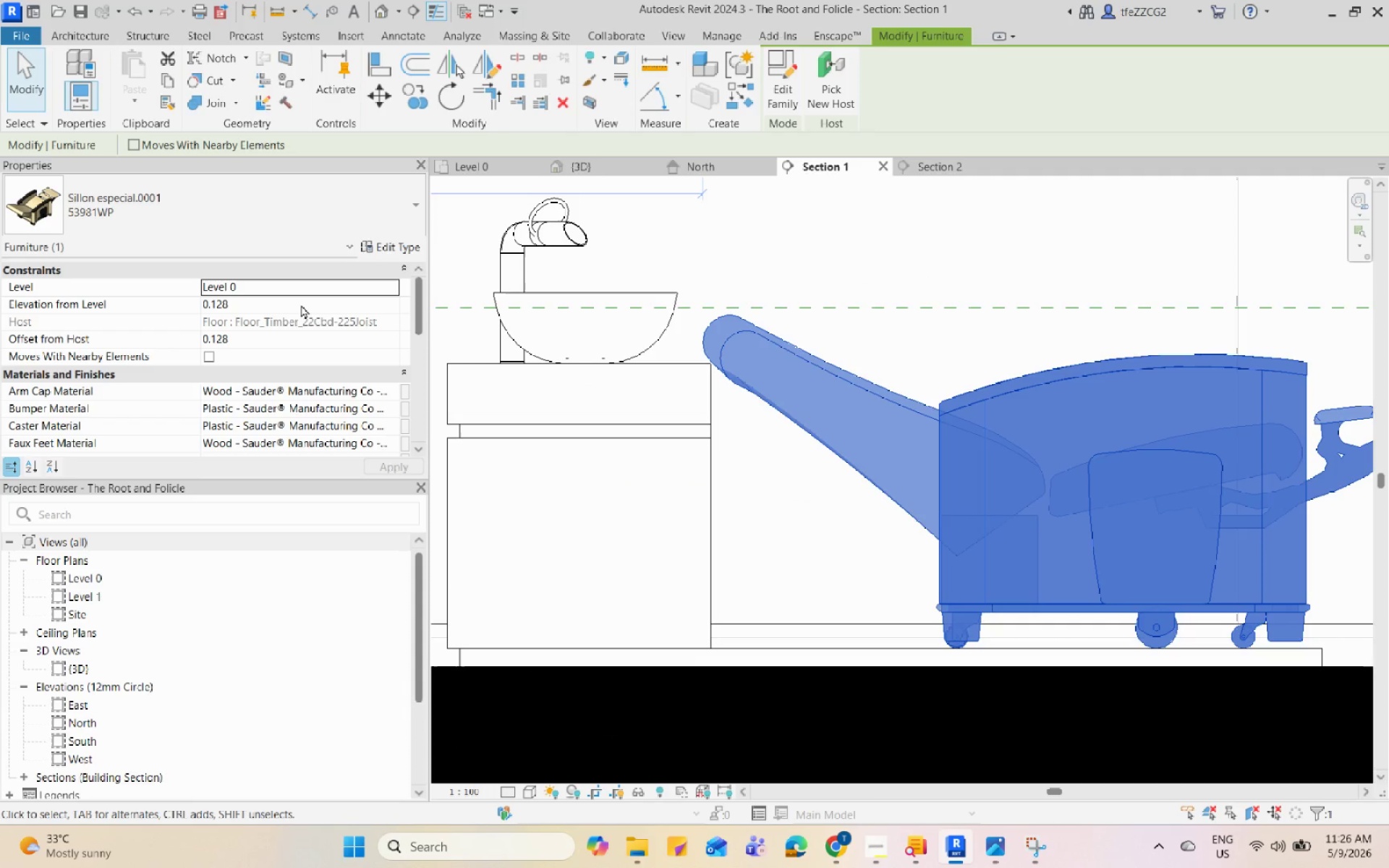 
scroll: coordinate [329, 343], scroll_direction: down, amount: 2.0
 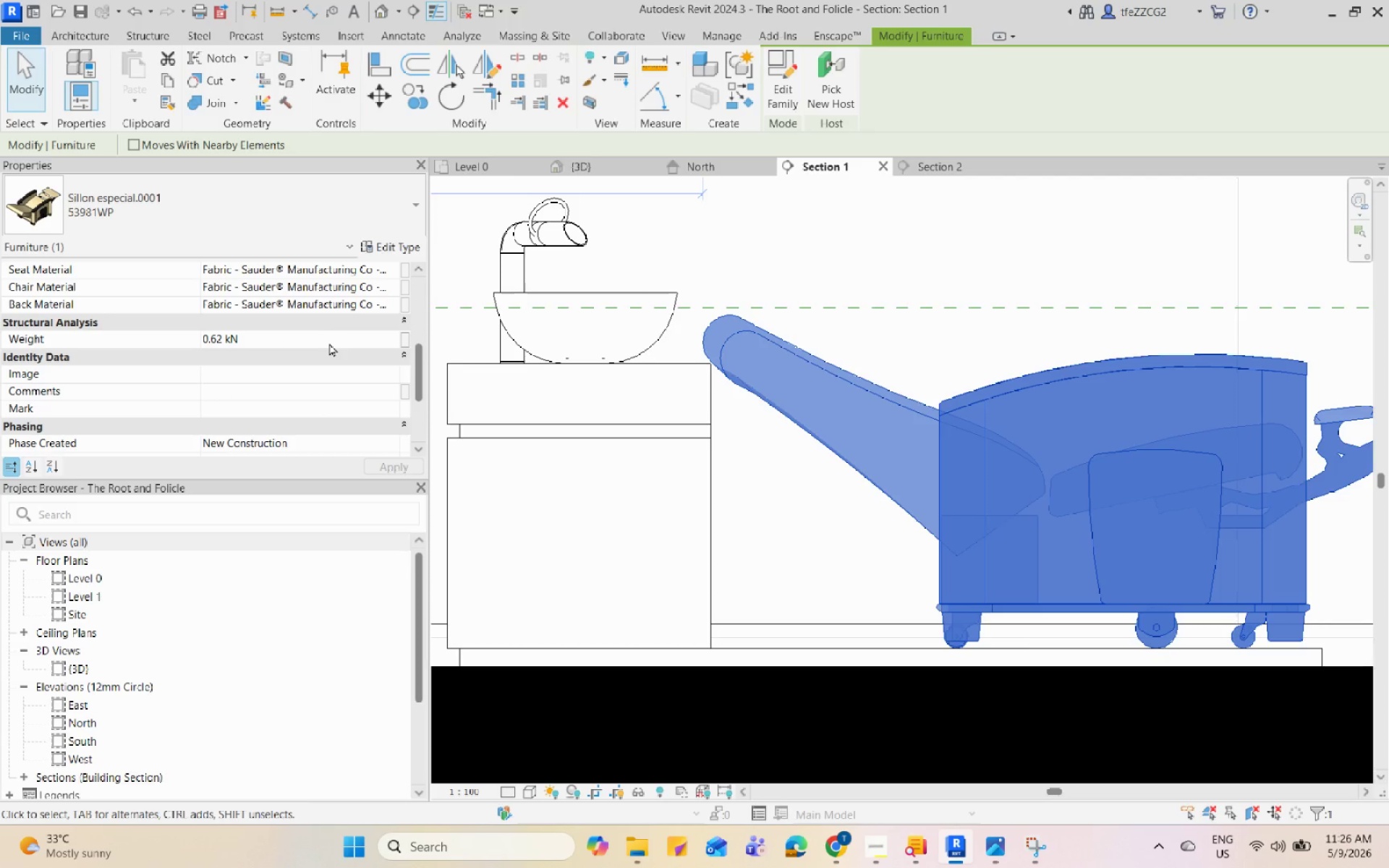 
scroll: coordinate [329, 343], scroll_direction: up, amount: 7.0
 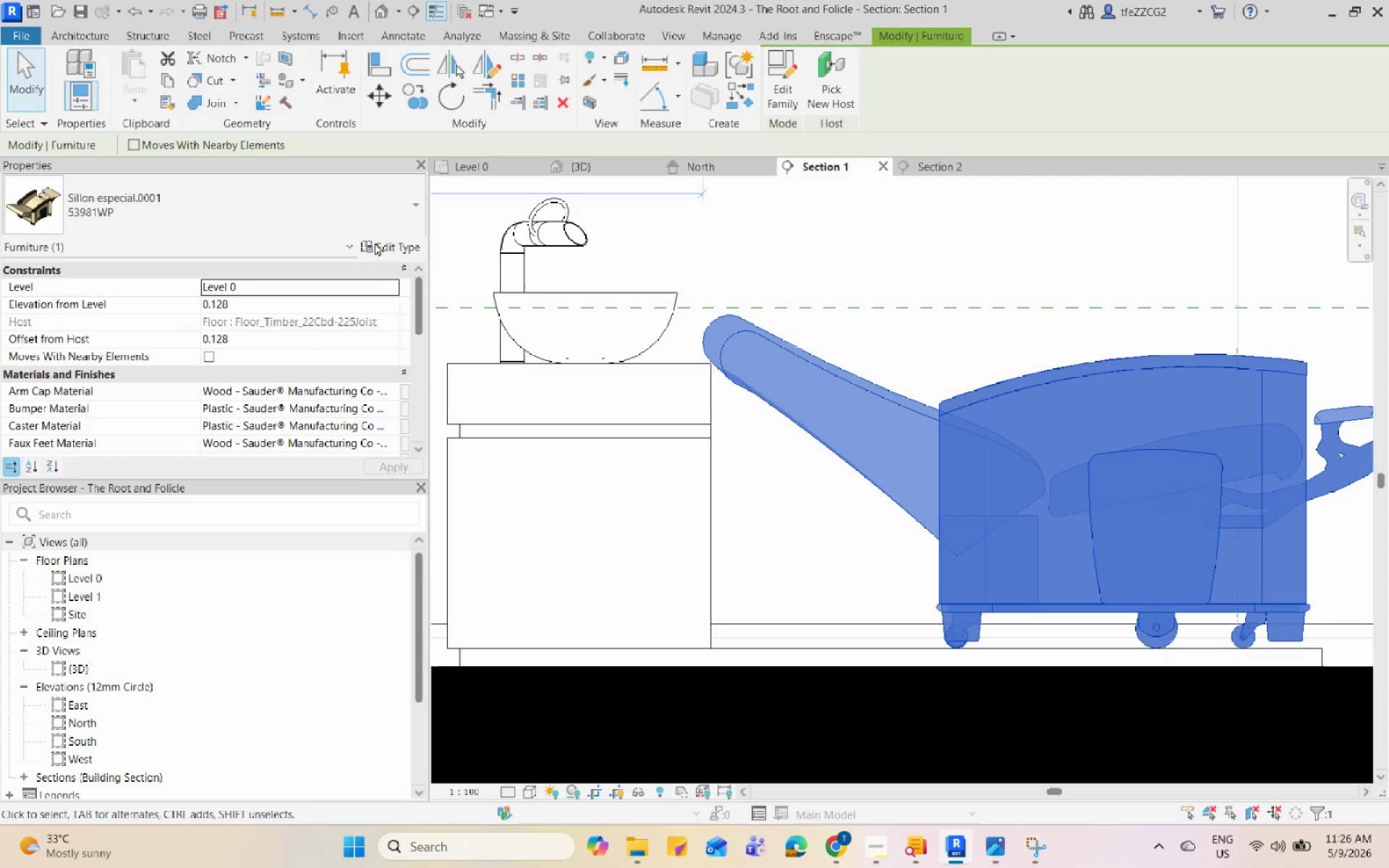 
left_click([380, 250])
 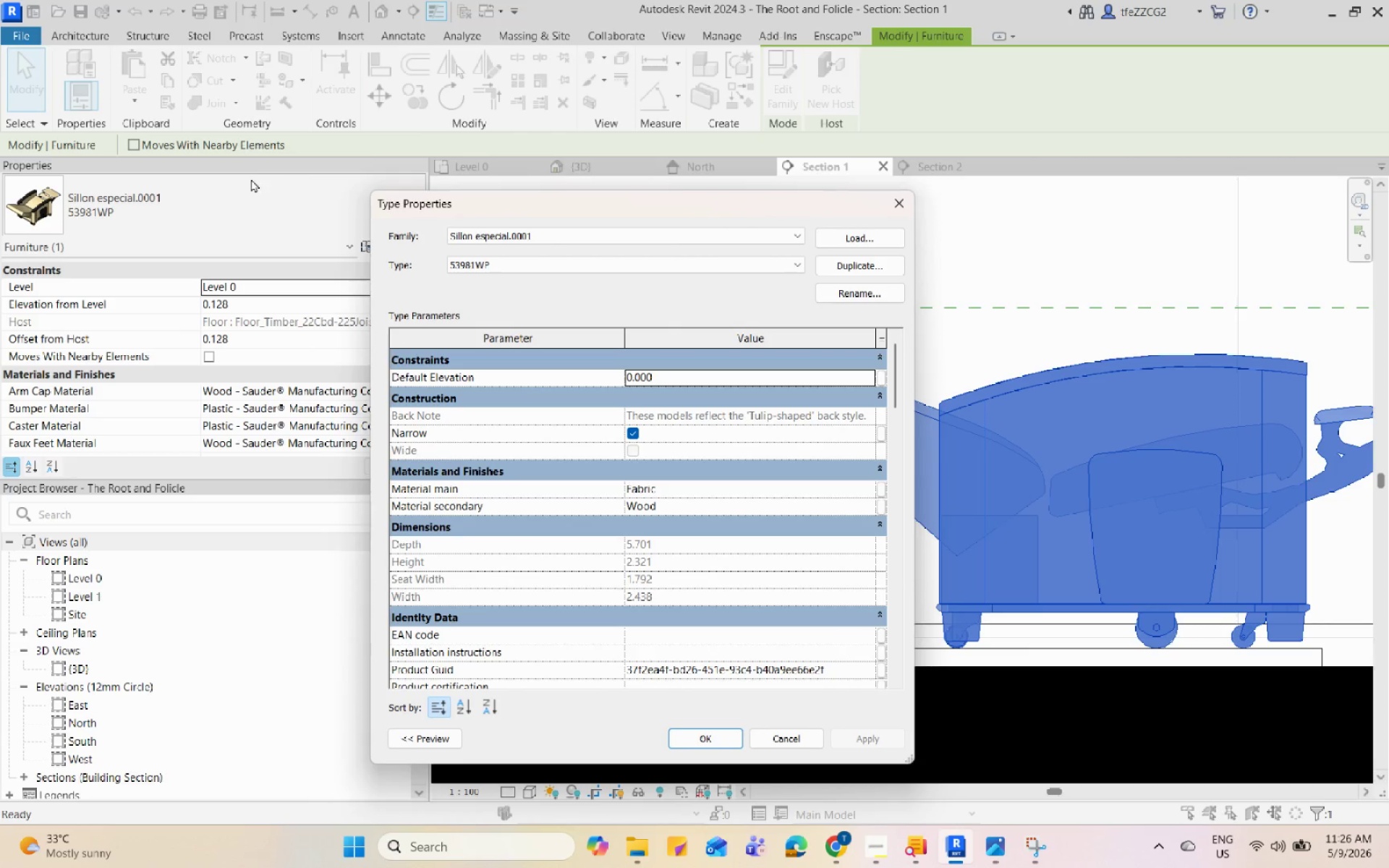 
double_click([250, 197])
 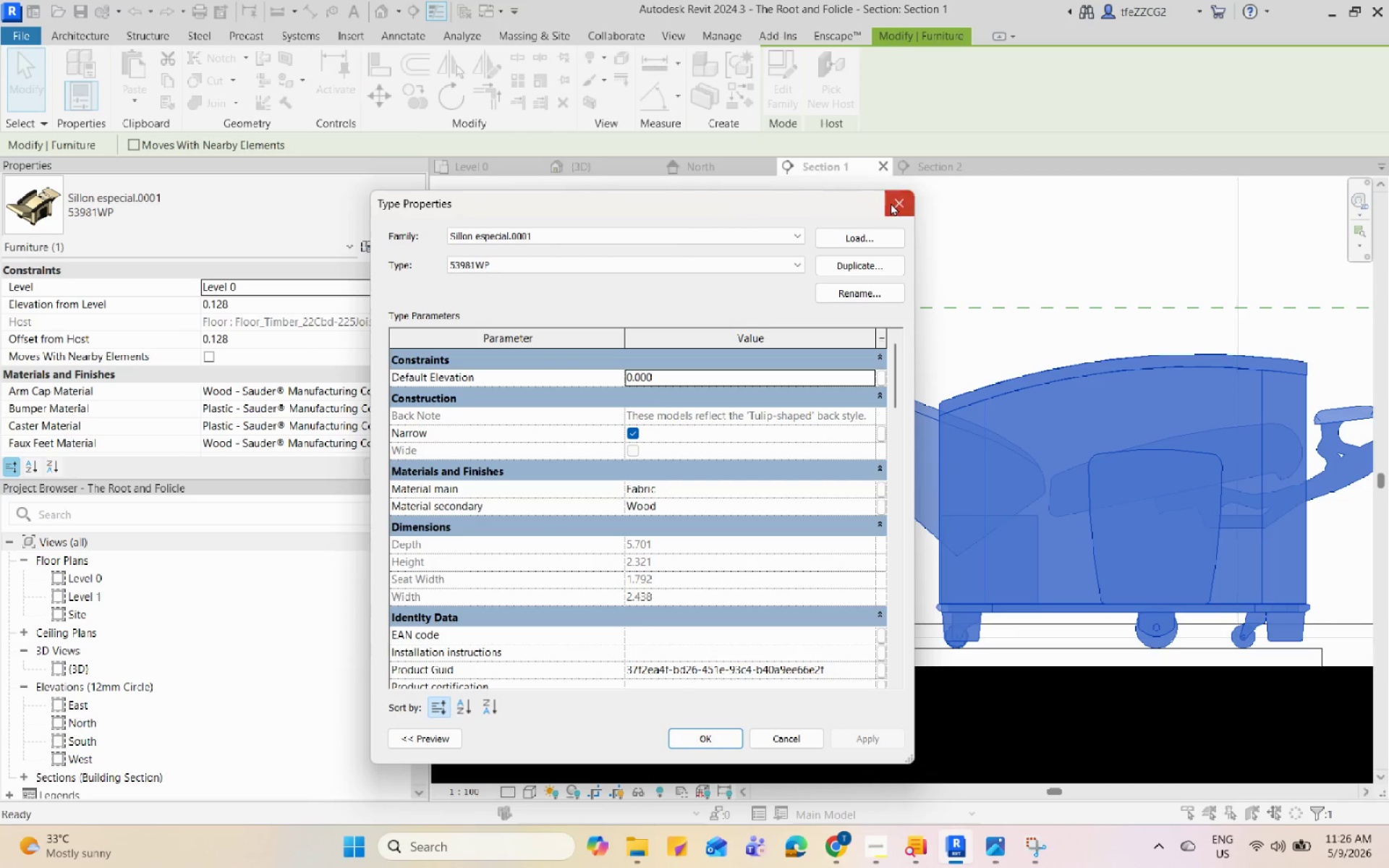 
double_click([334, 203])
 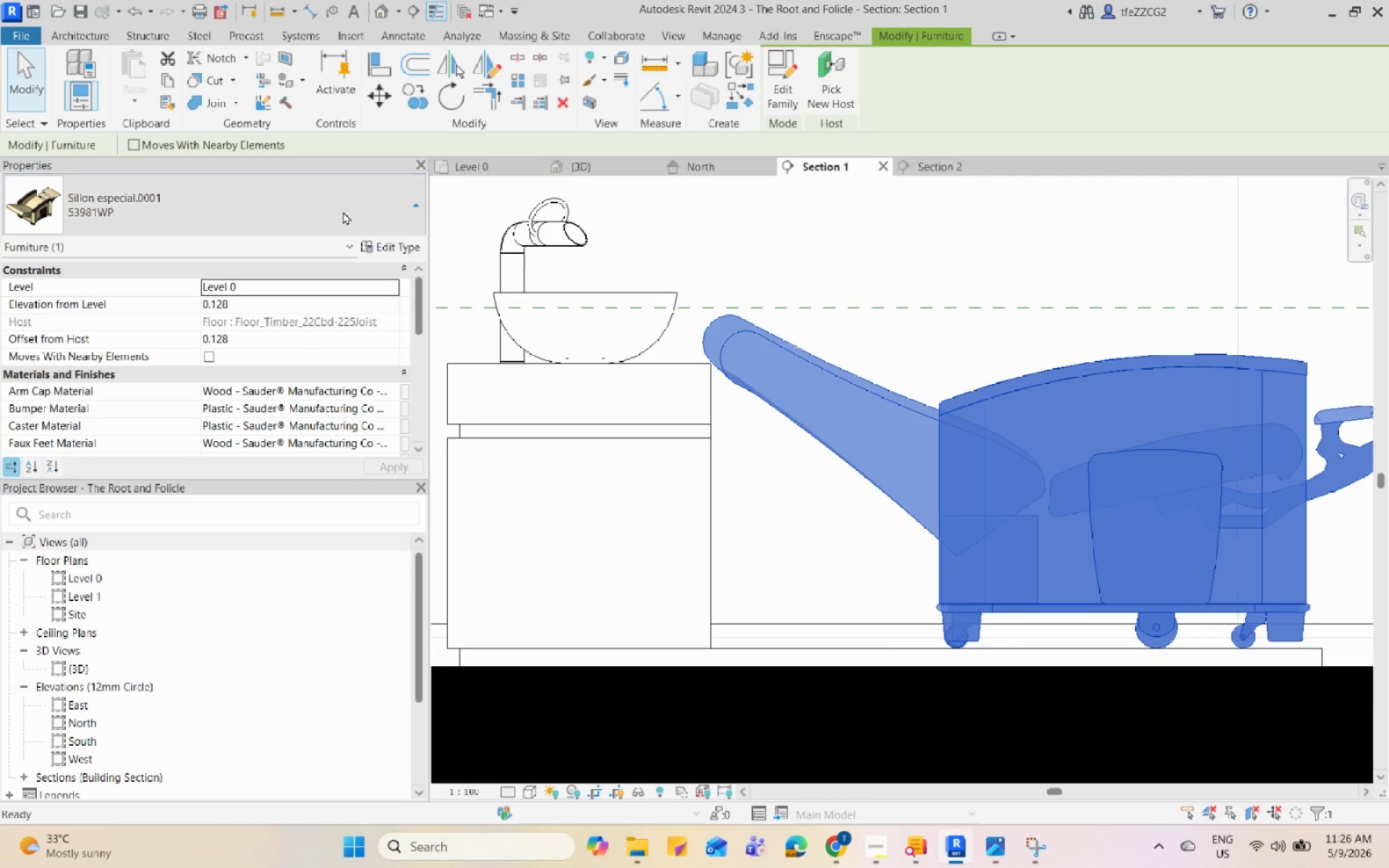 
triple_click([348, 212])
 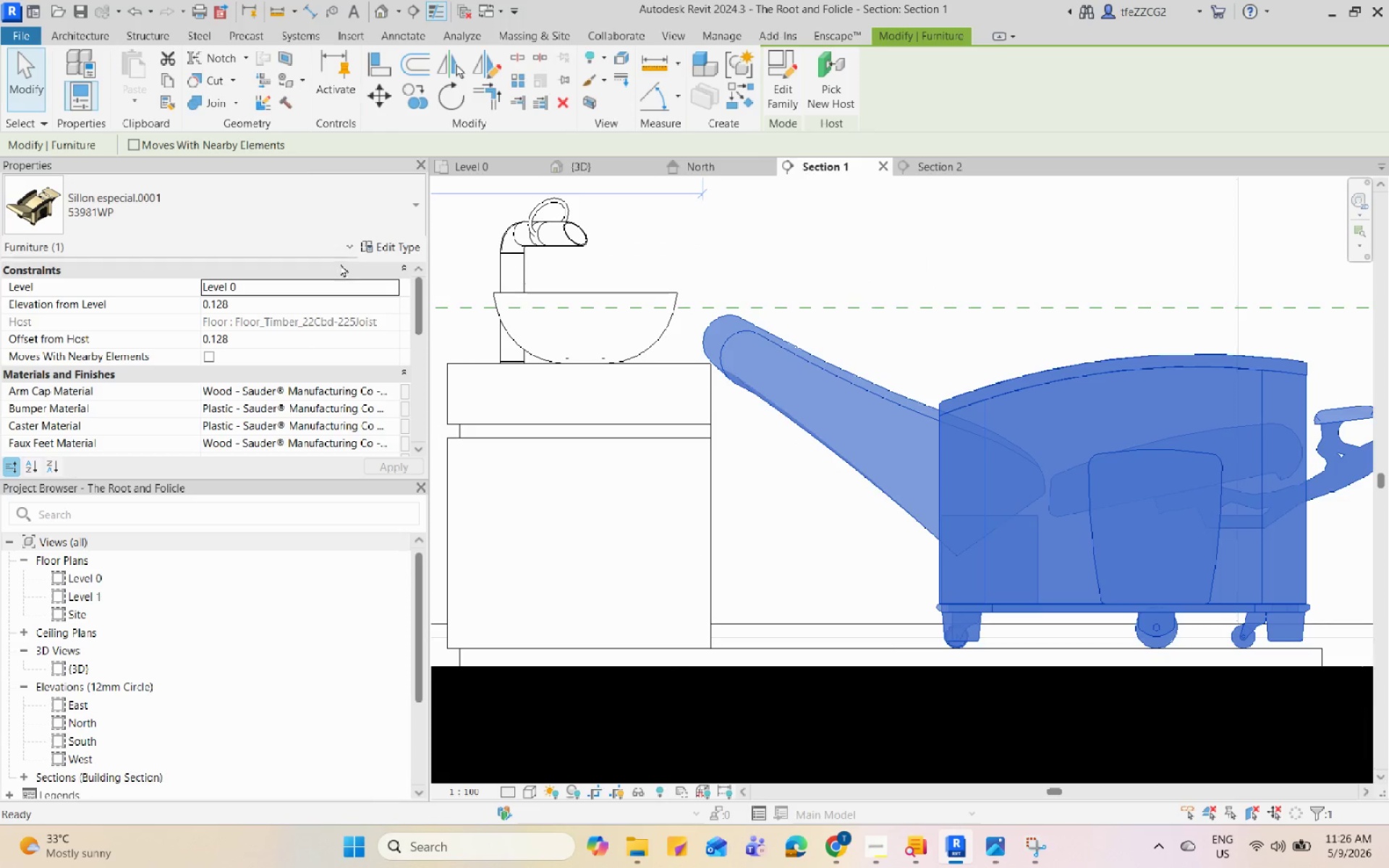 
left_click([343, 195])
 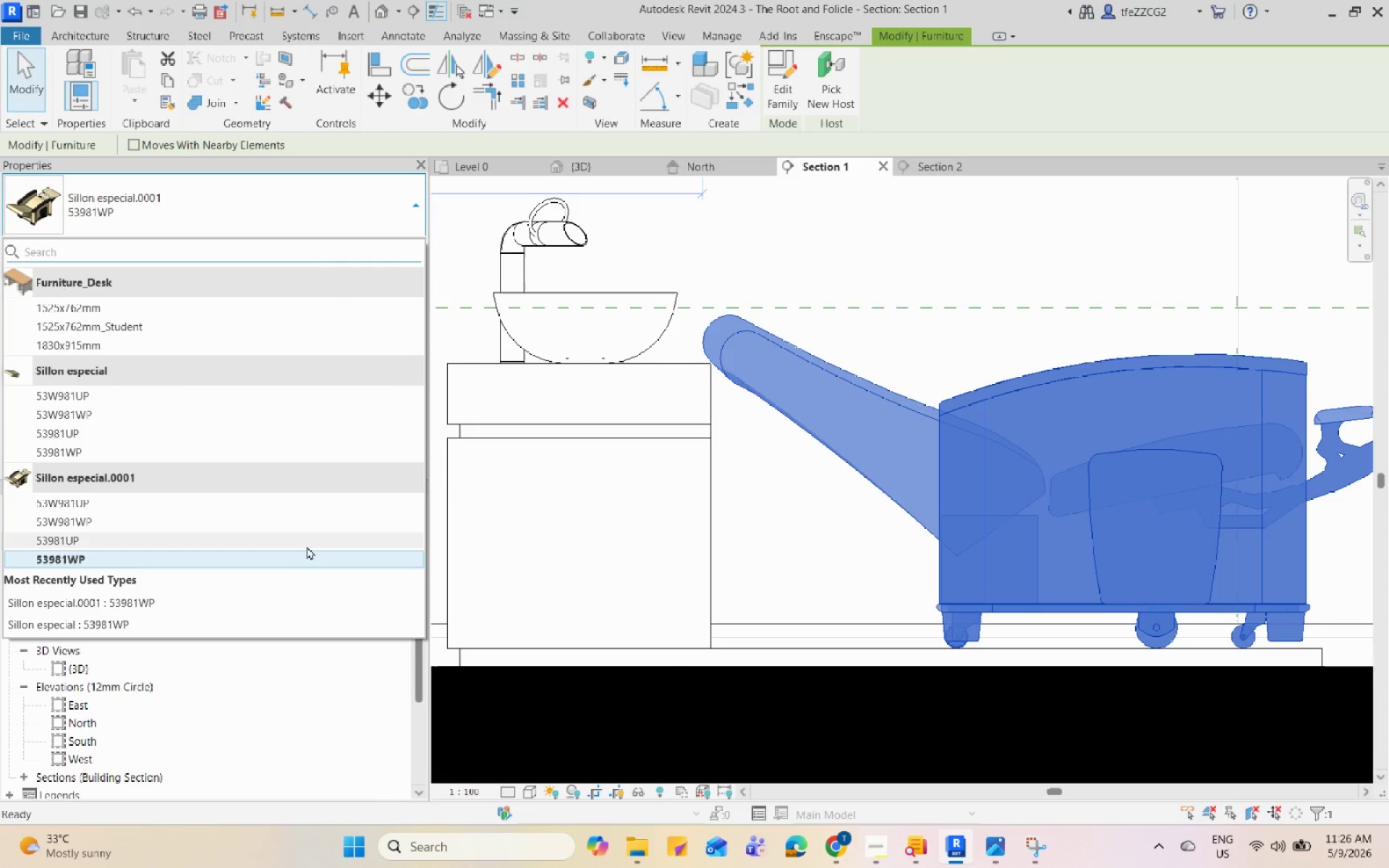 
left_click([326, 488])
 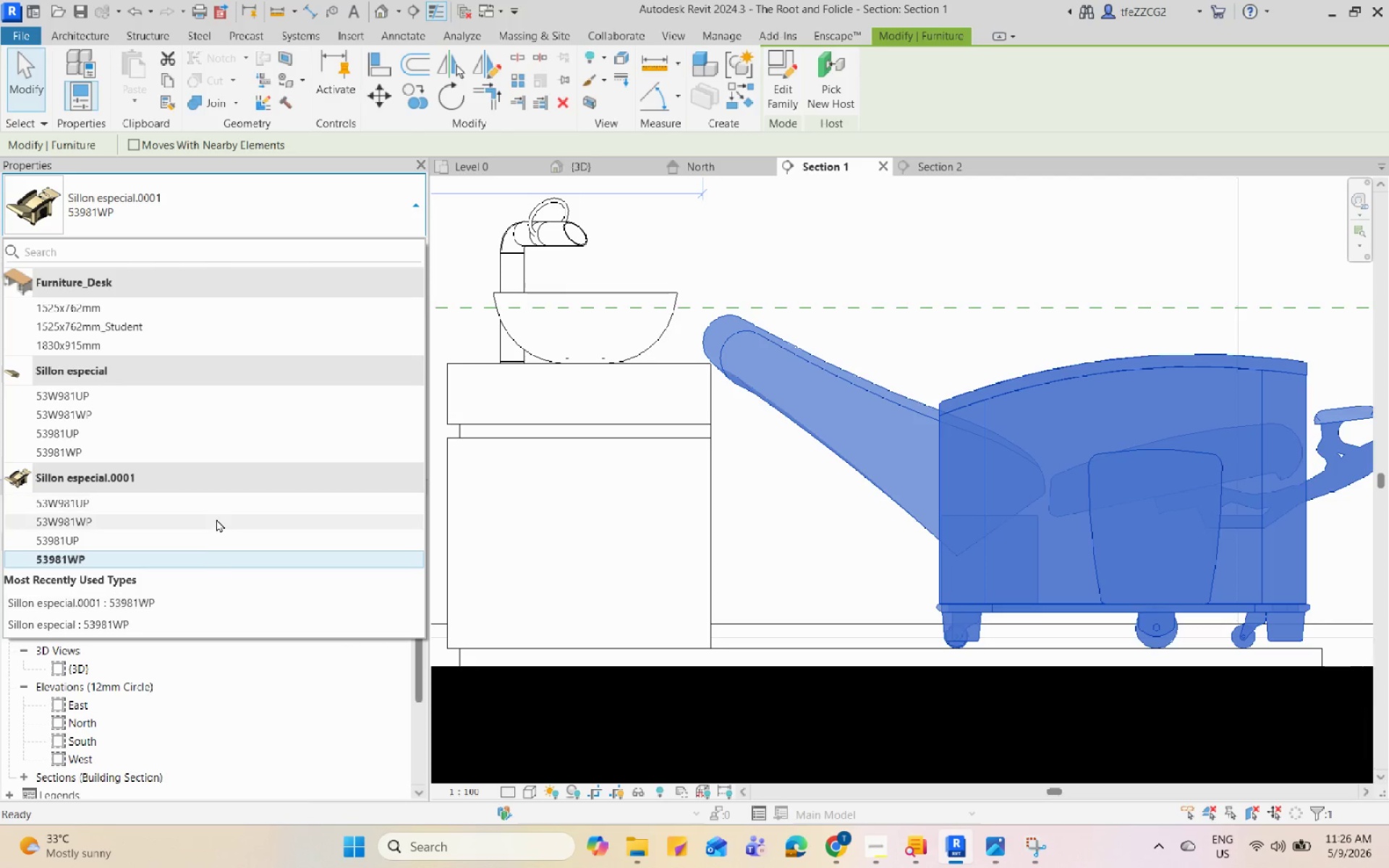 
left_click([213, 506])
 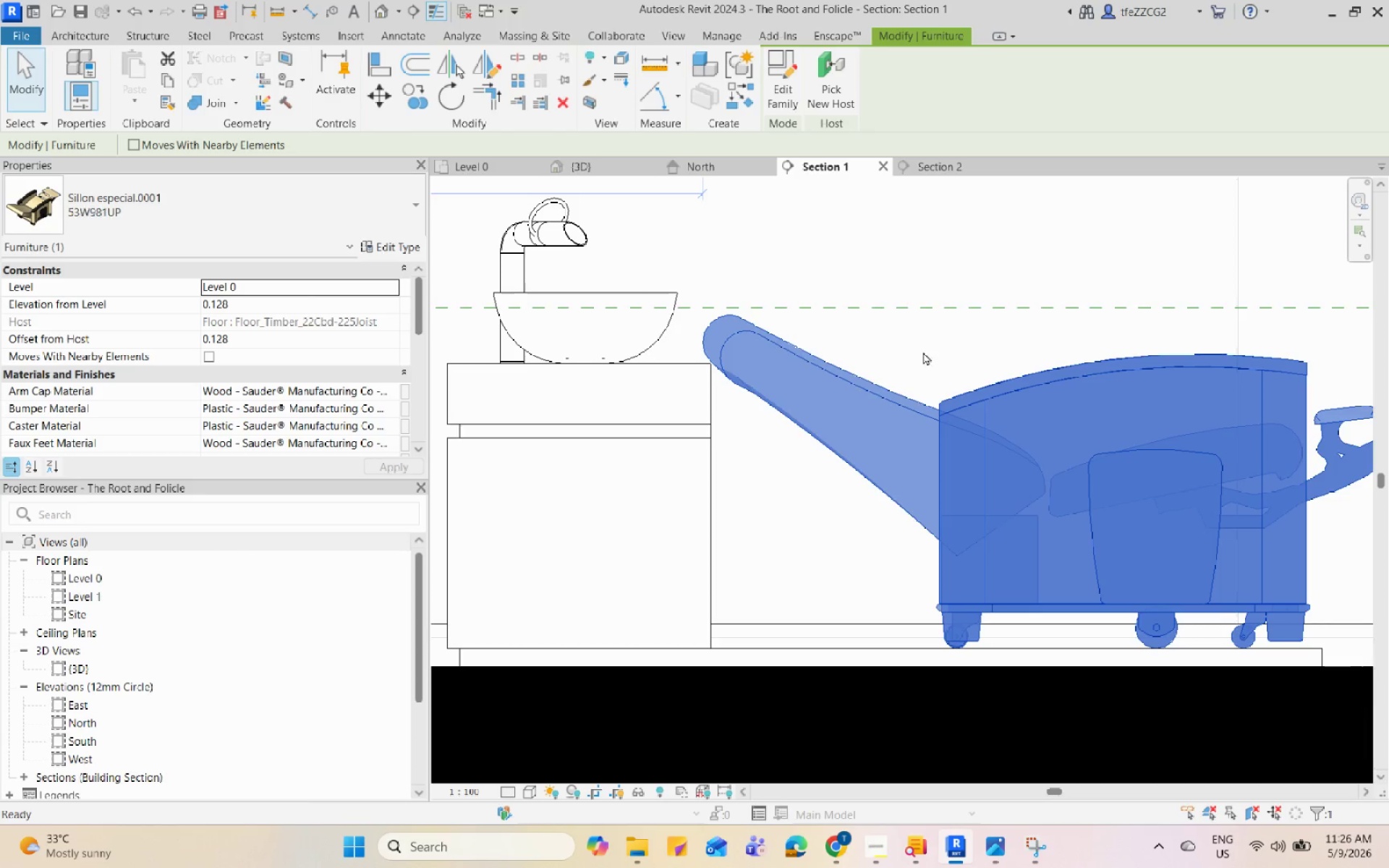 
scroll: coordinate [698, 440], scroll_direction: down, amount: 7.0
 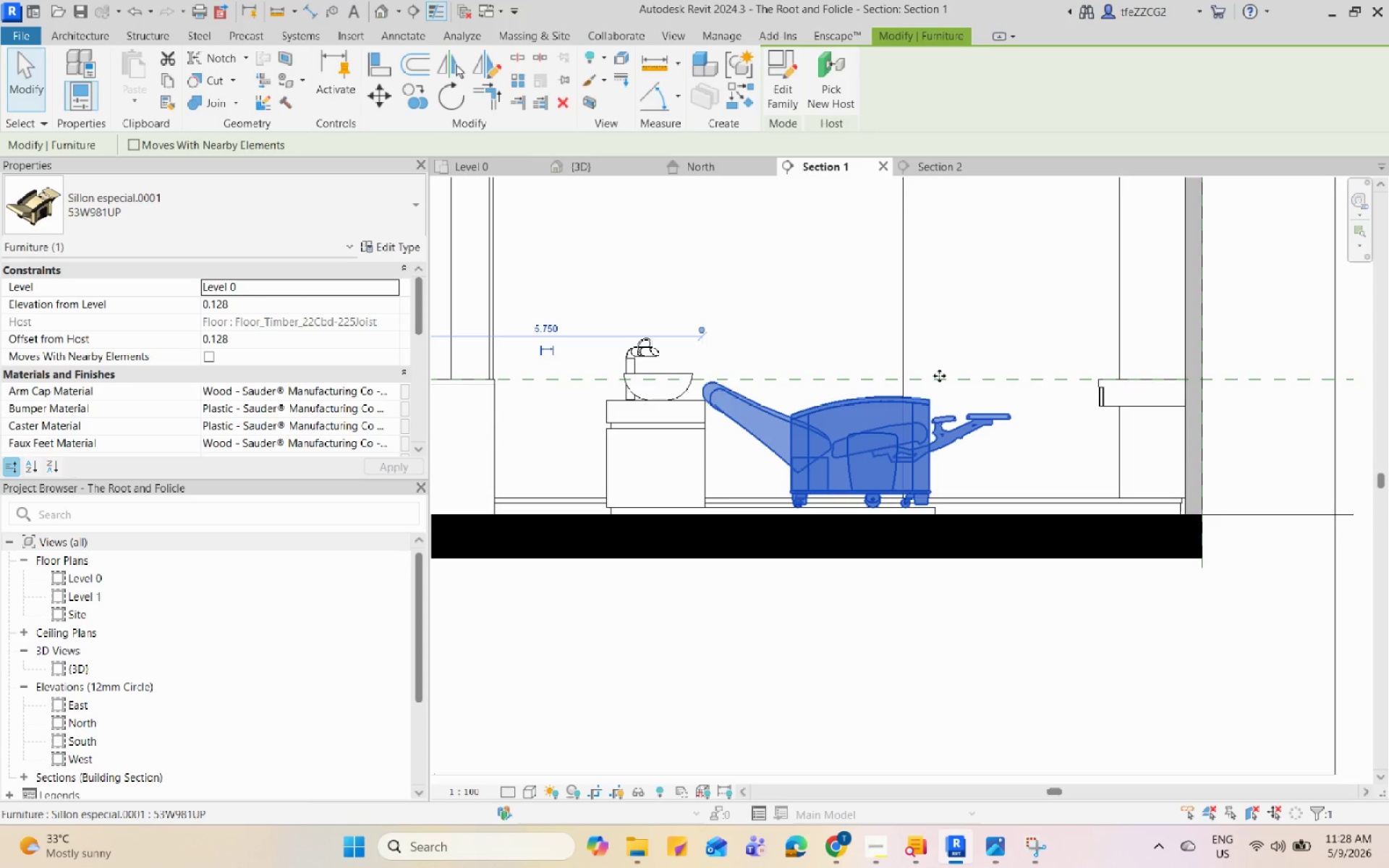 
wait(87.51)
 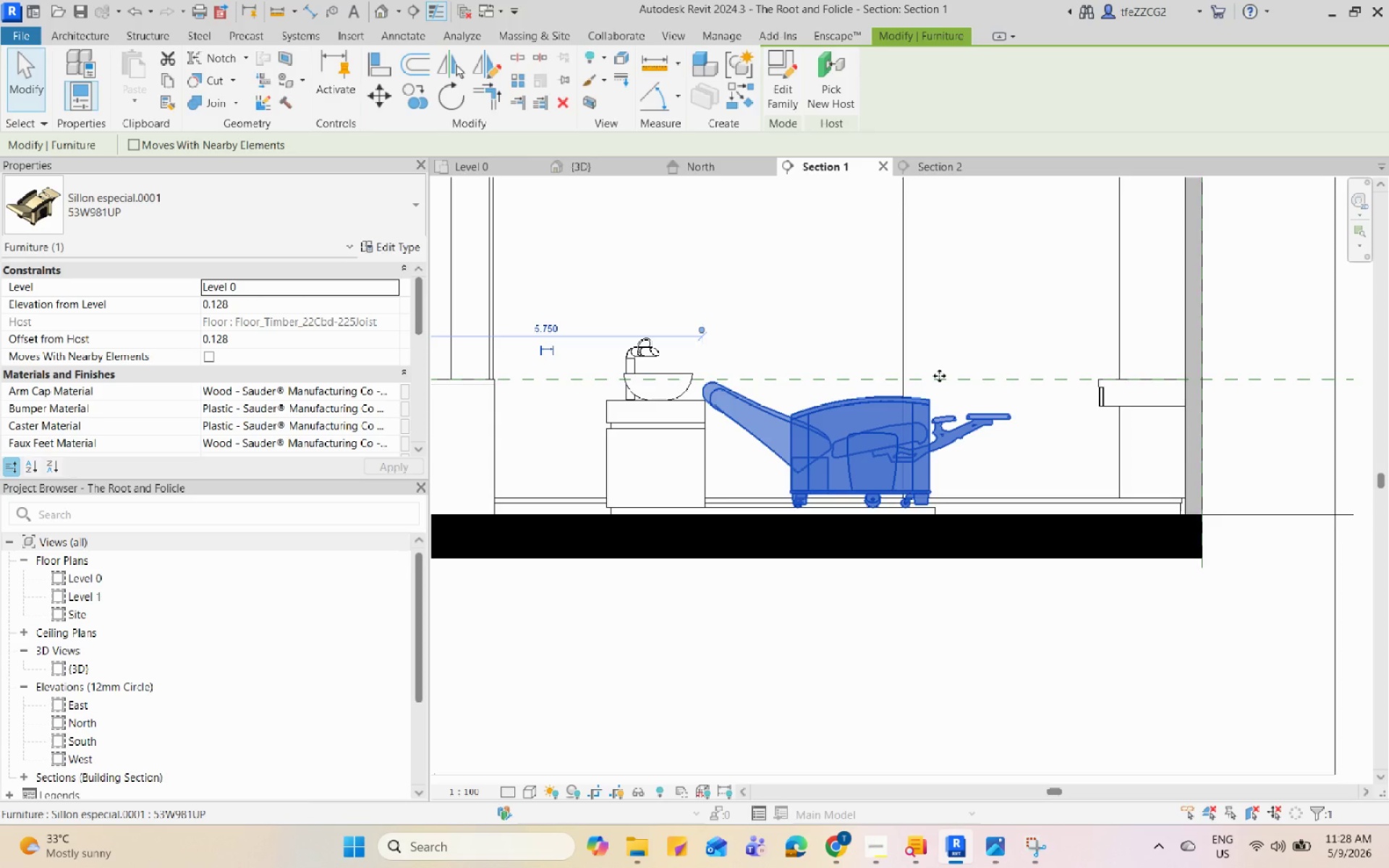 
left_click([388, 220])
 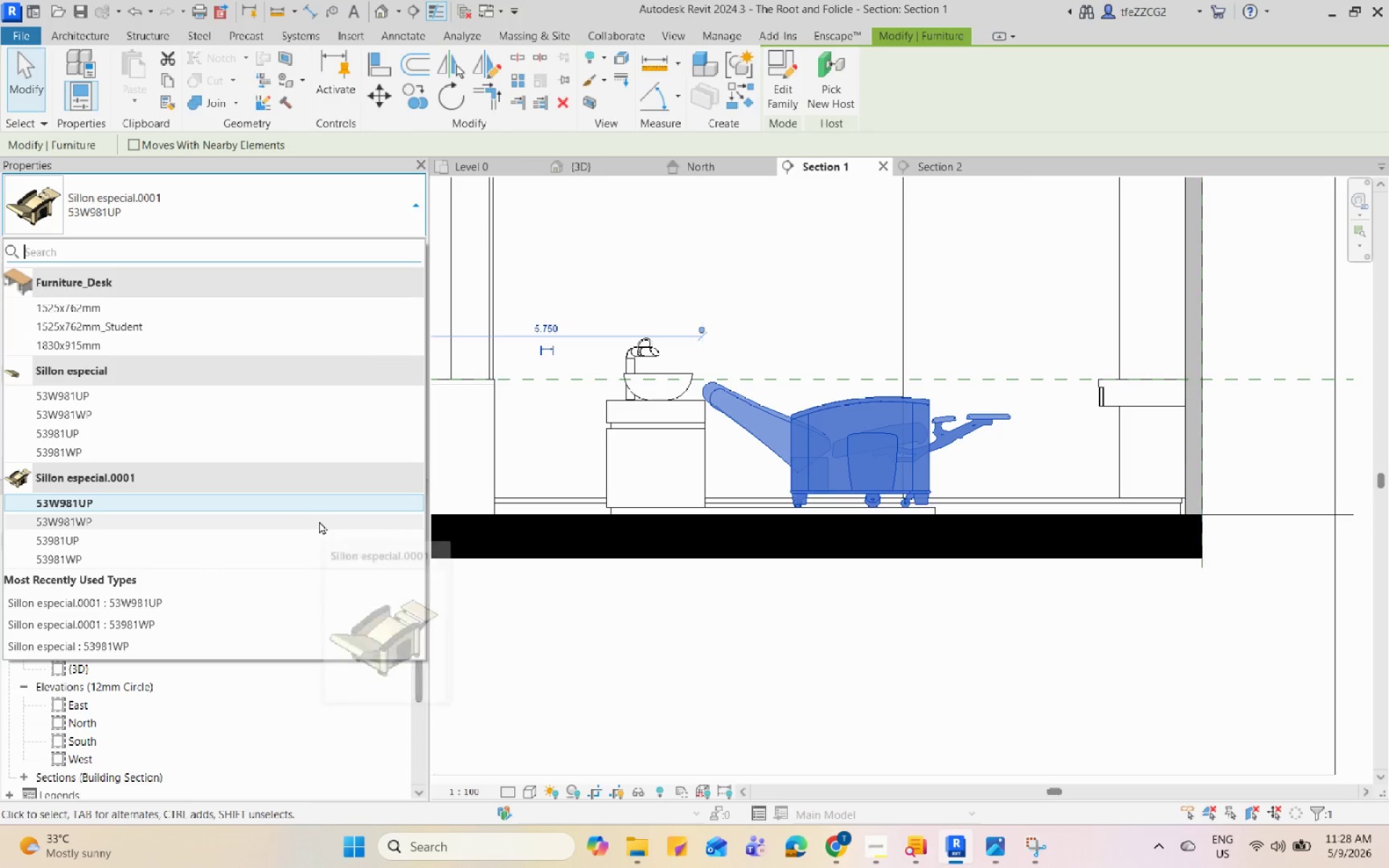 
left_click([319, 521])
 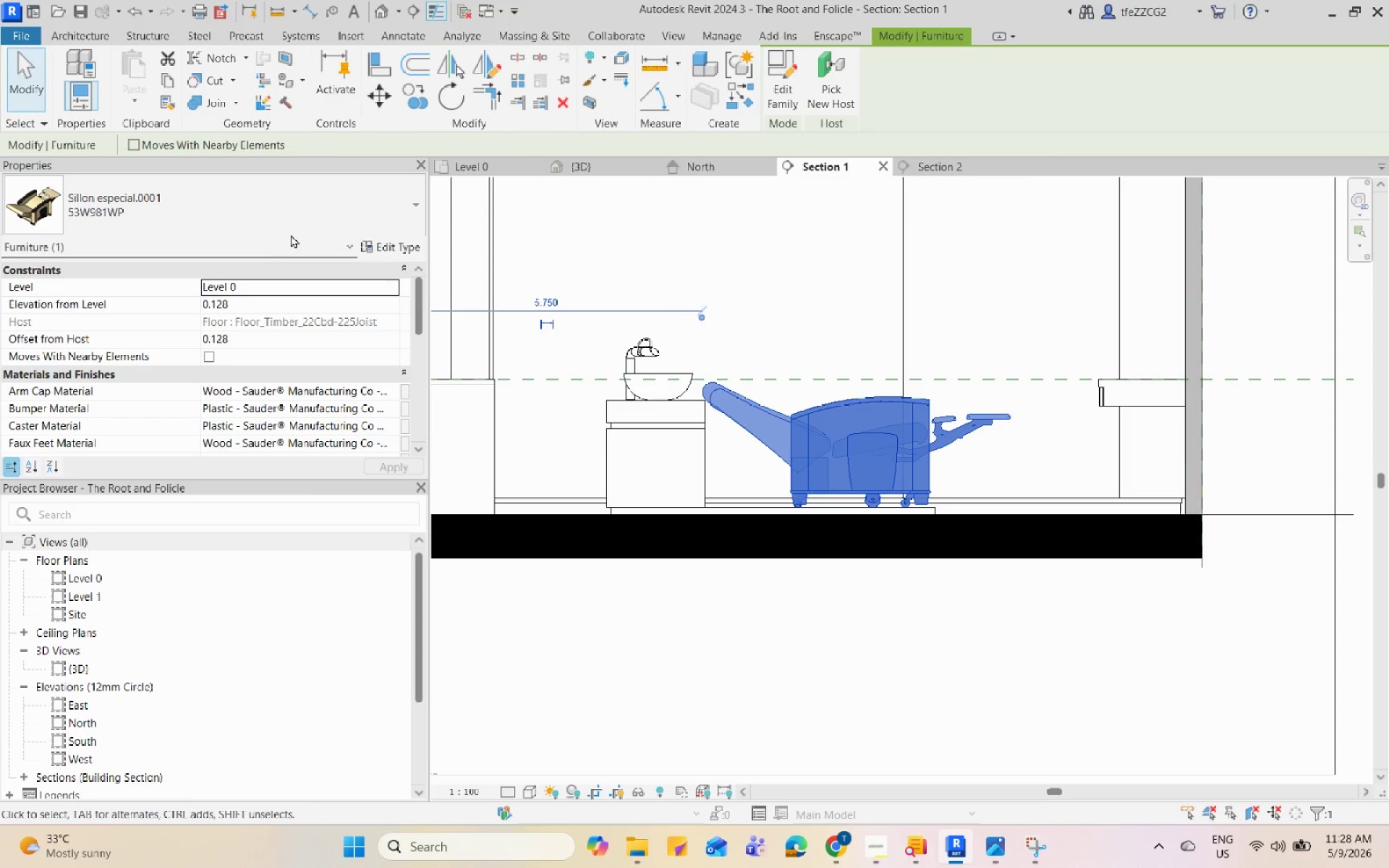 
left_click([294, 232])
 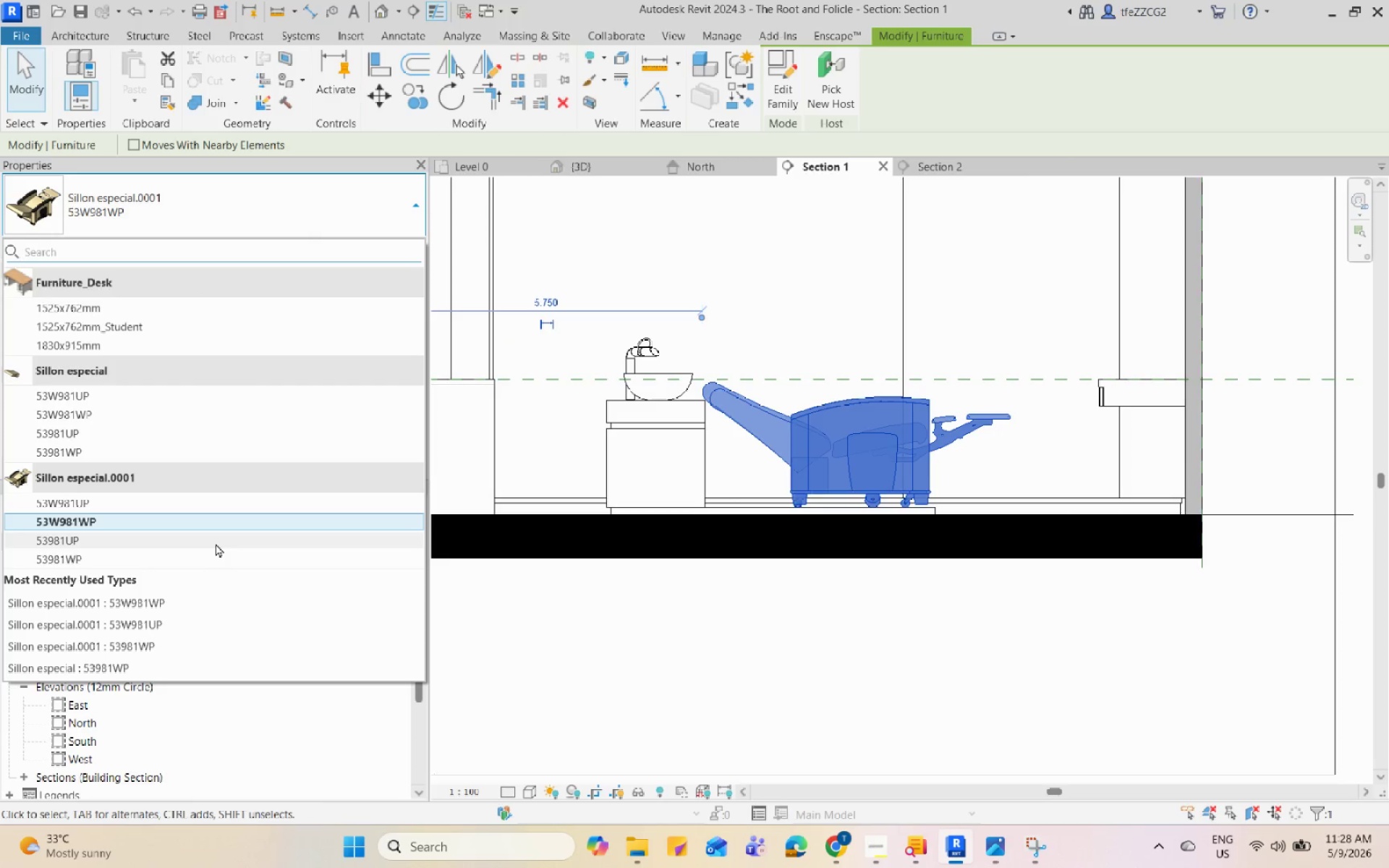 
left_click([216, 543])
 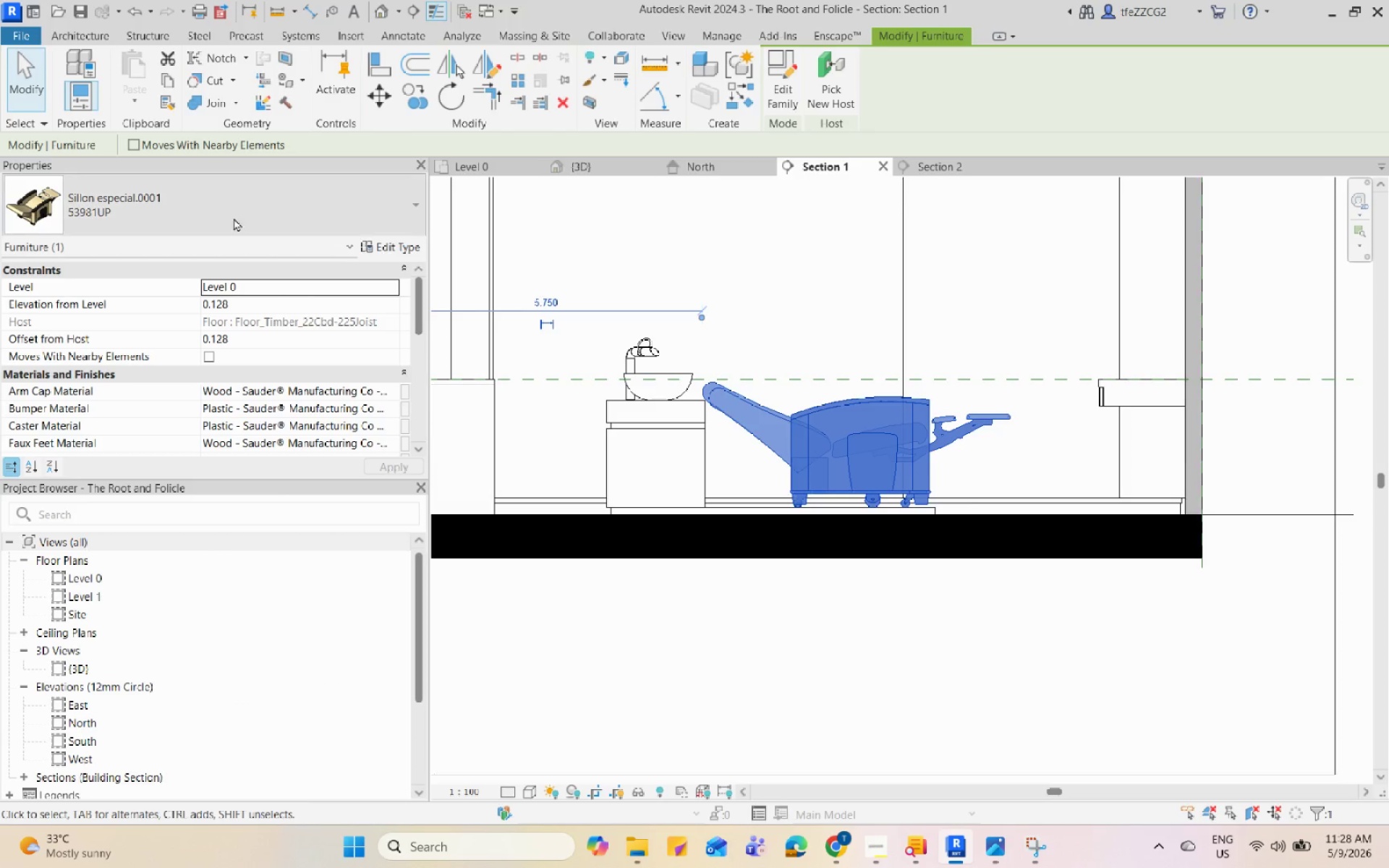 
left_click([230, 194])
 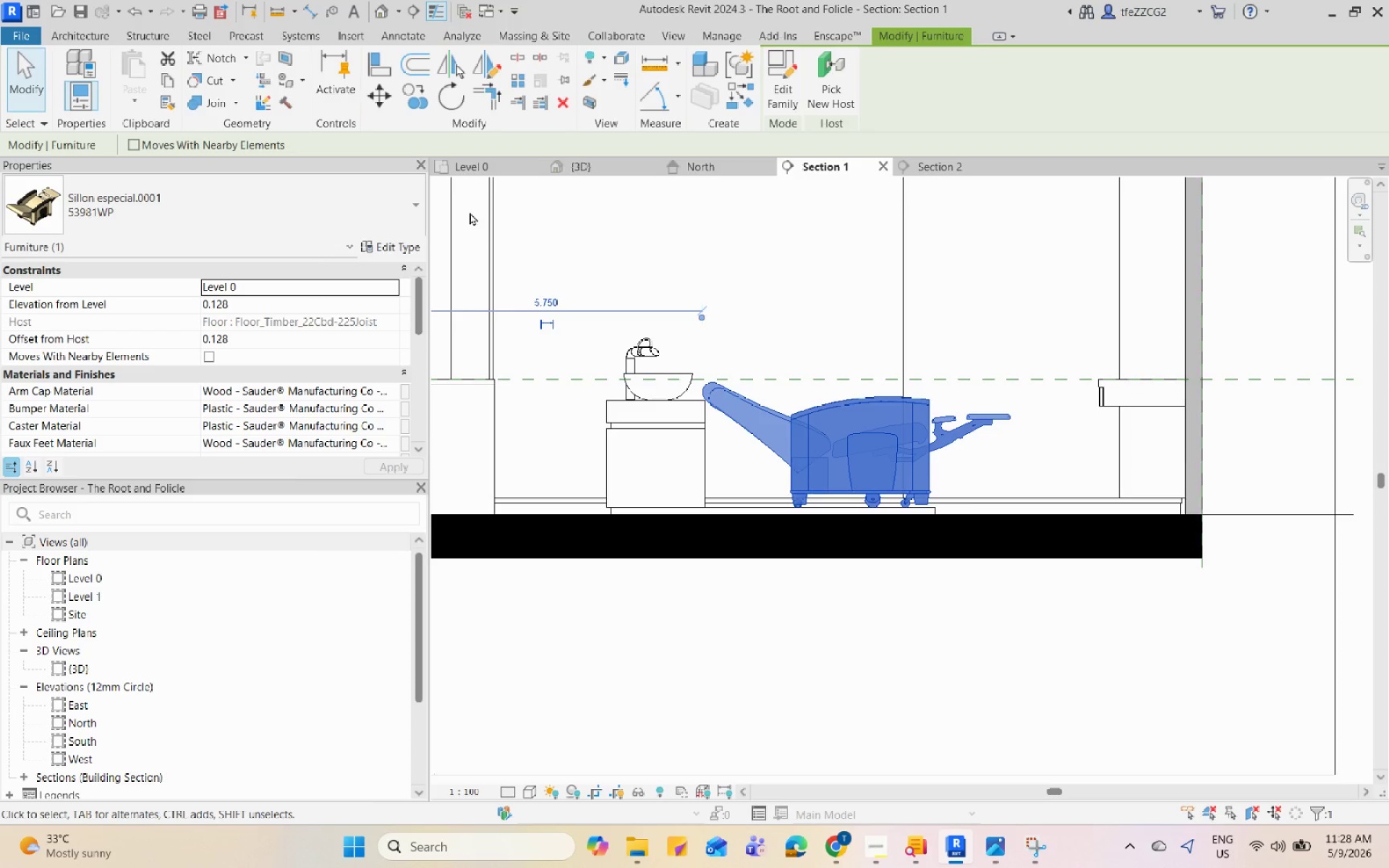 
left_click([685, 171])
 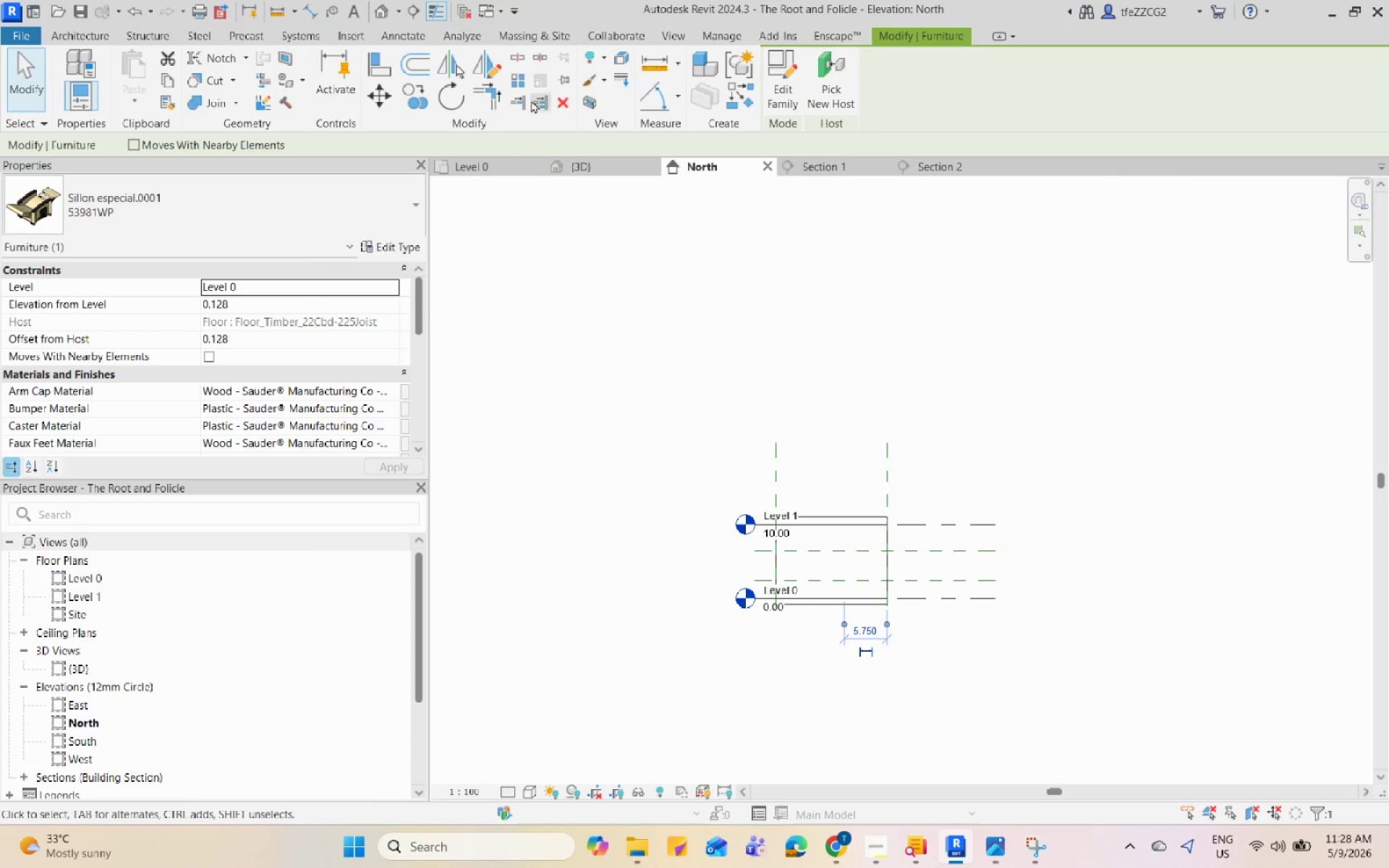 
left_click([602, 161])
 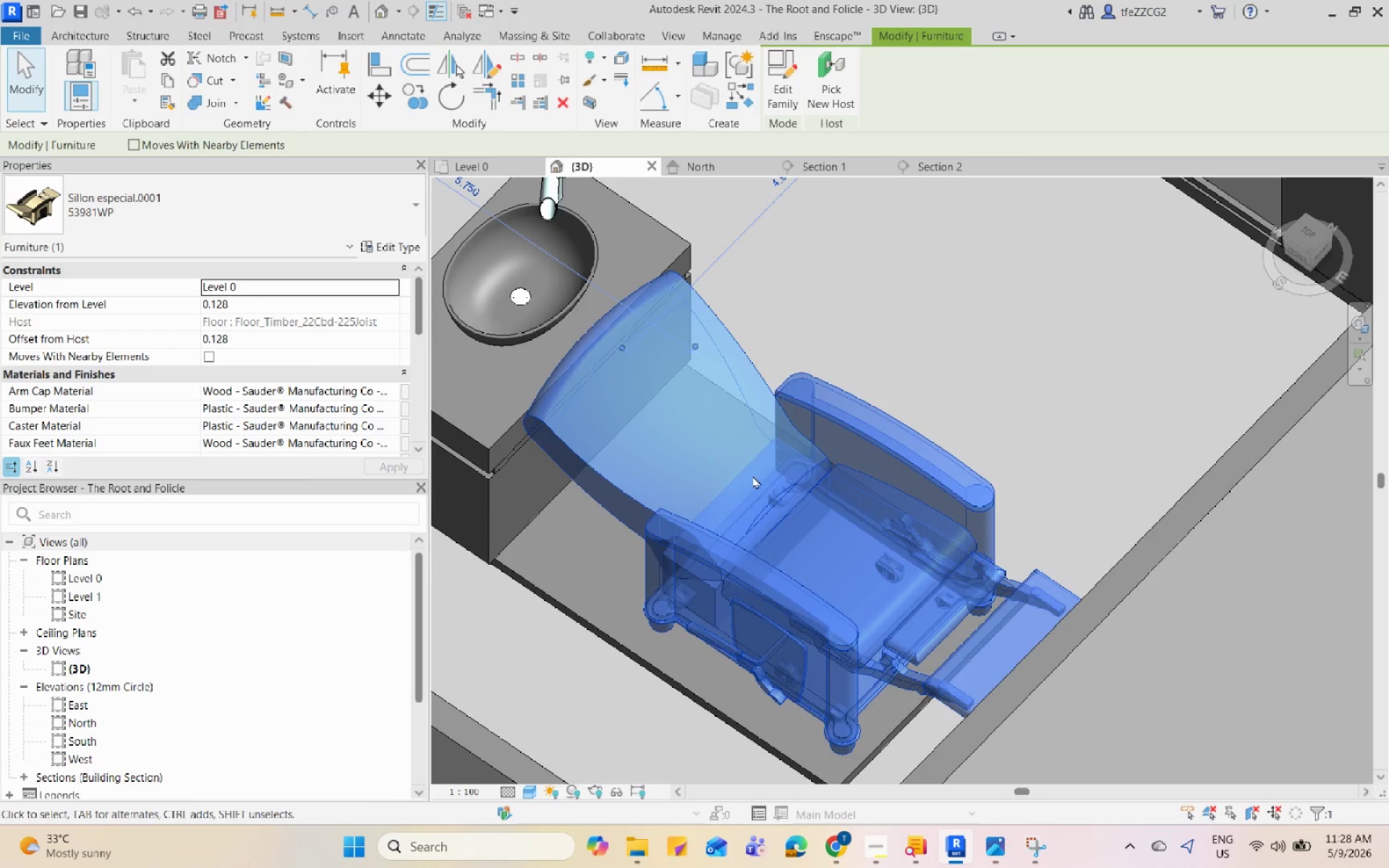 
left_click([925, 360])
 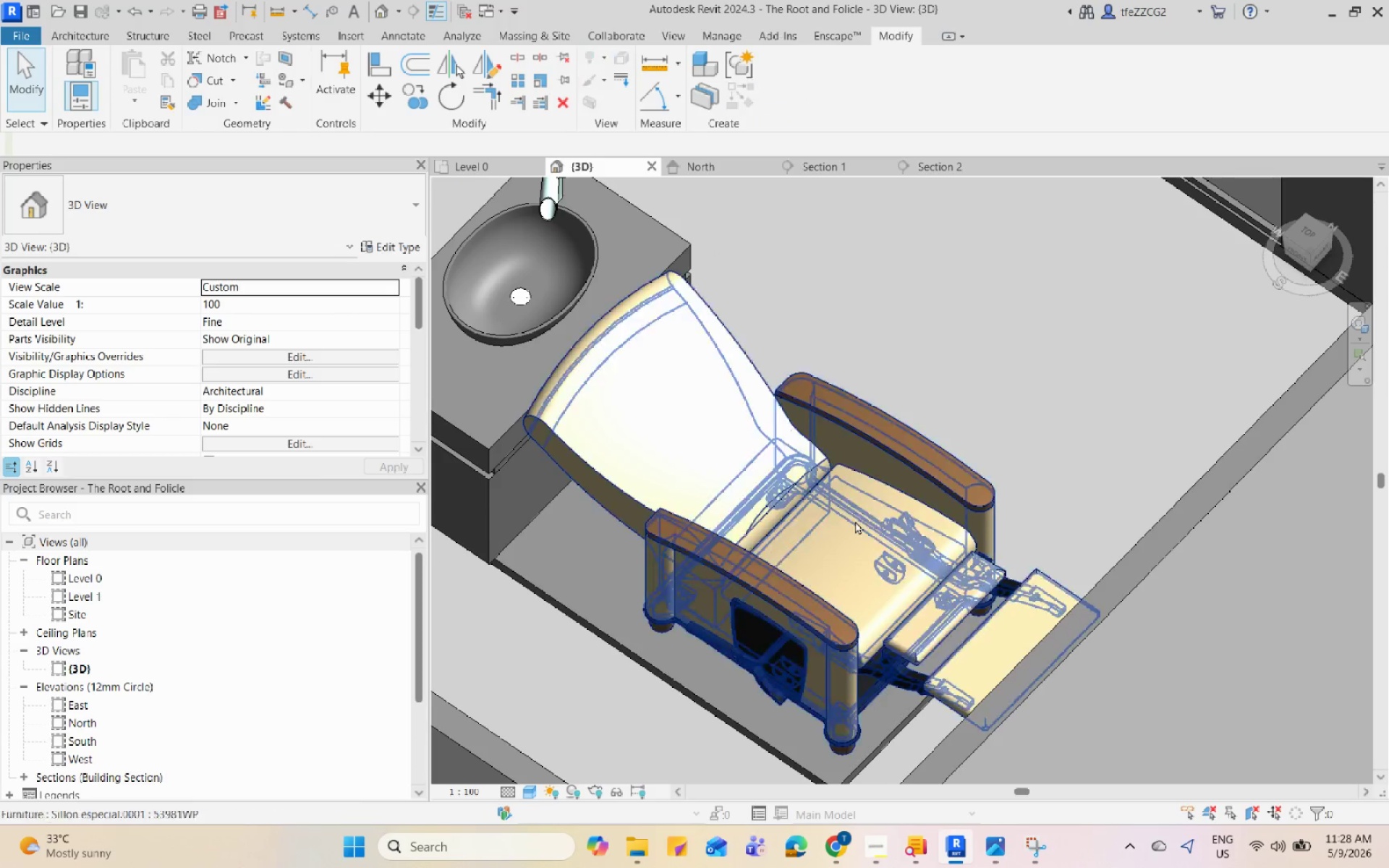 
scroll: coordinate [762, 503], scroll_direction: down, amount: 1.0
 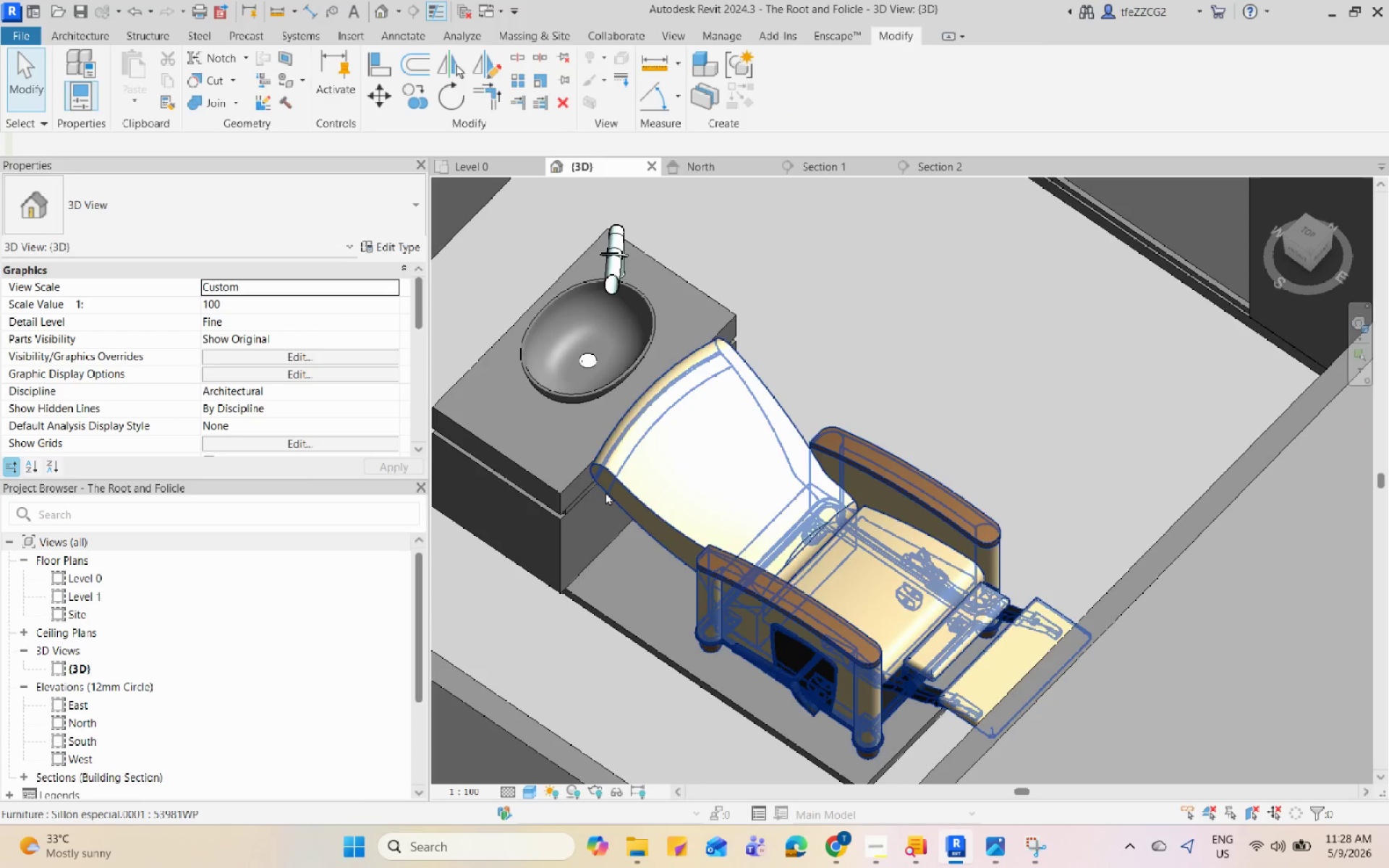 
left_click([606, 492])
 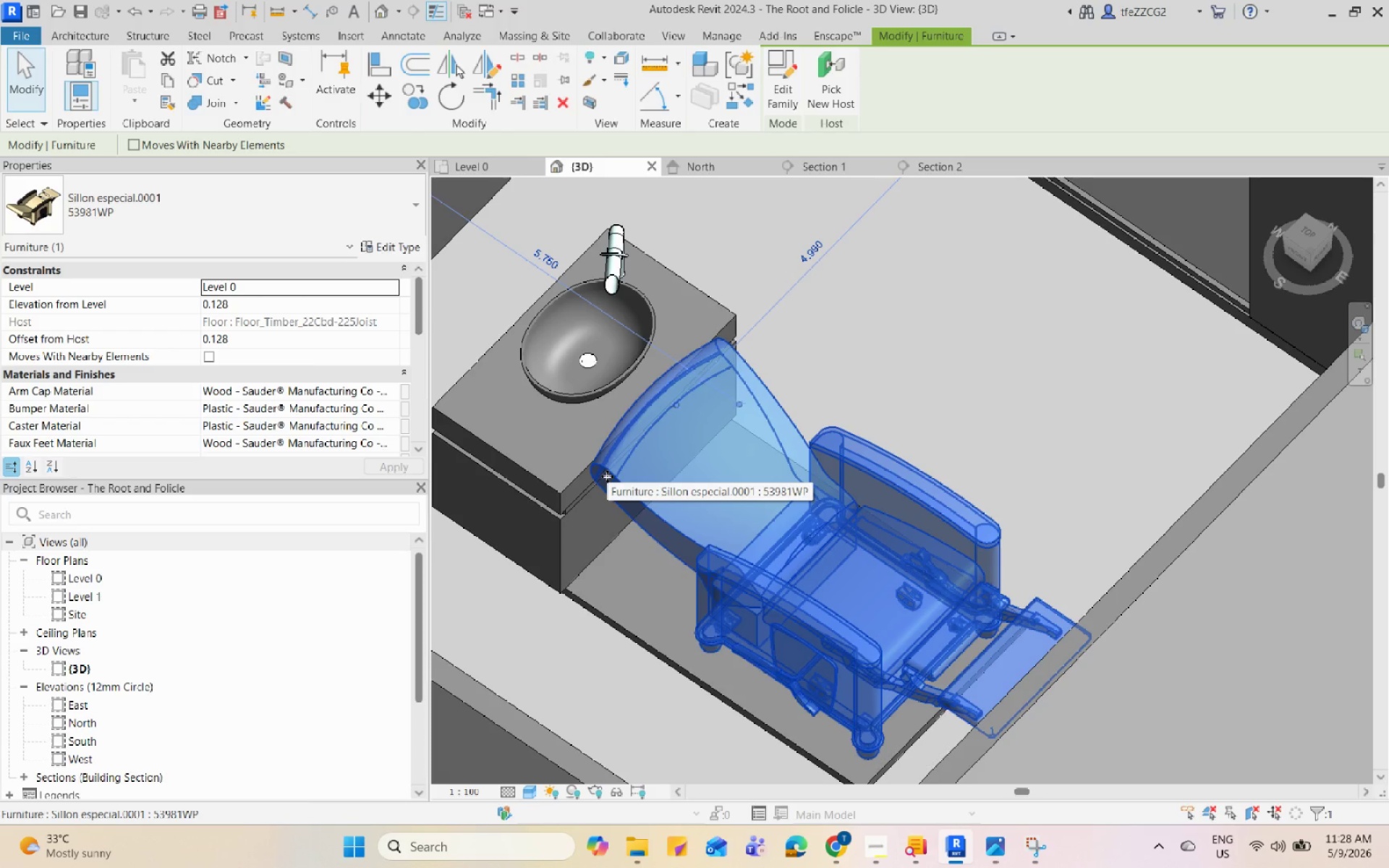 
left_click([384, 239])
 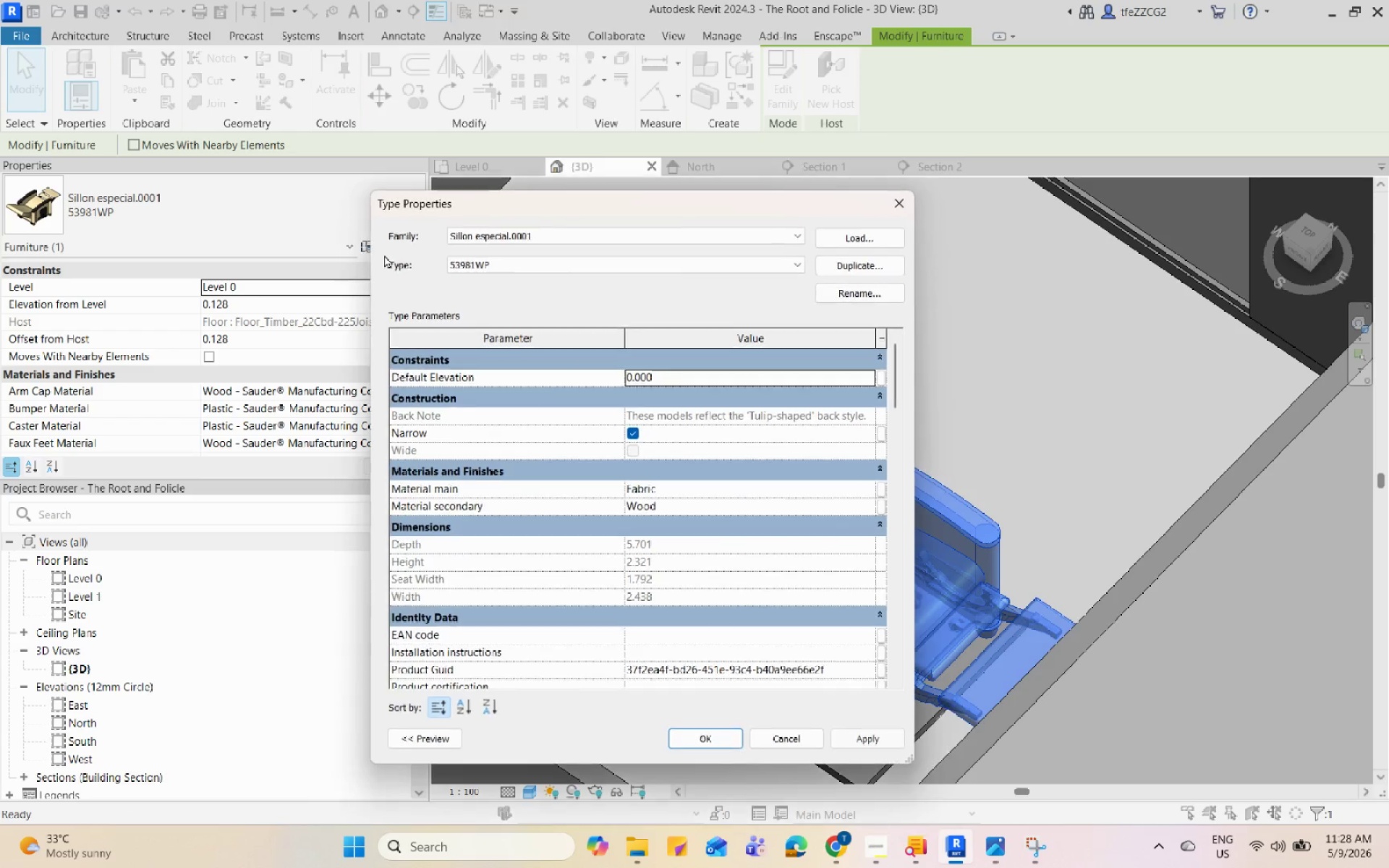 
scroll: coordinate [861, 379], scroll_direction: down, amount: 2.0
 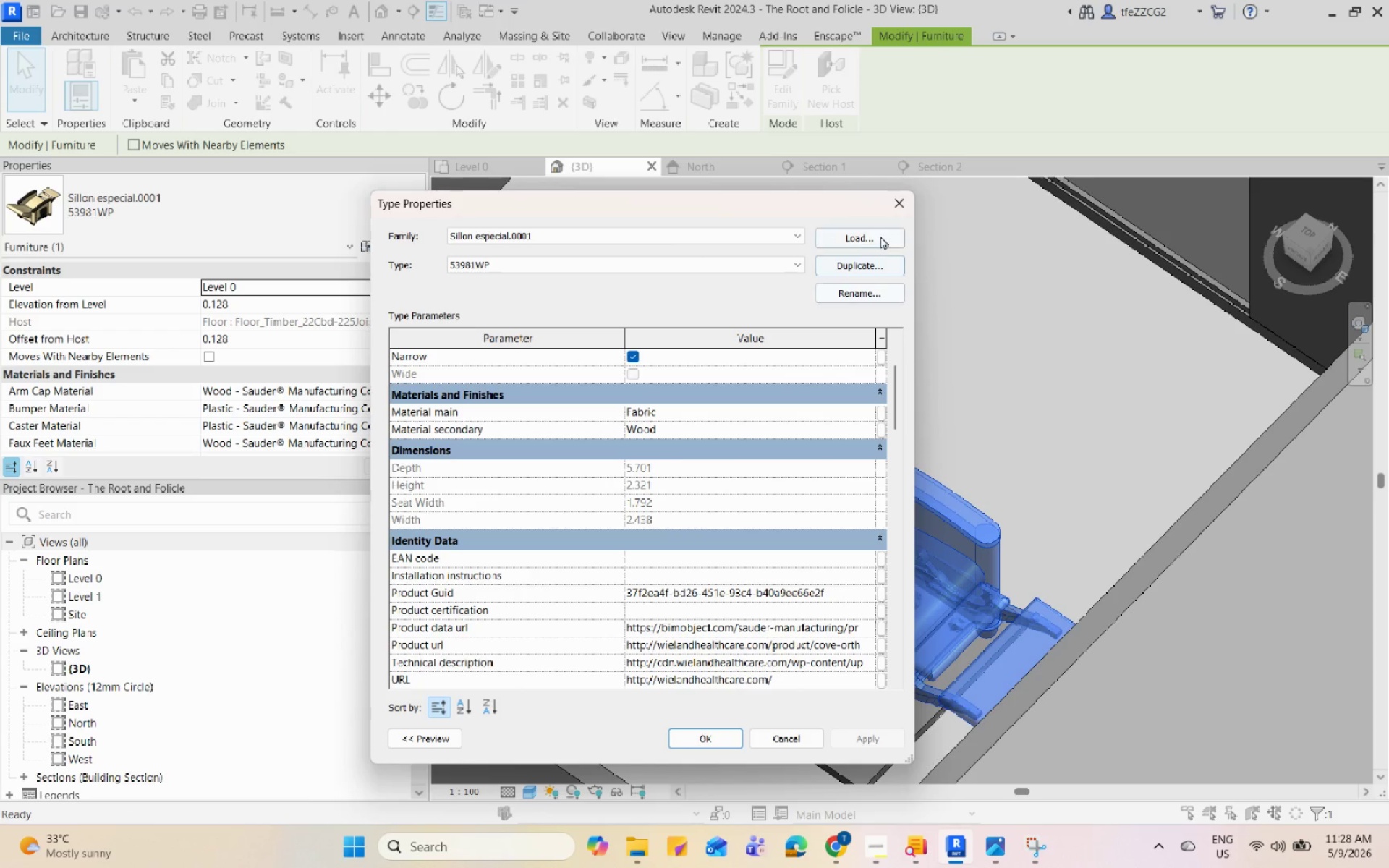 
left_click([894, 208])
 